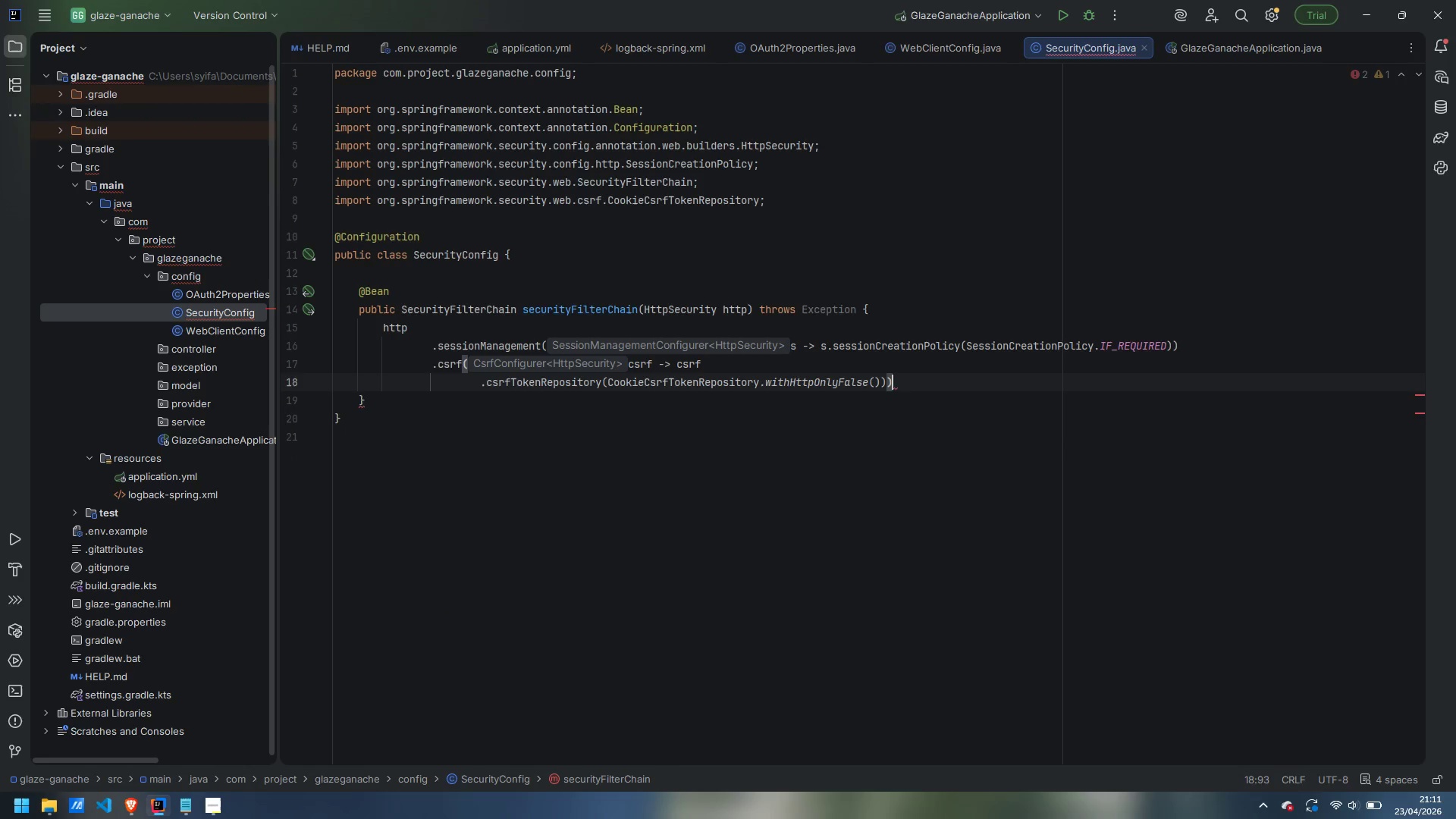 
key(ArrowLeft)
 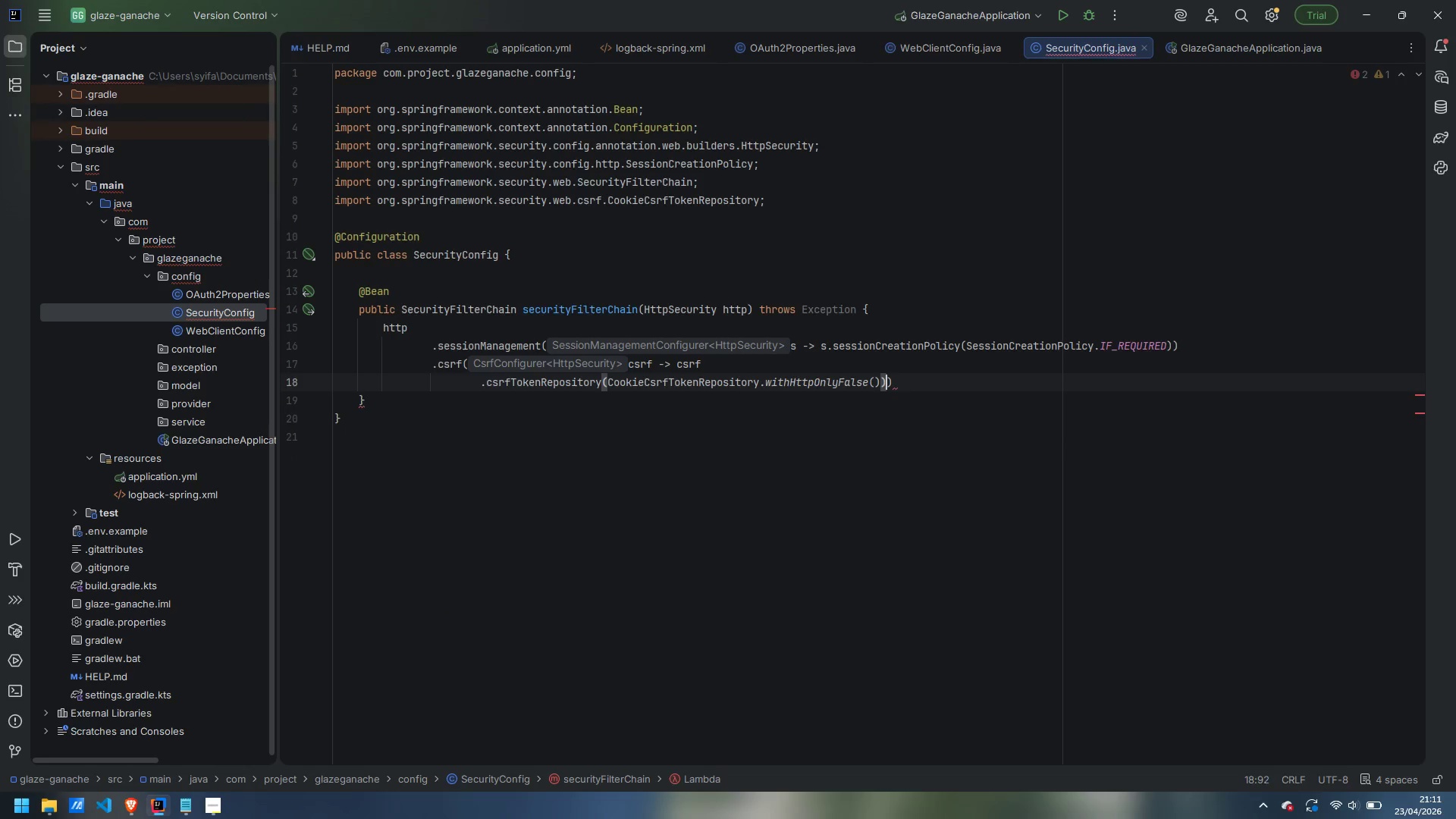 
key(Enter)
 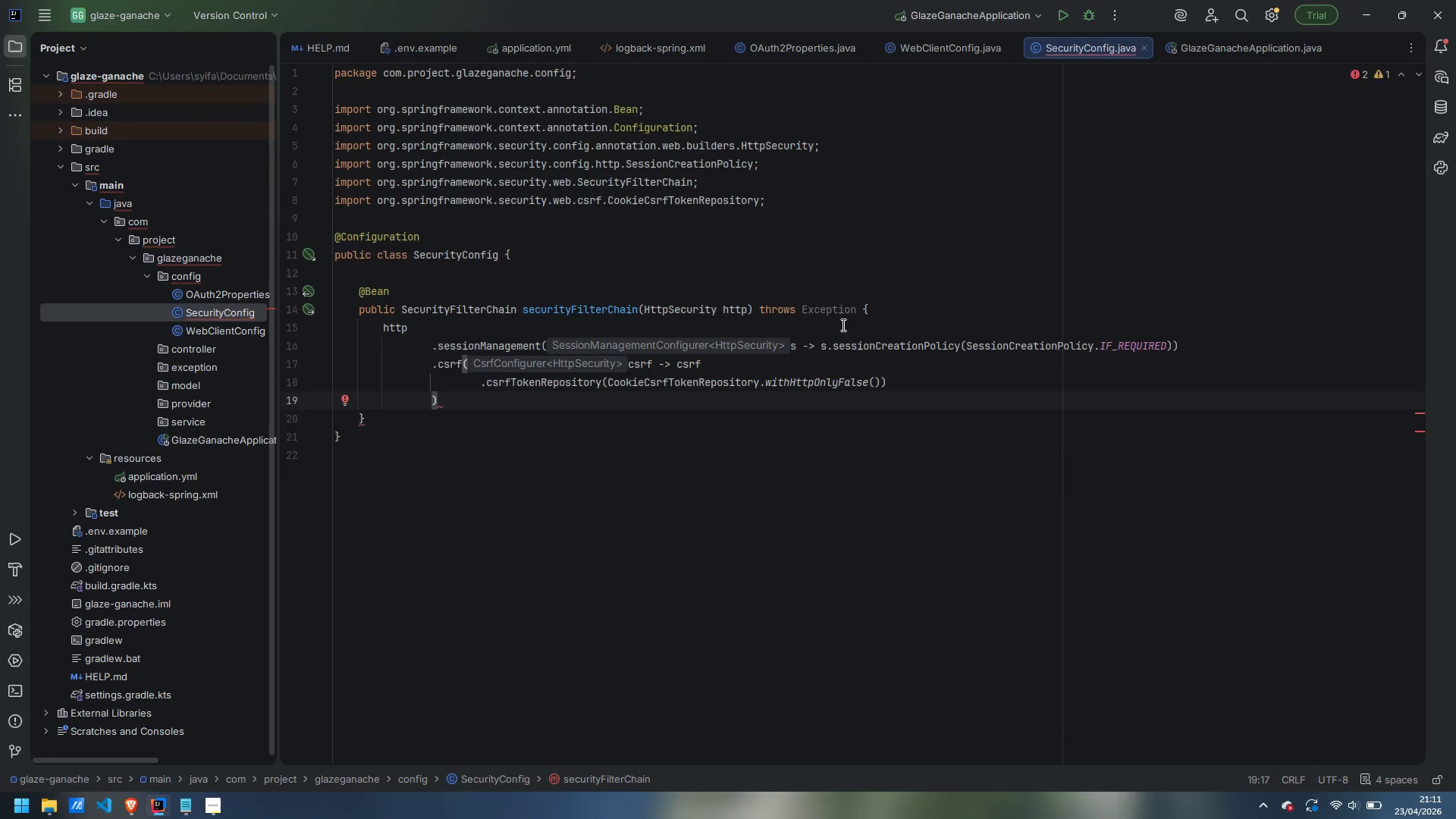 
left_click([921, 376])
 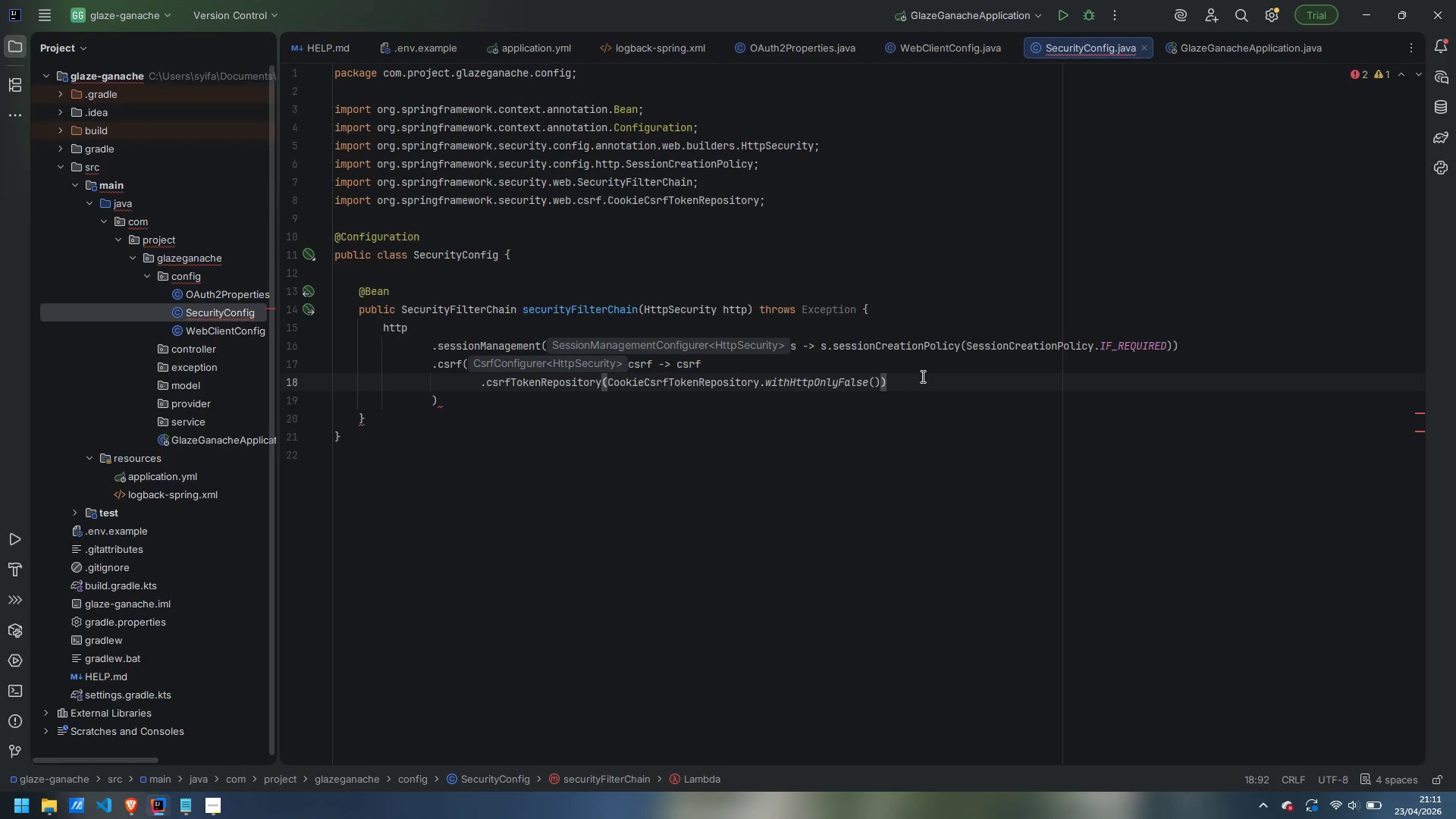 
key(Enter)
 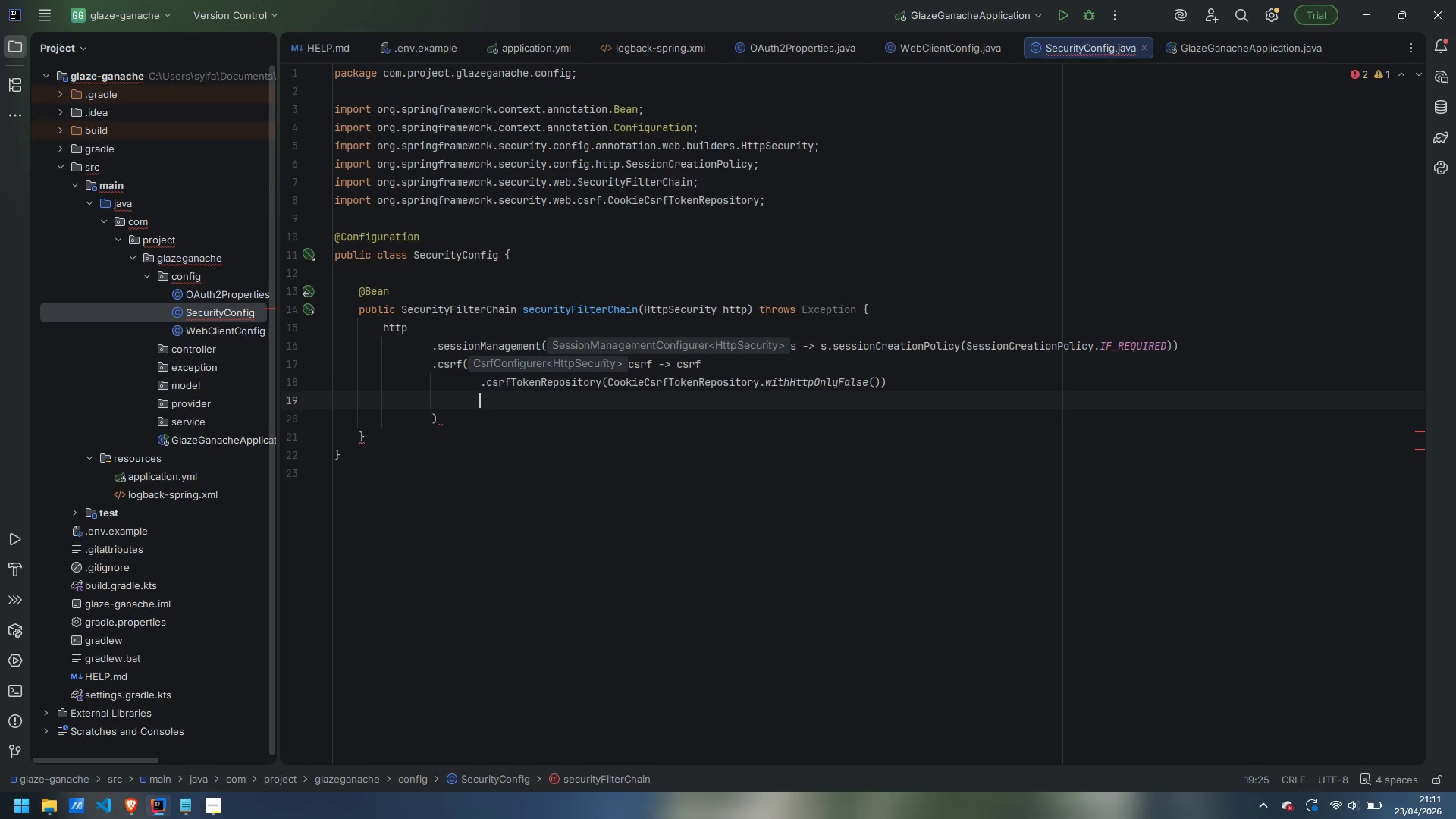 
type(.ignoreRequest)
 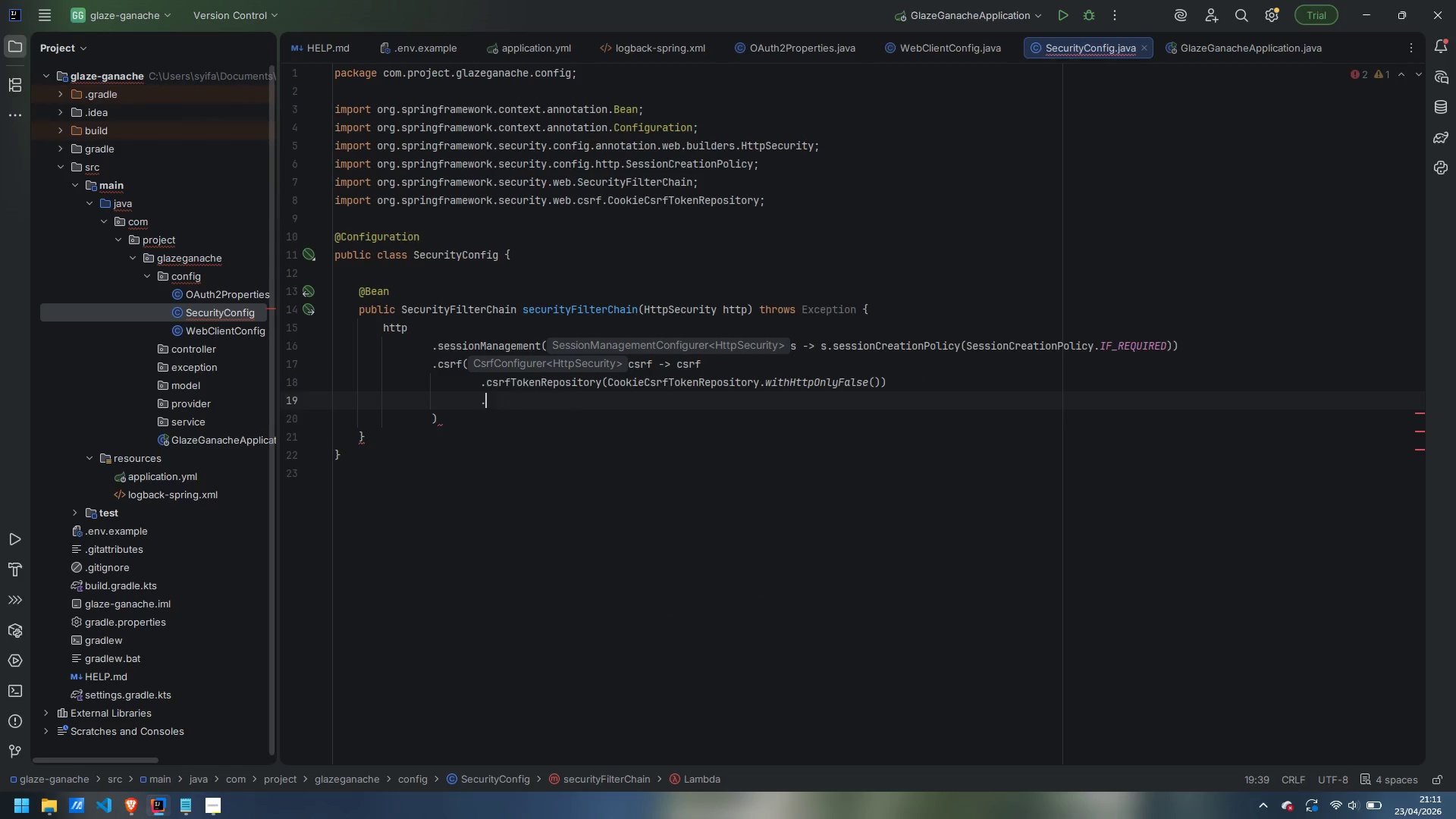 
 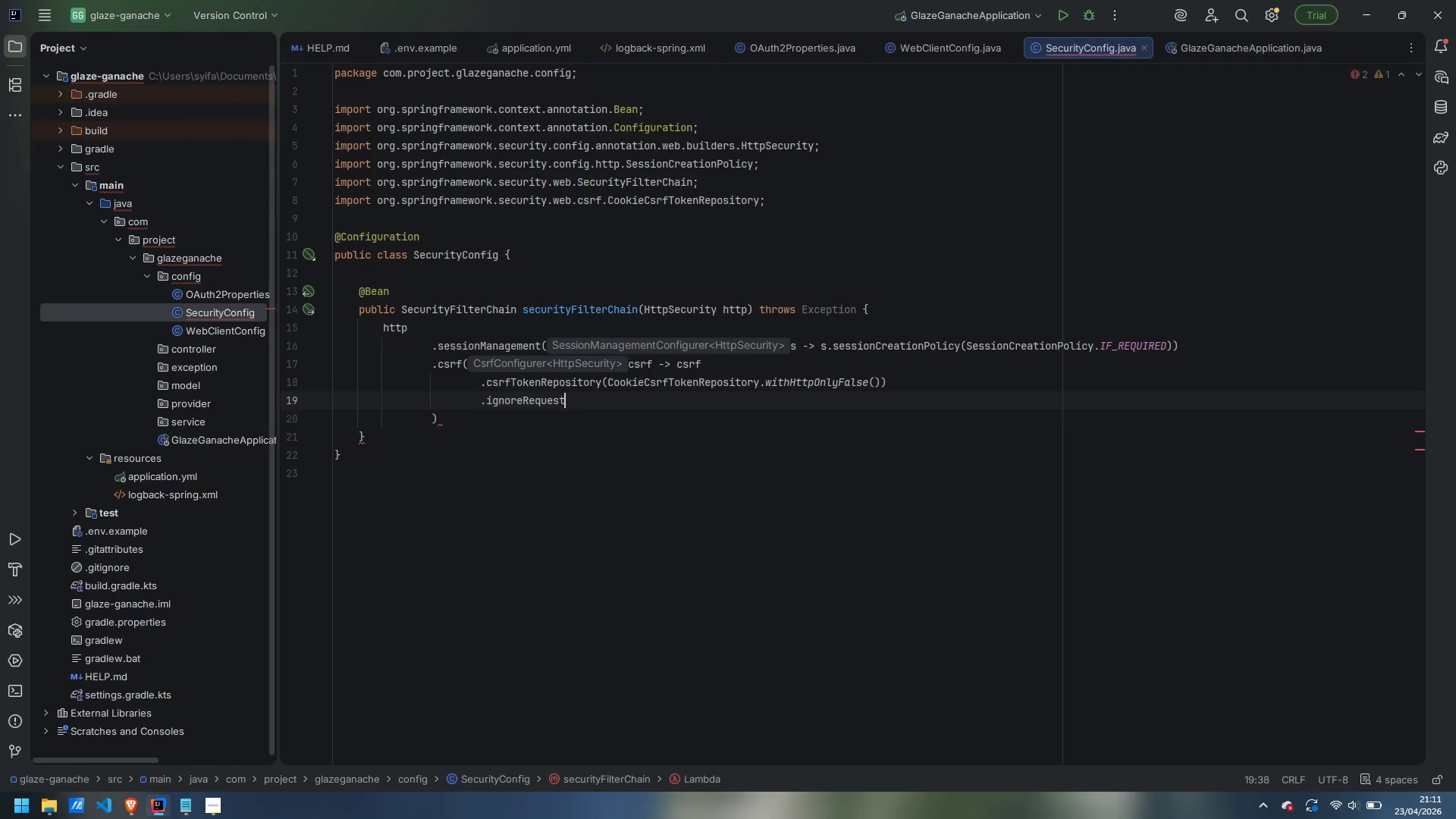 
key(Control+ControlLeft)
 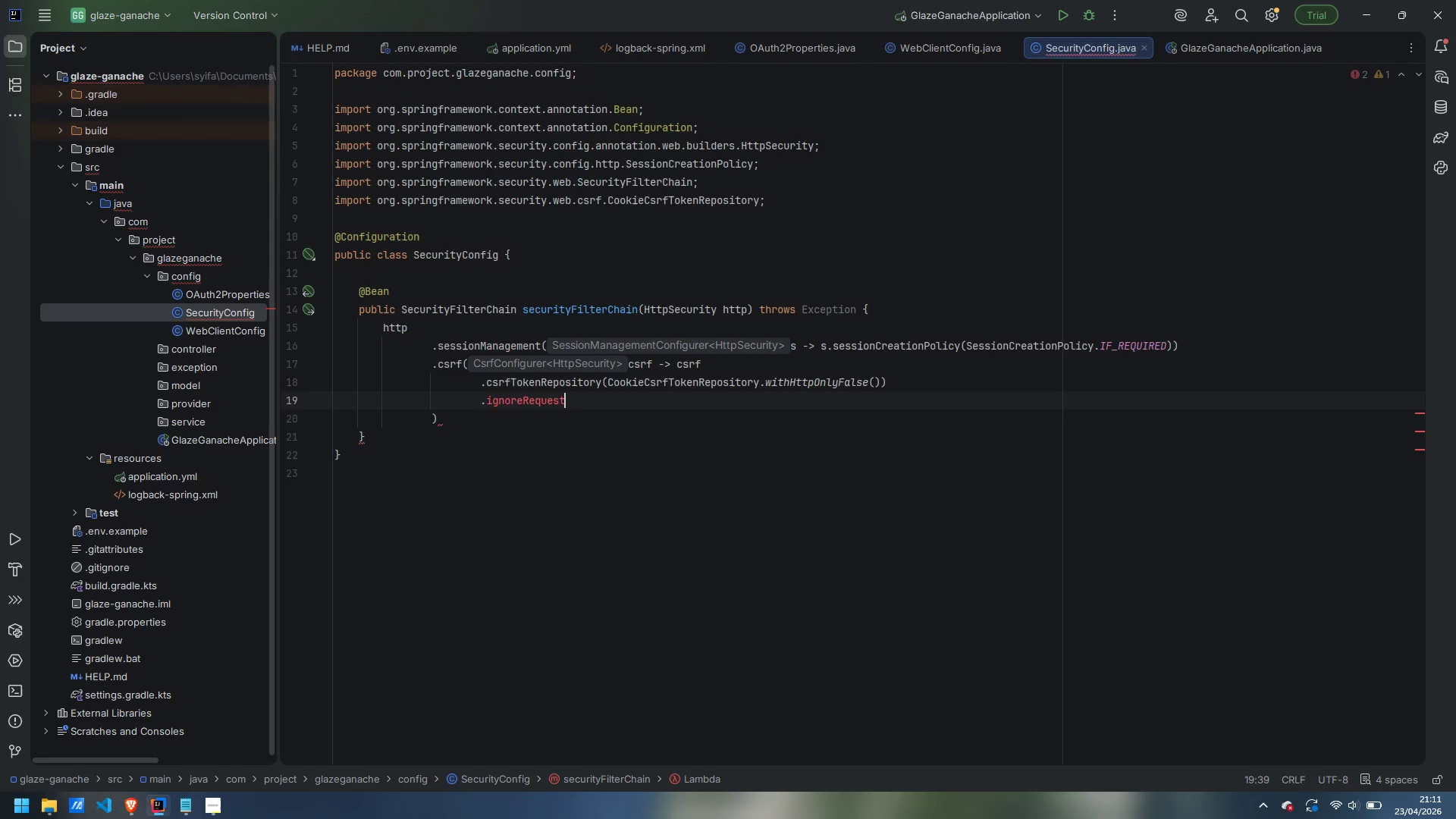 
key(Control+Backspace)
 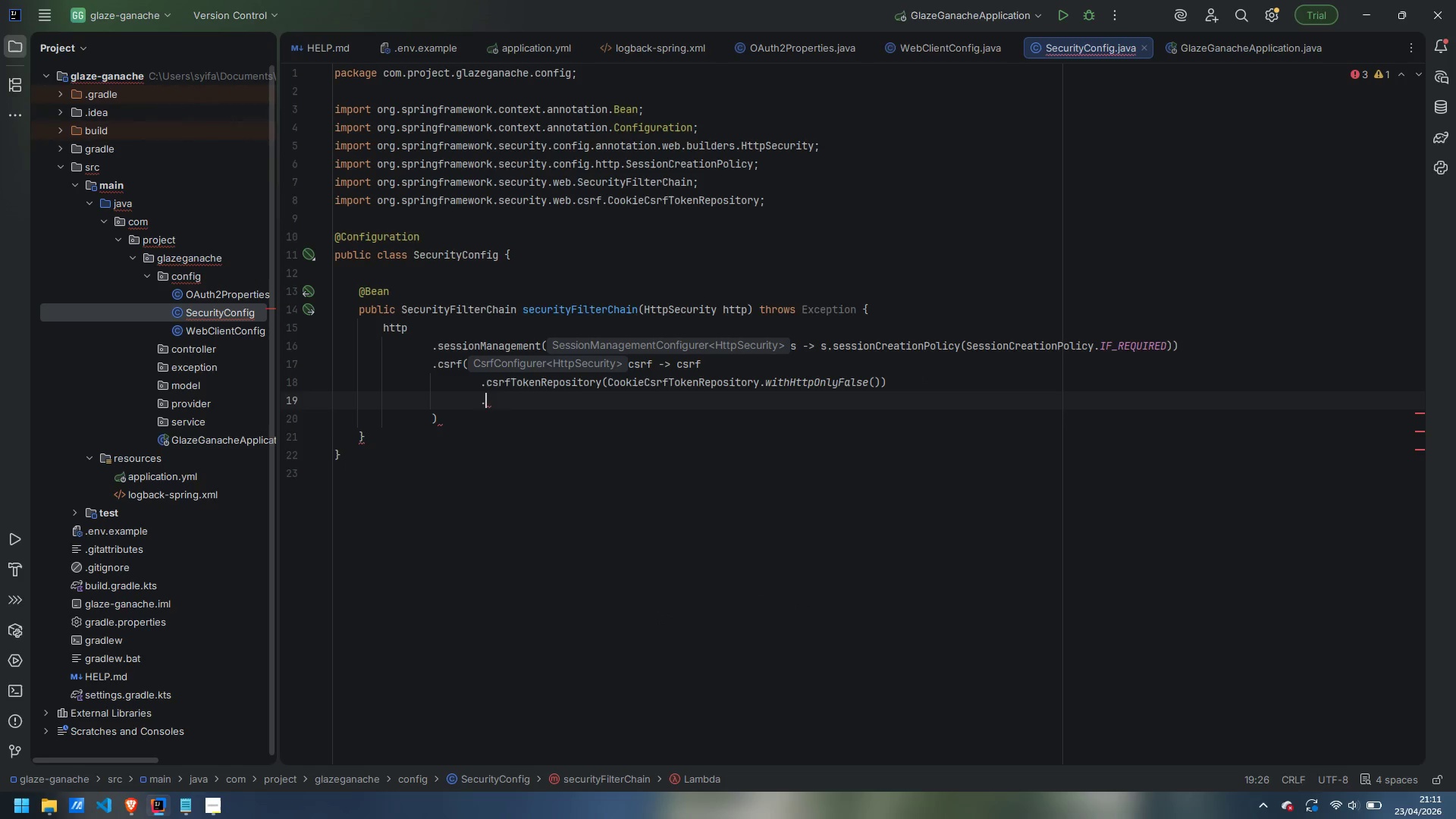 
type(info)
key(Backspace)
key(Backspace)
key(Backspace)
type(gnoringRequestMatchers("/op)
key(Backspace)
type(auth/**)
 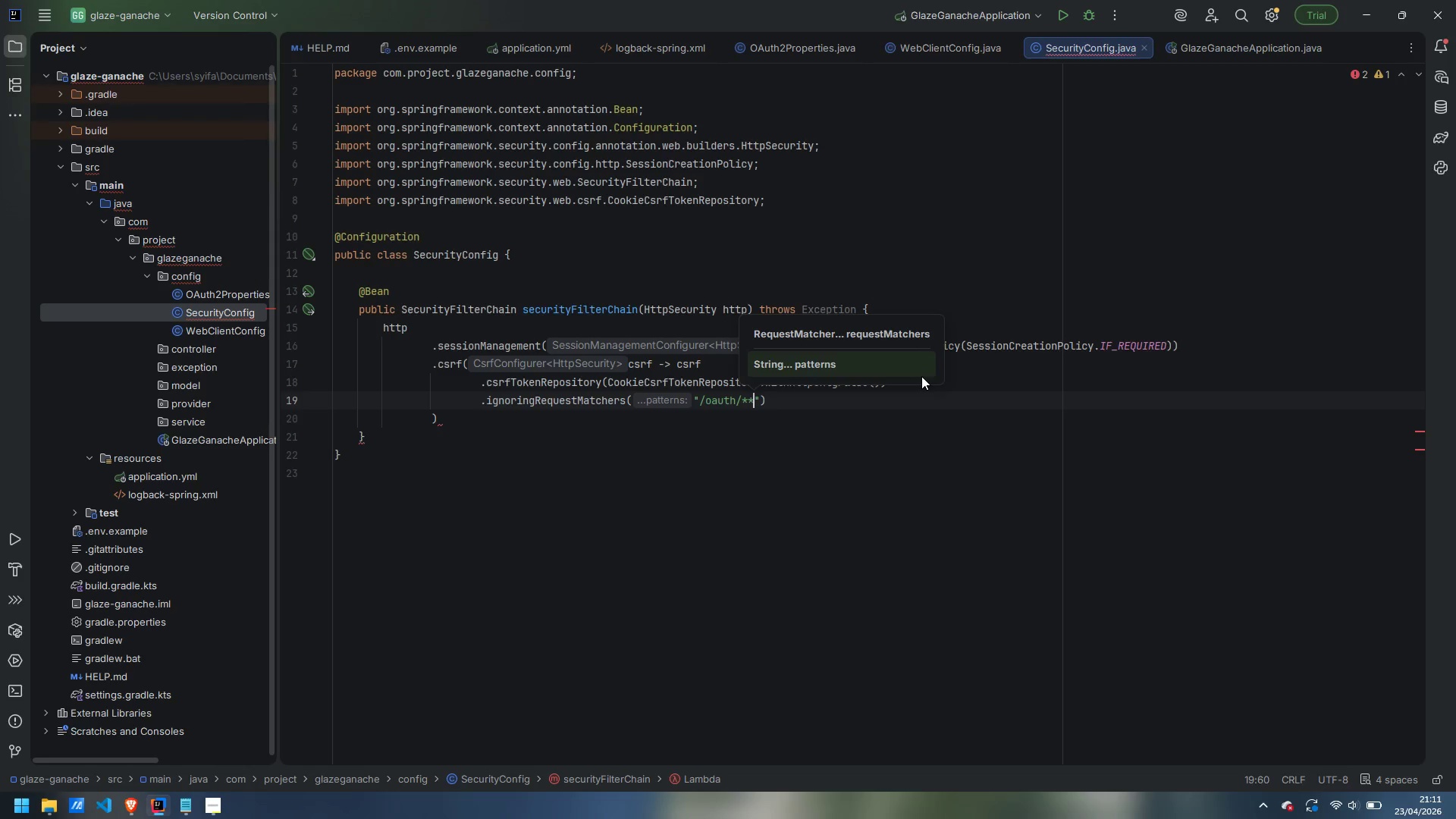 
key(ArrowRight)
 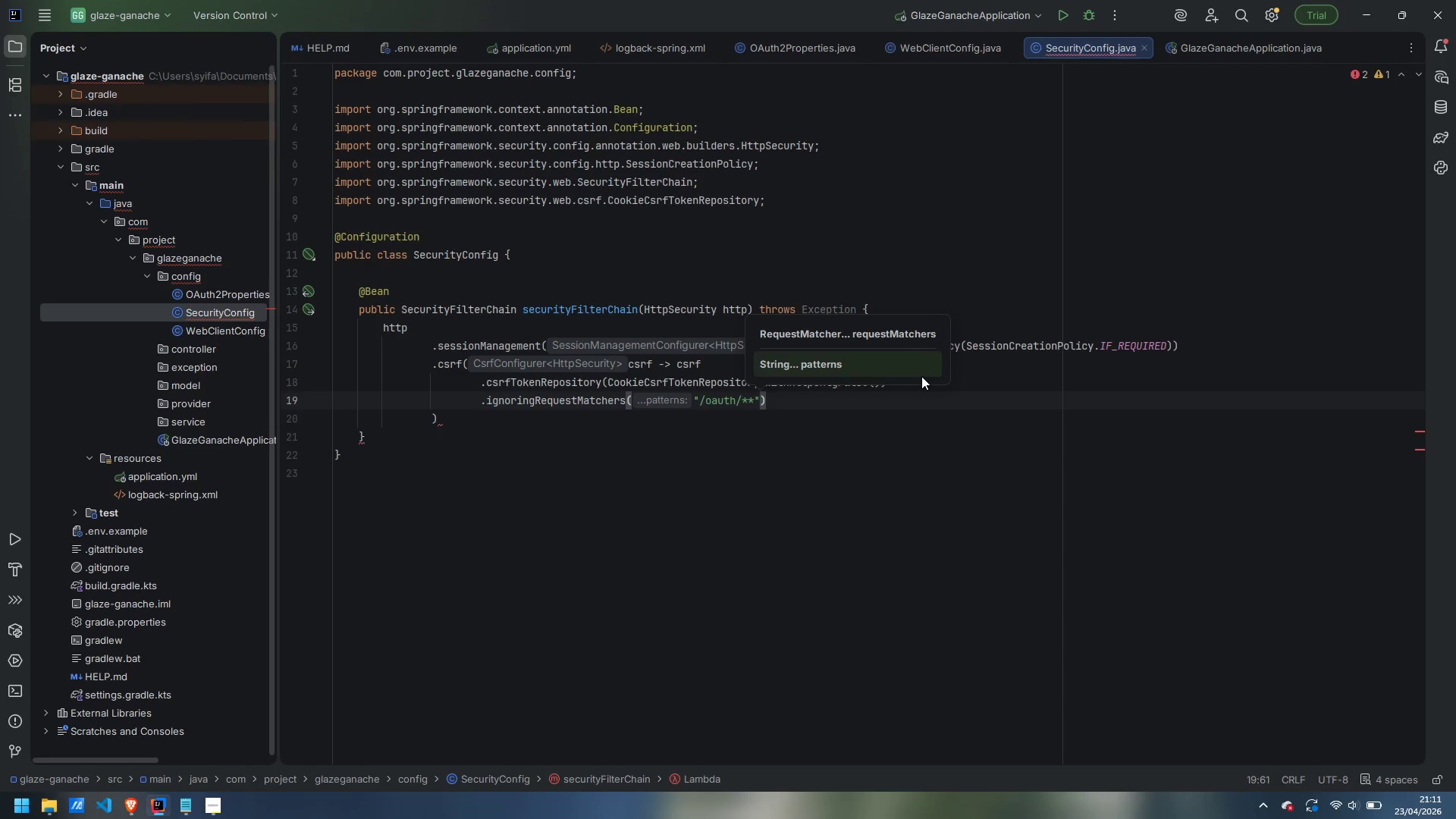 
type(, "/login/**)
 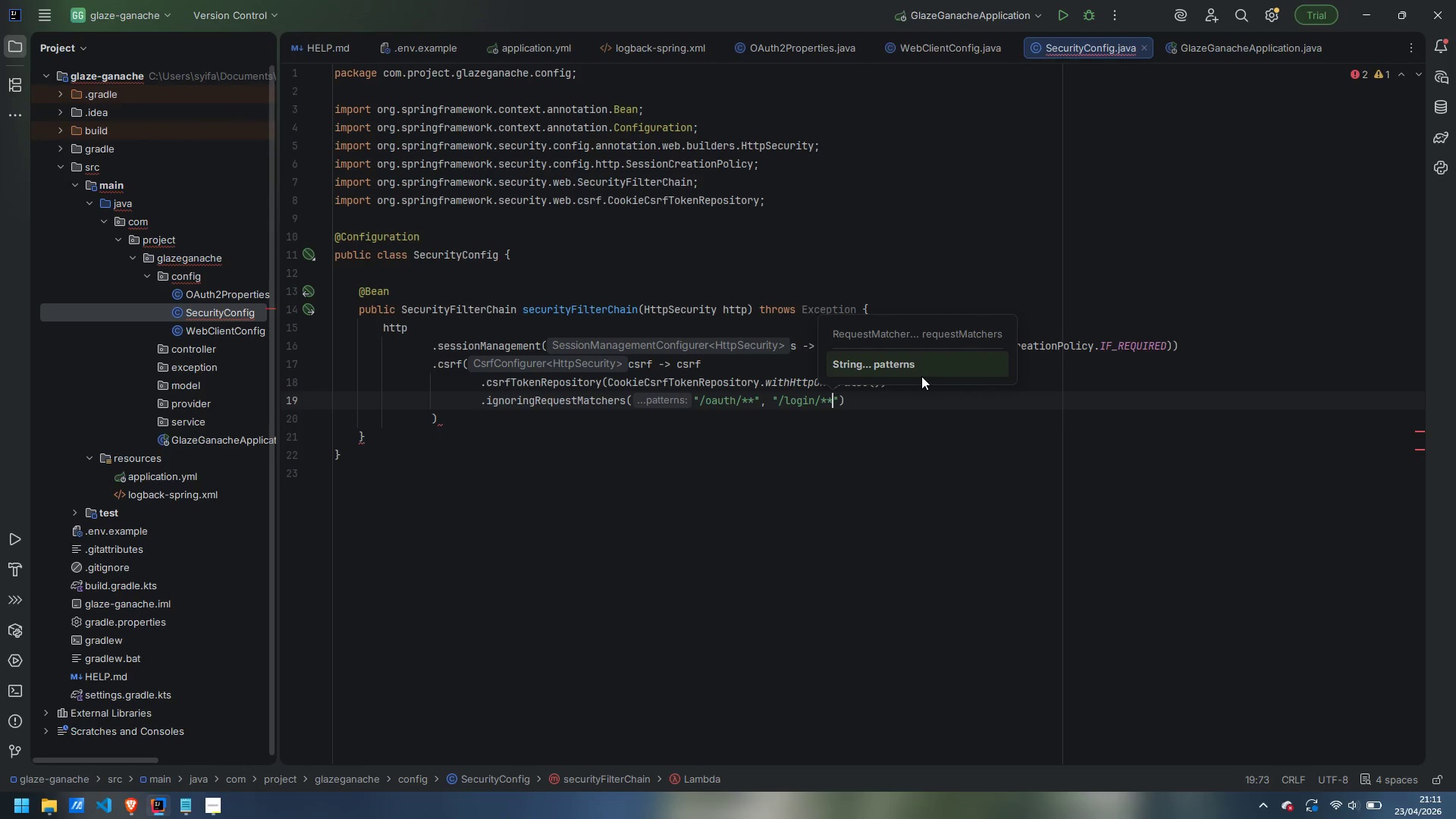 
key(ArrowRight)
 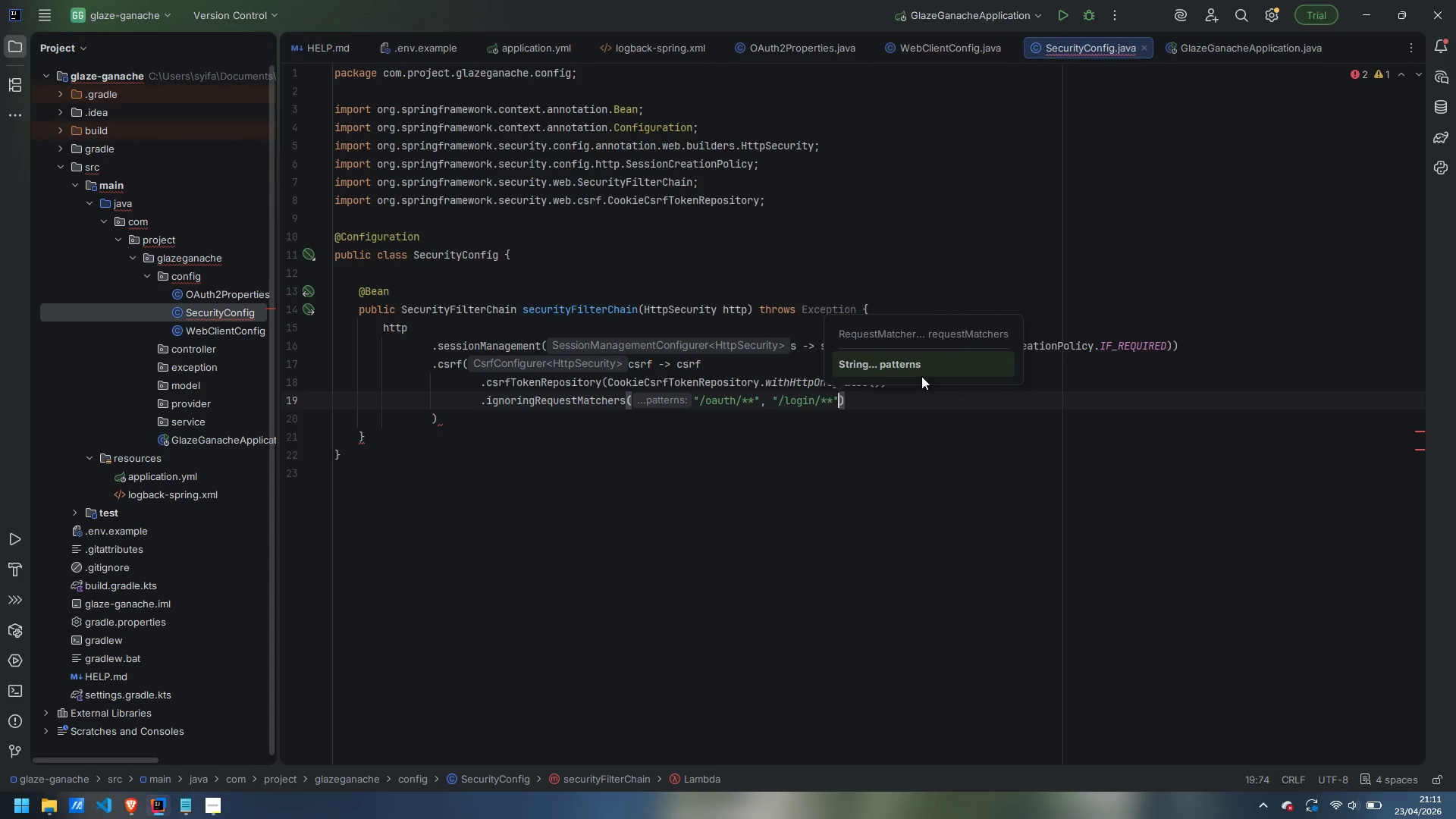 
type(, "//)
key(Backspace)
type(api/sync/**)
 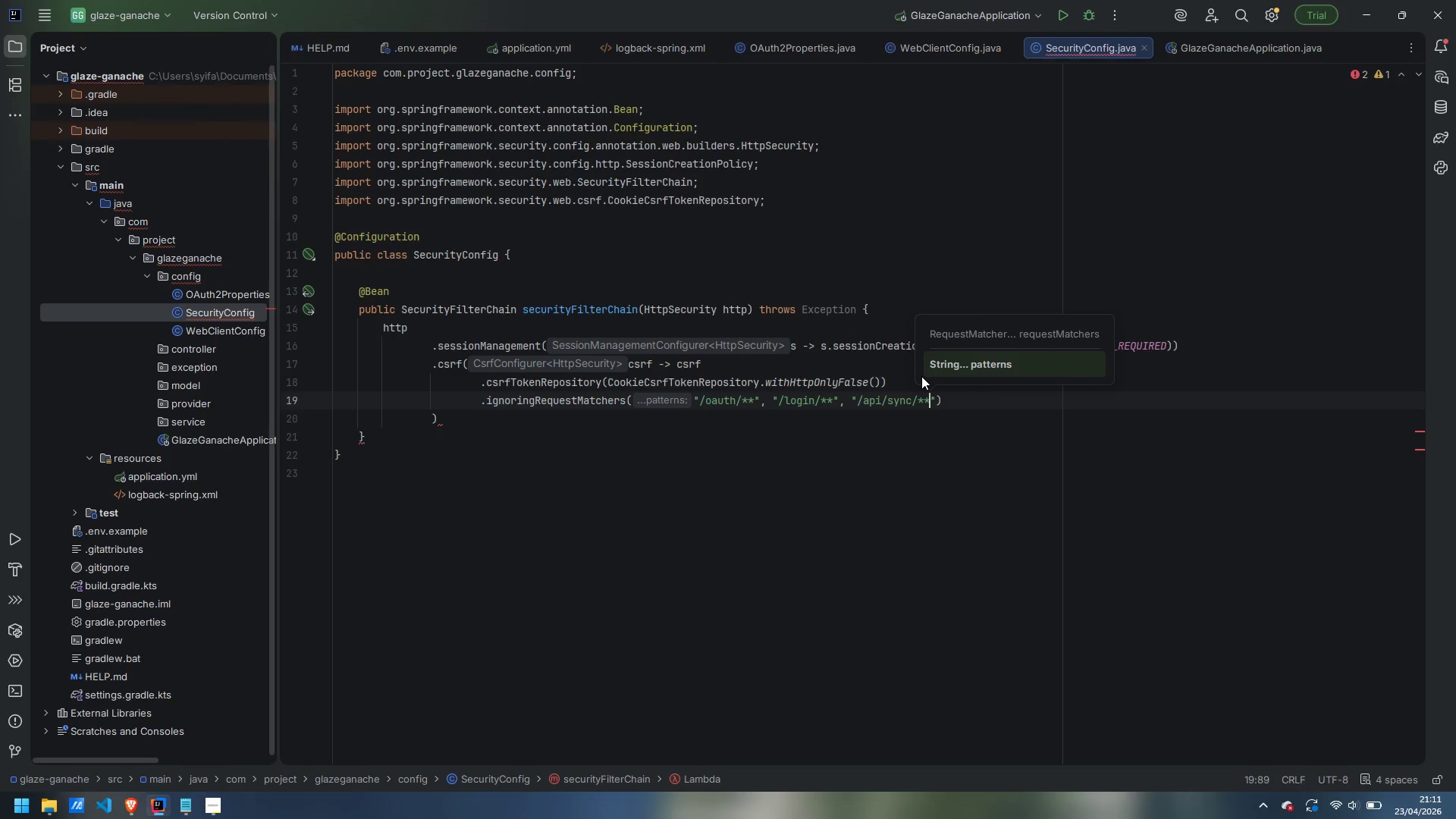 
key(ArrowRight)
 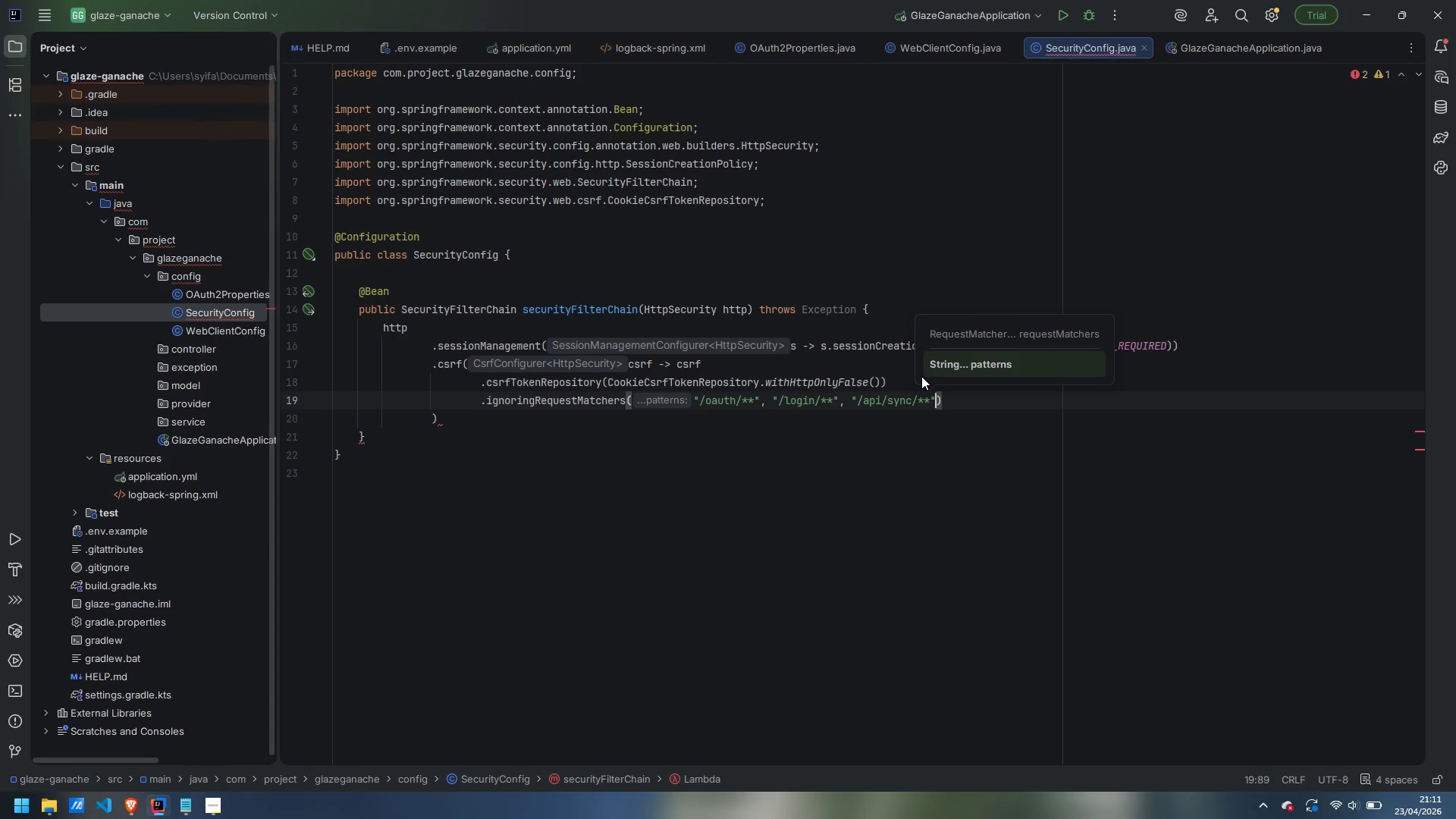 
key(ArrowRight)
 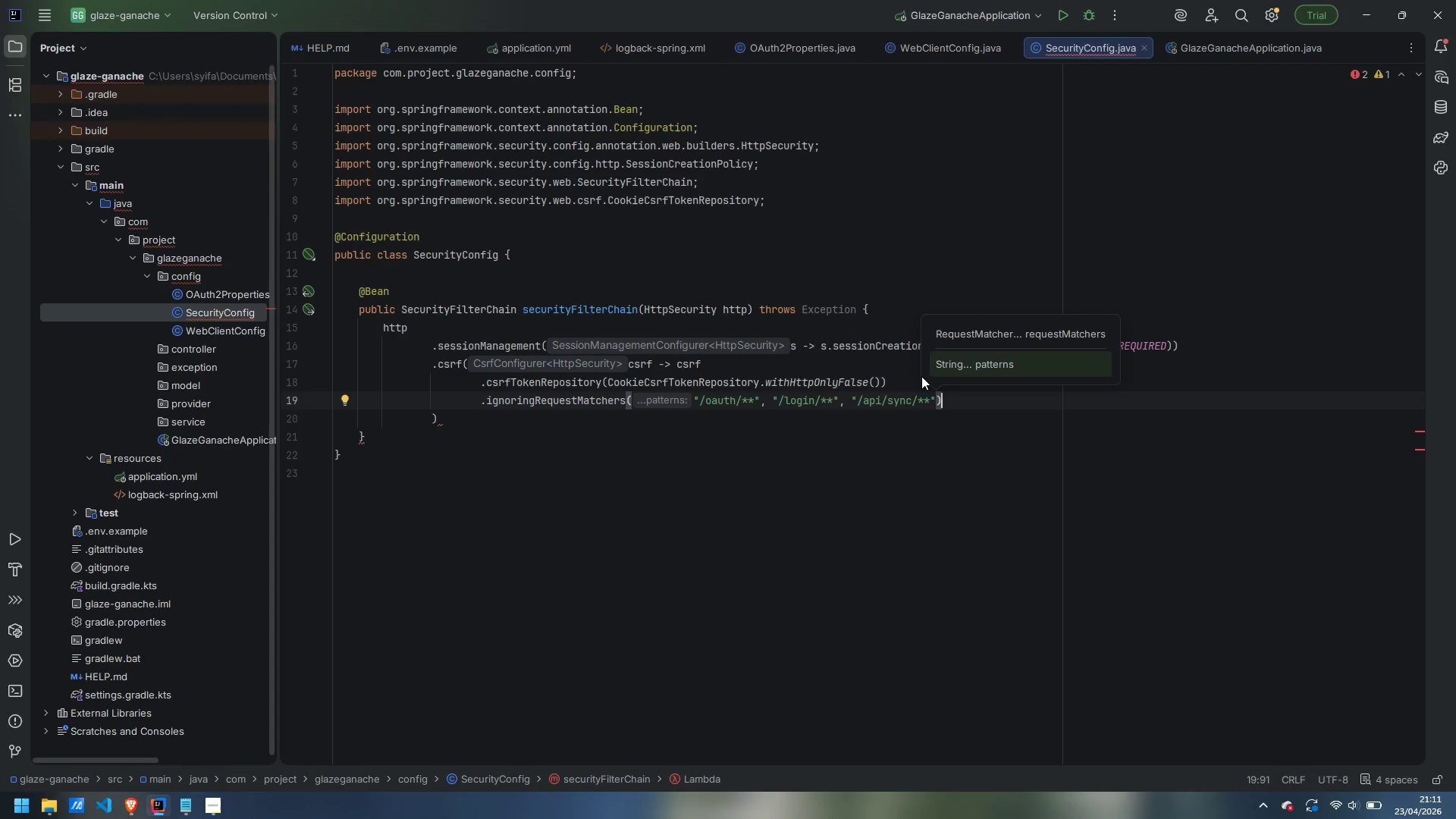 
key(Control+Delete)
 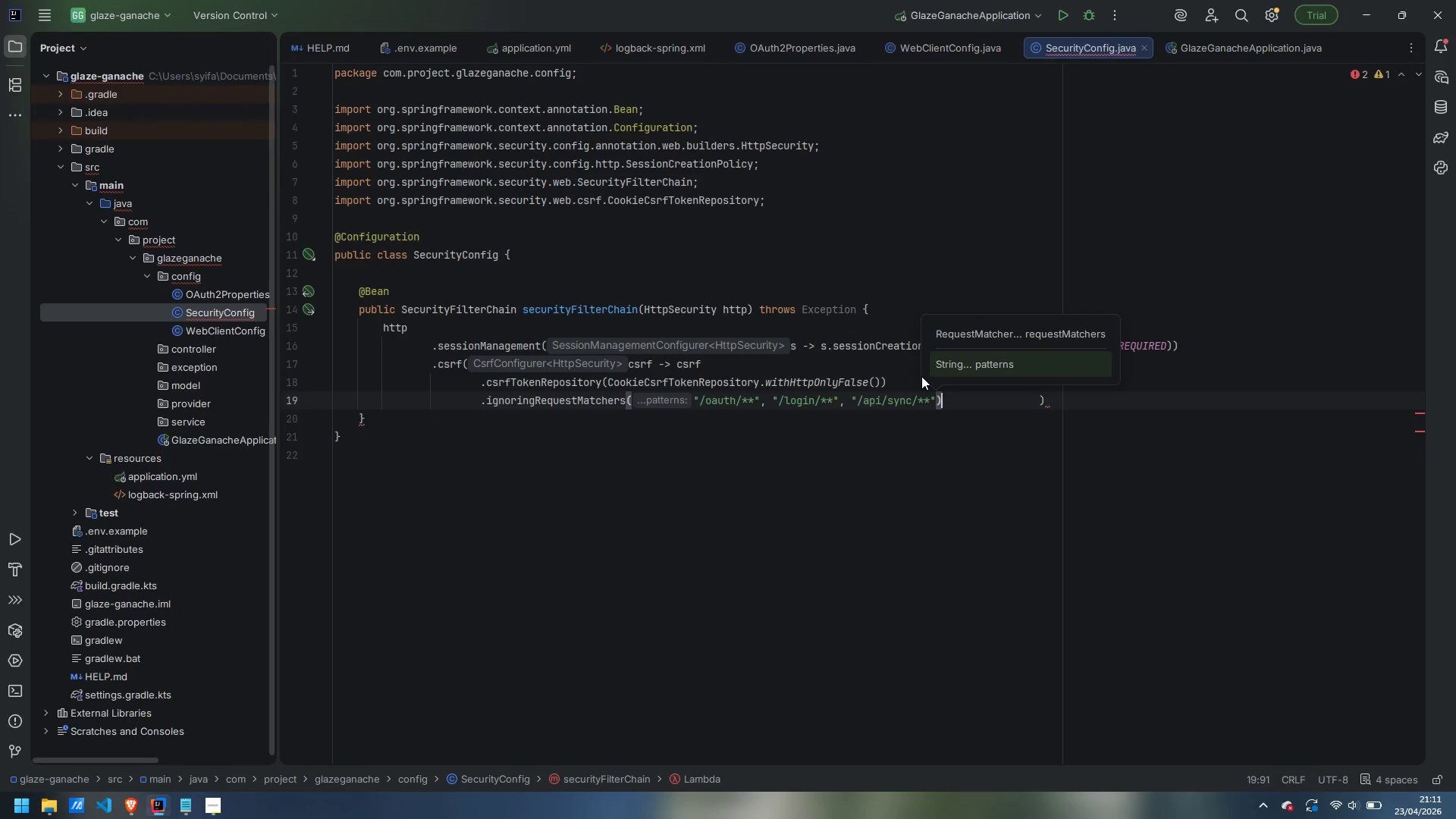 
key(Control+Delete)
 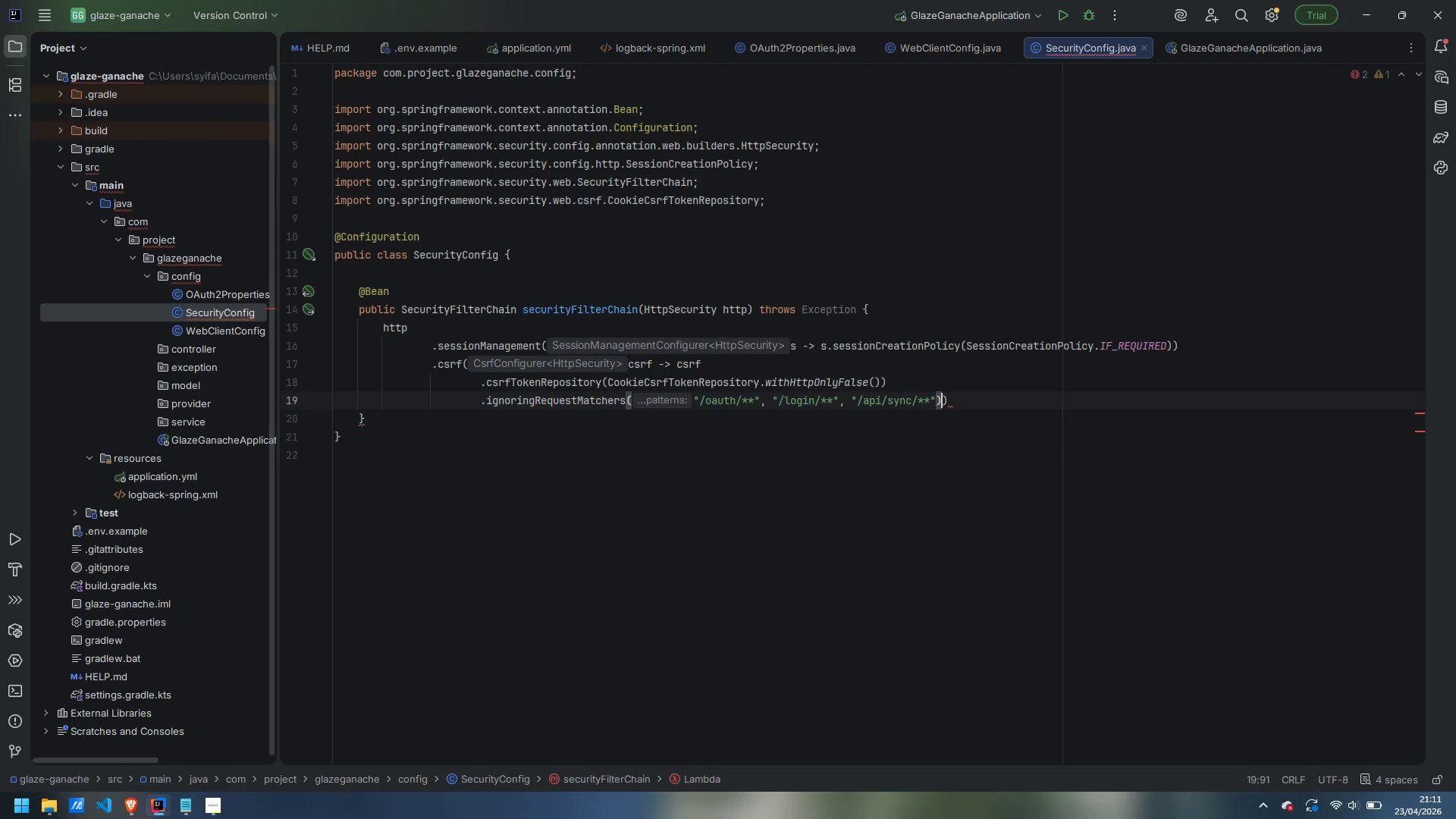 
key(ArrowRight)
 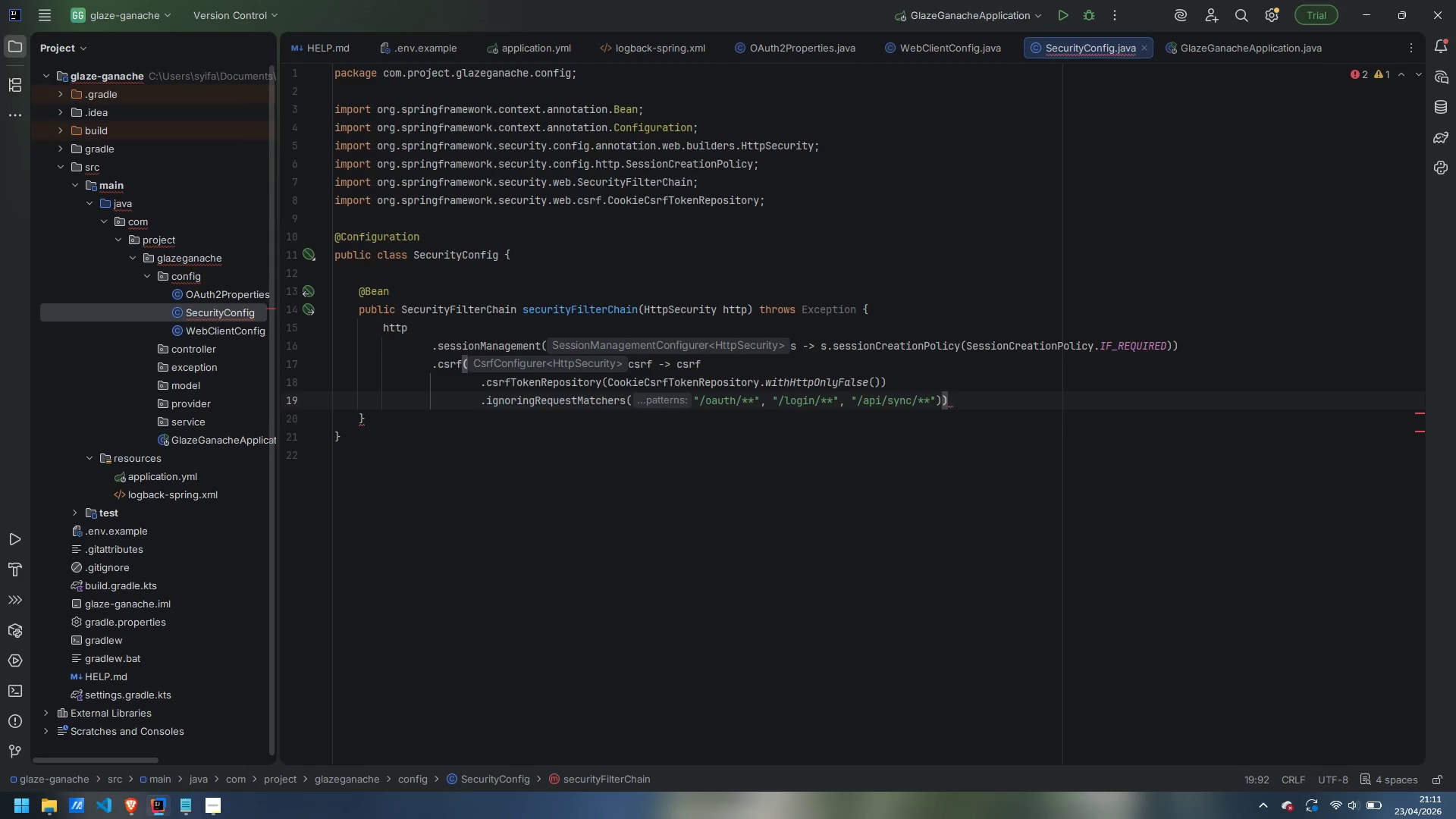 
key(Enter)
 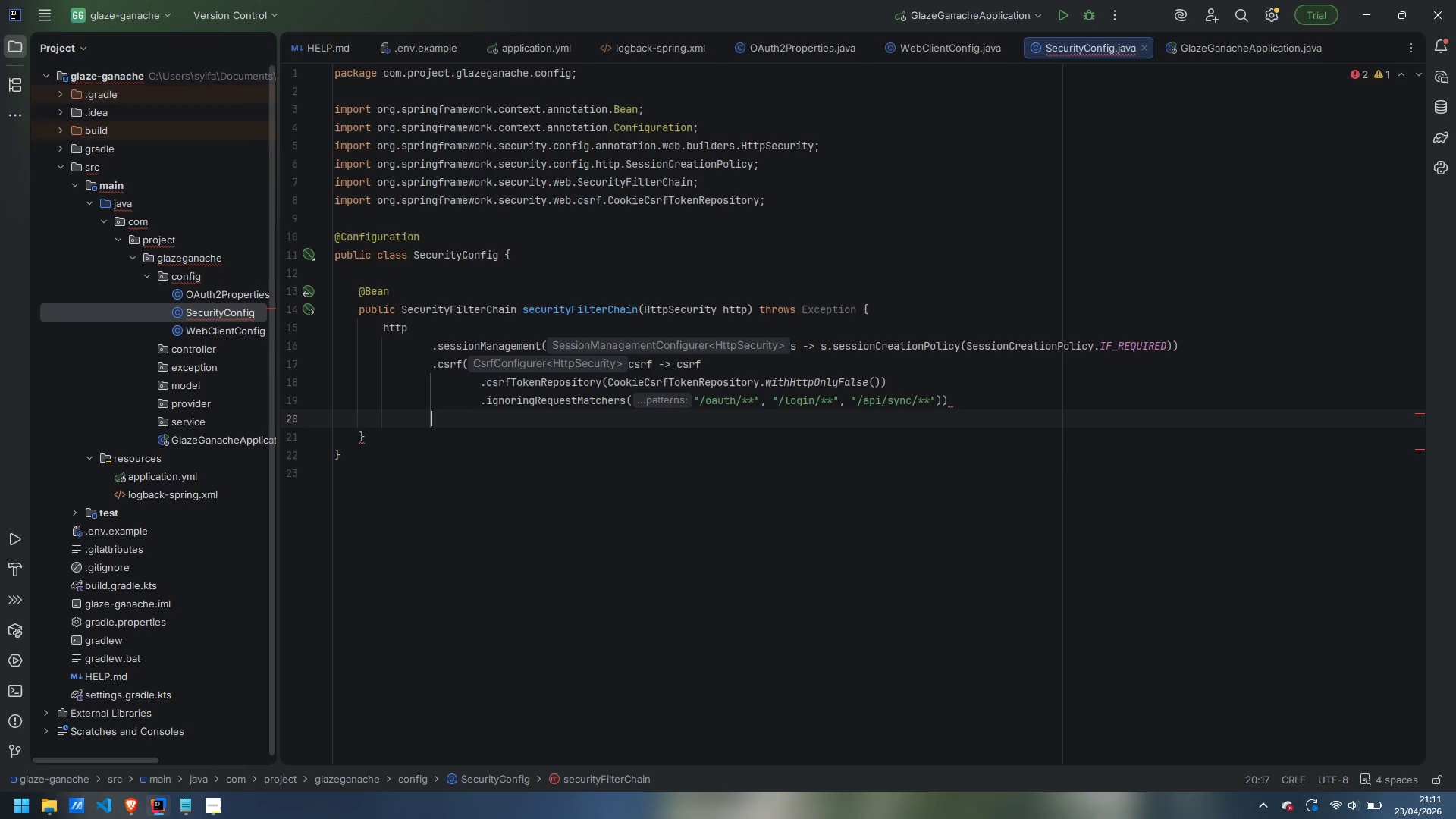 
type(.authorizeHttp[R)
key(Backspace)
key(Backspace)
key(Backspace)
type(pRequest)
 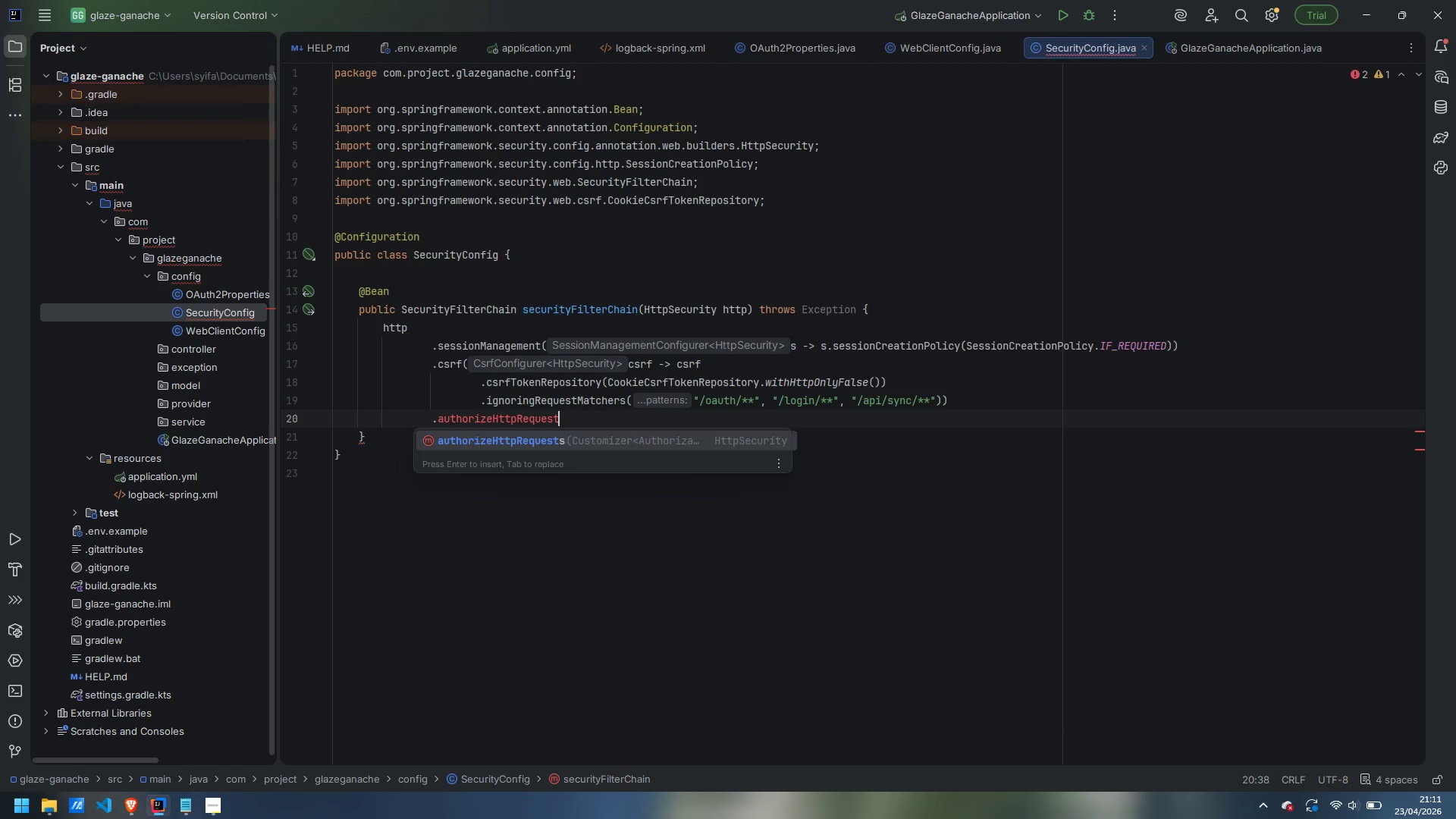 
key(Enter)
 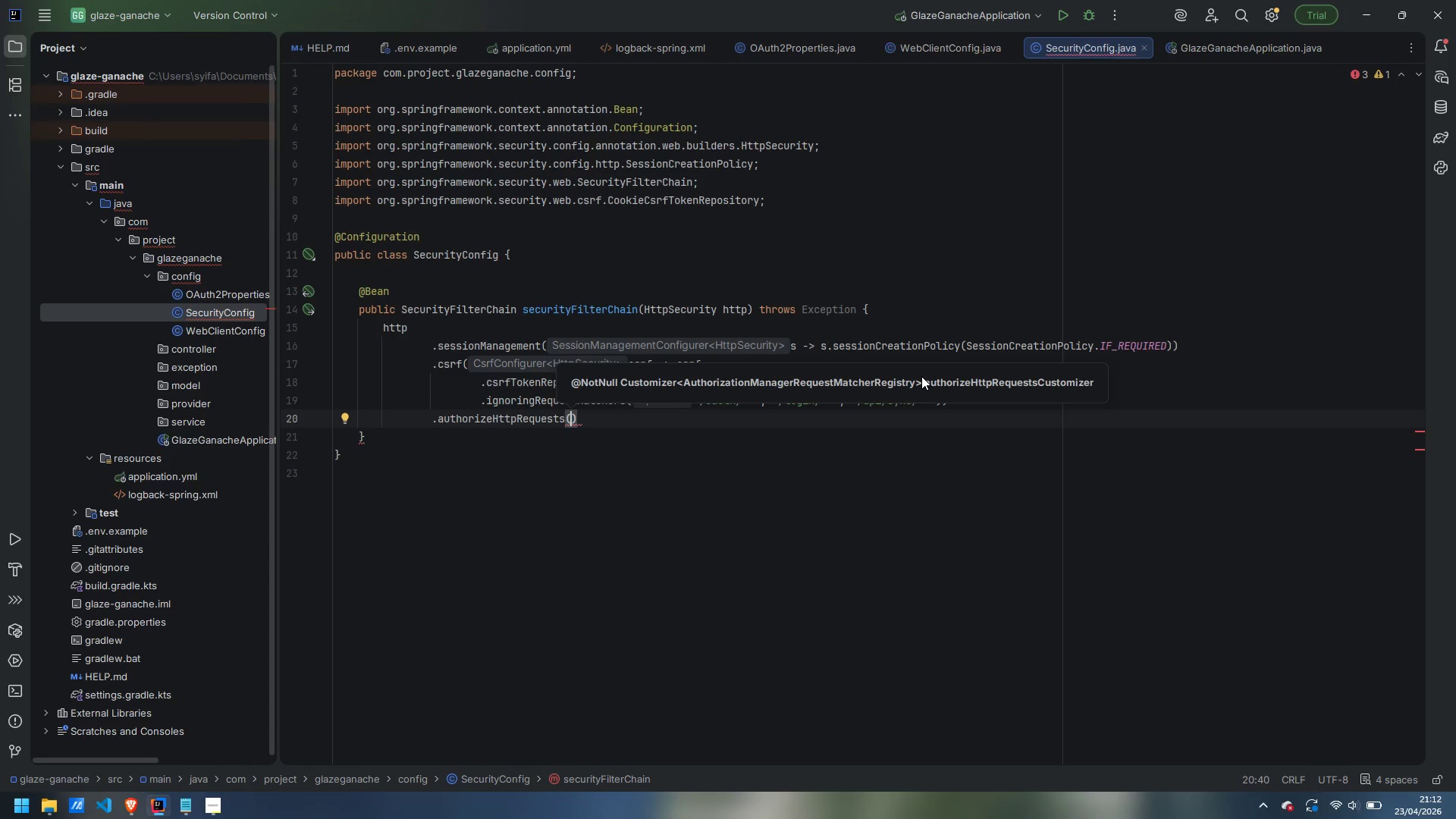 
type(auth -> auth)
 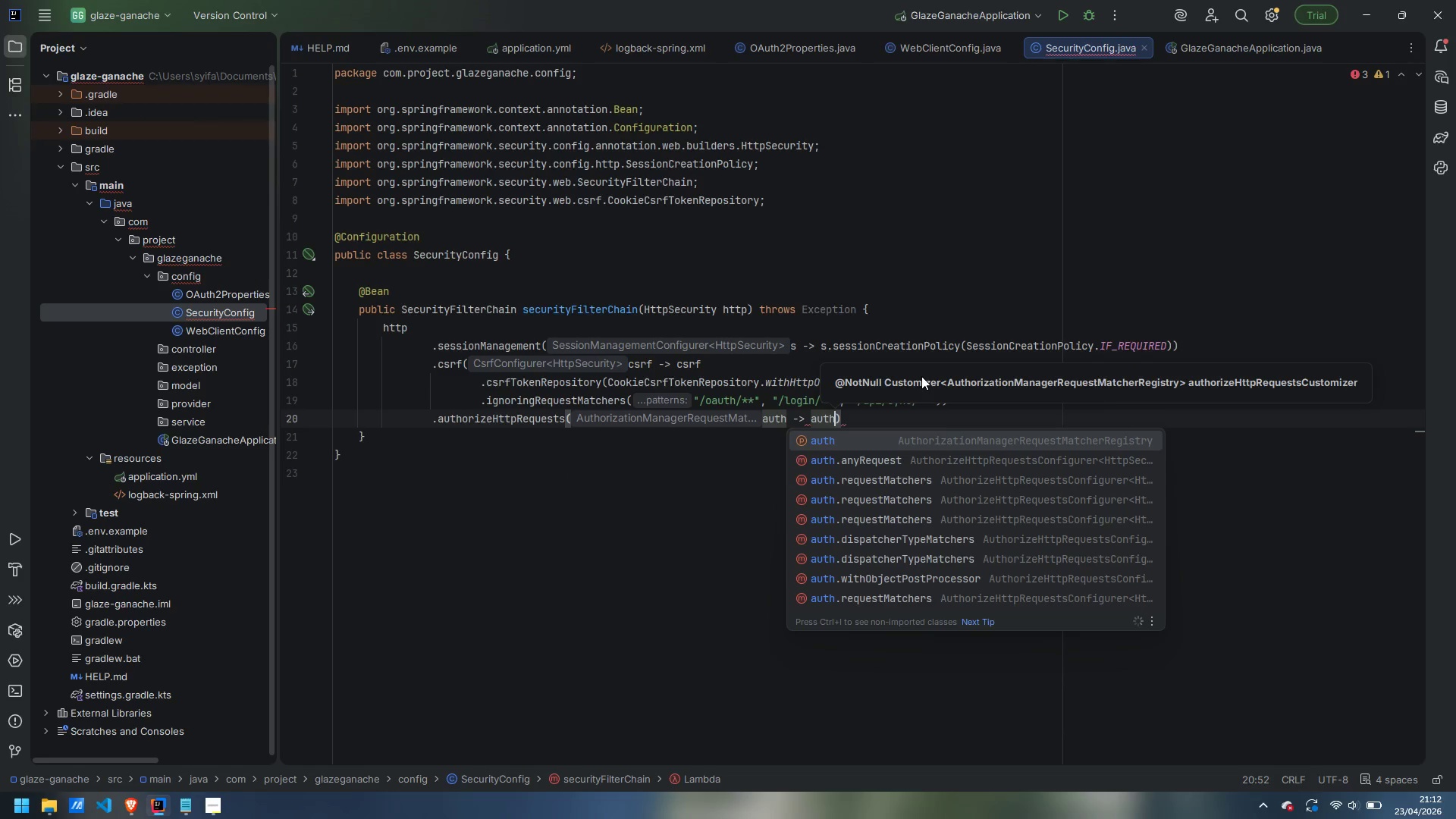 
key(Enter)
 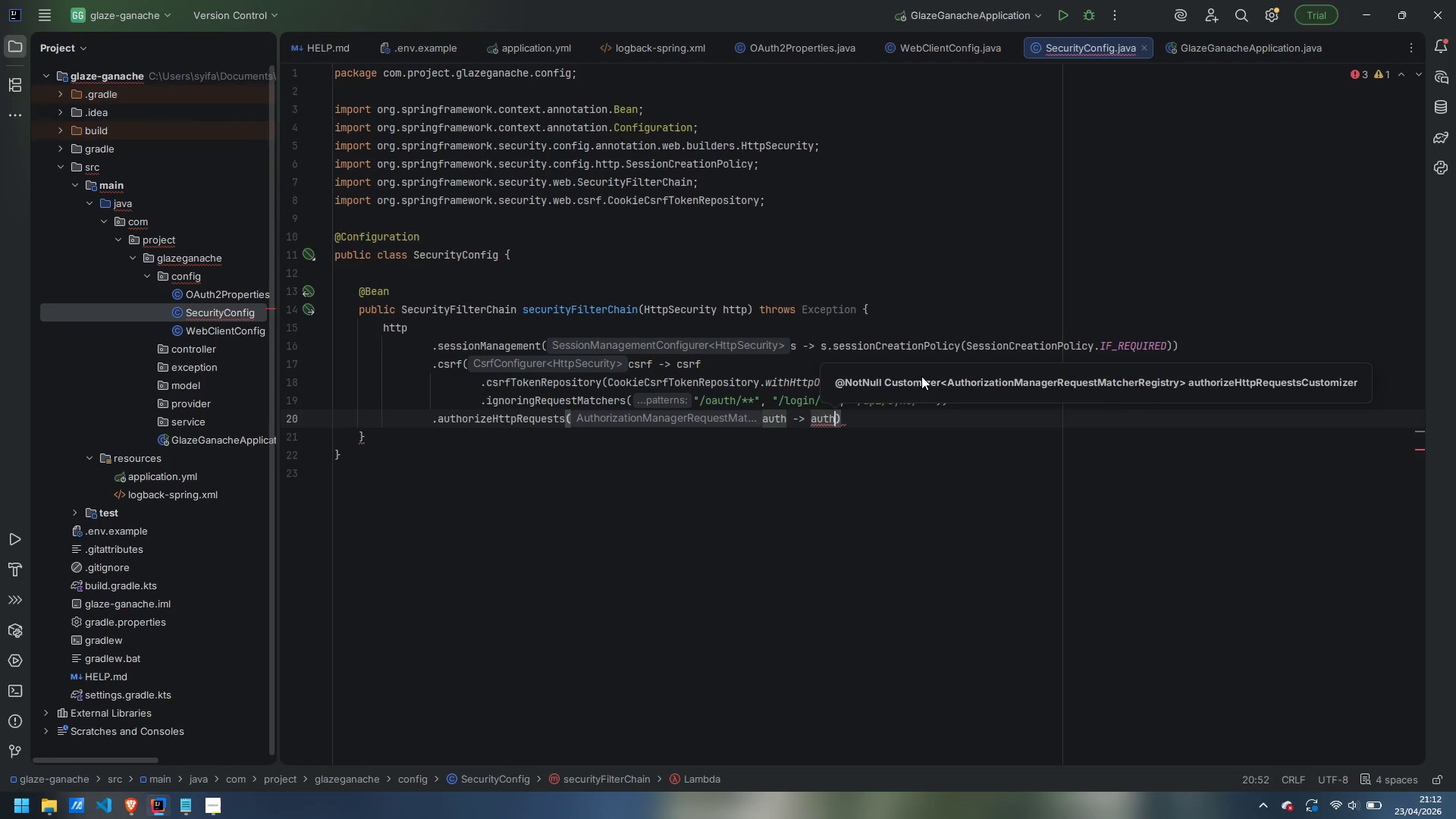 
key(Enter)
 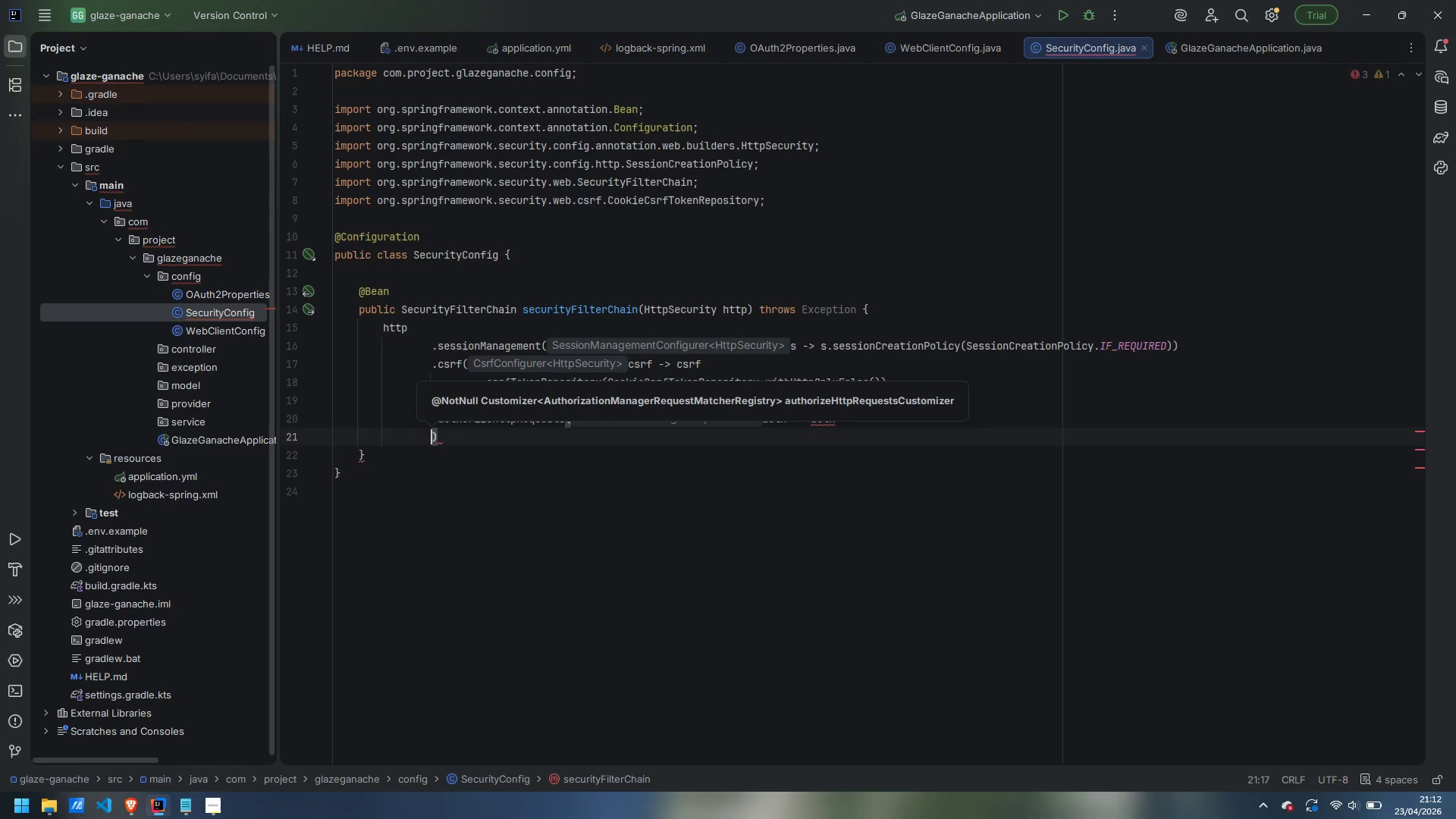 
key(Enter)
 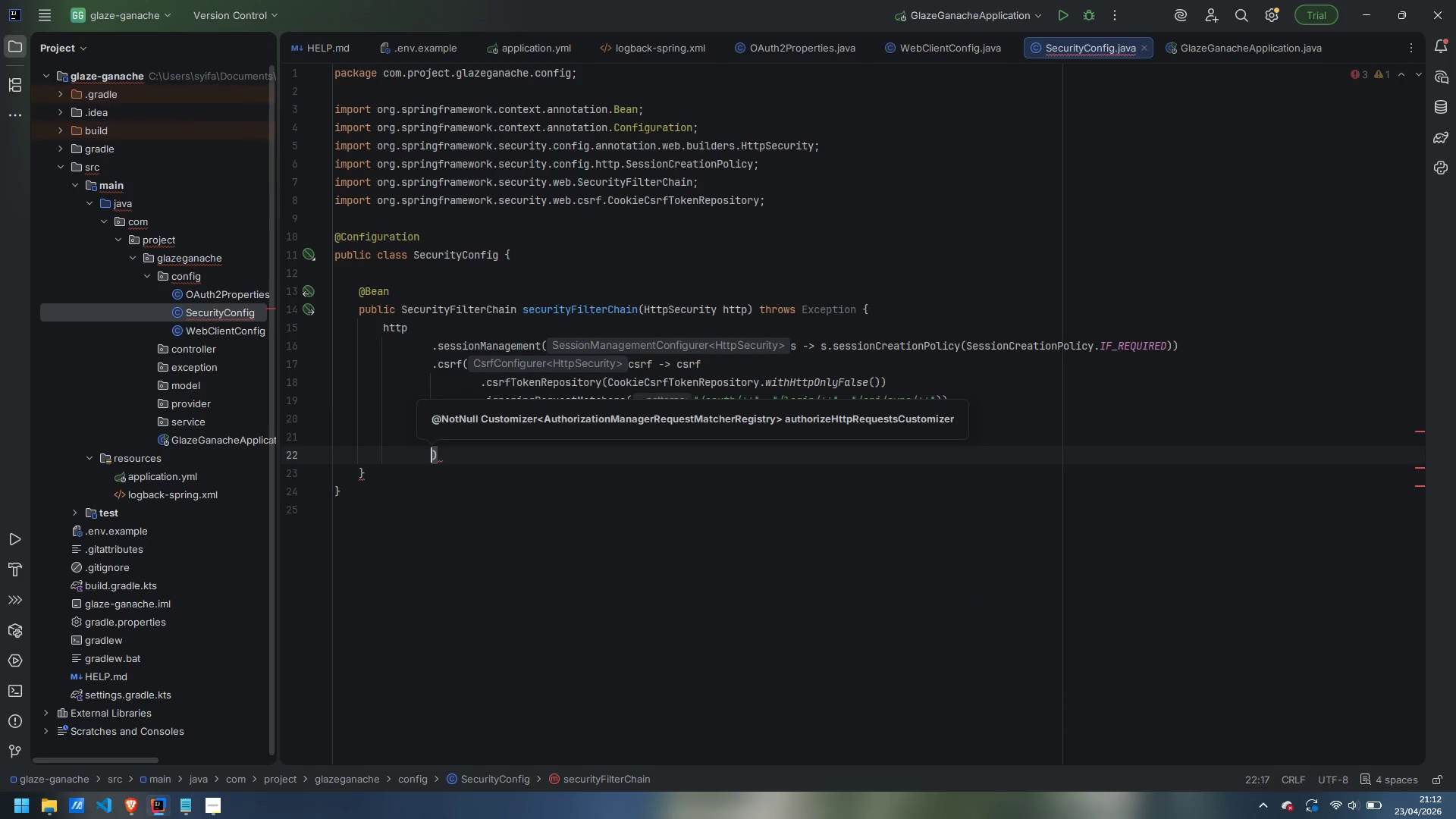 
key(ArrowUp)
 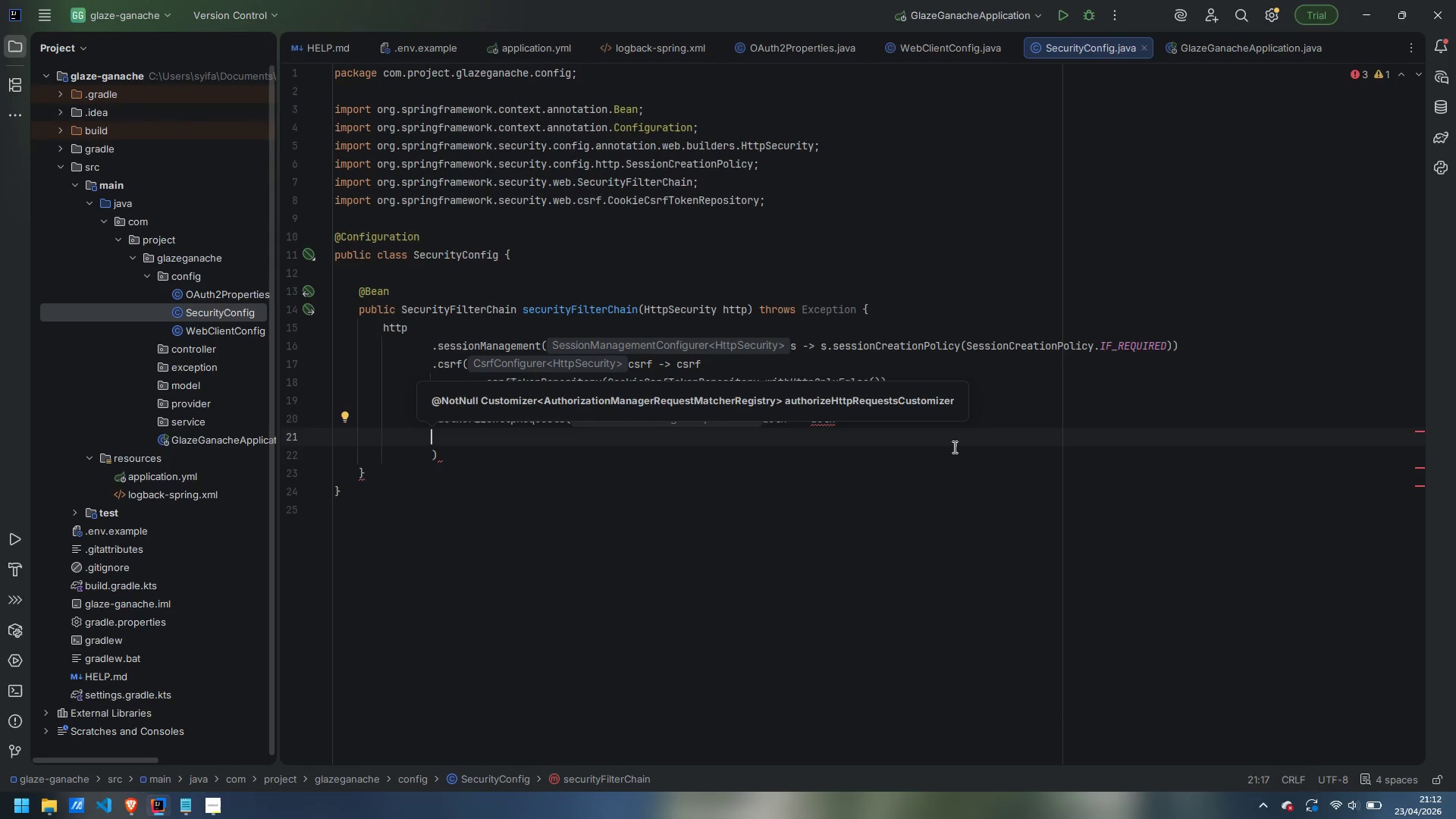 
key(Control+ControlLeft)
 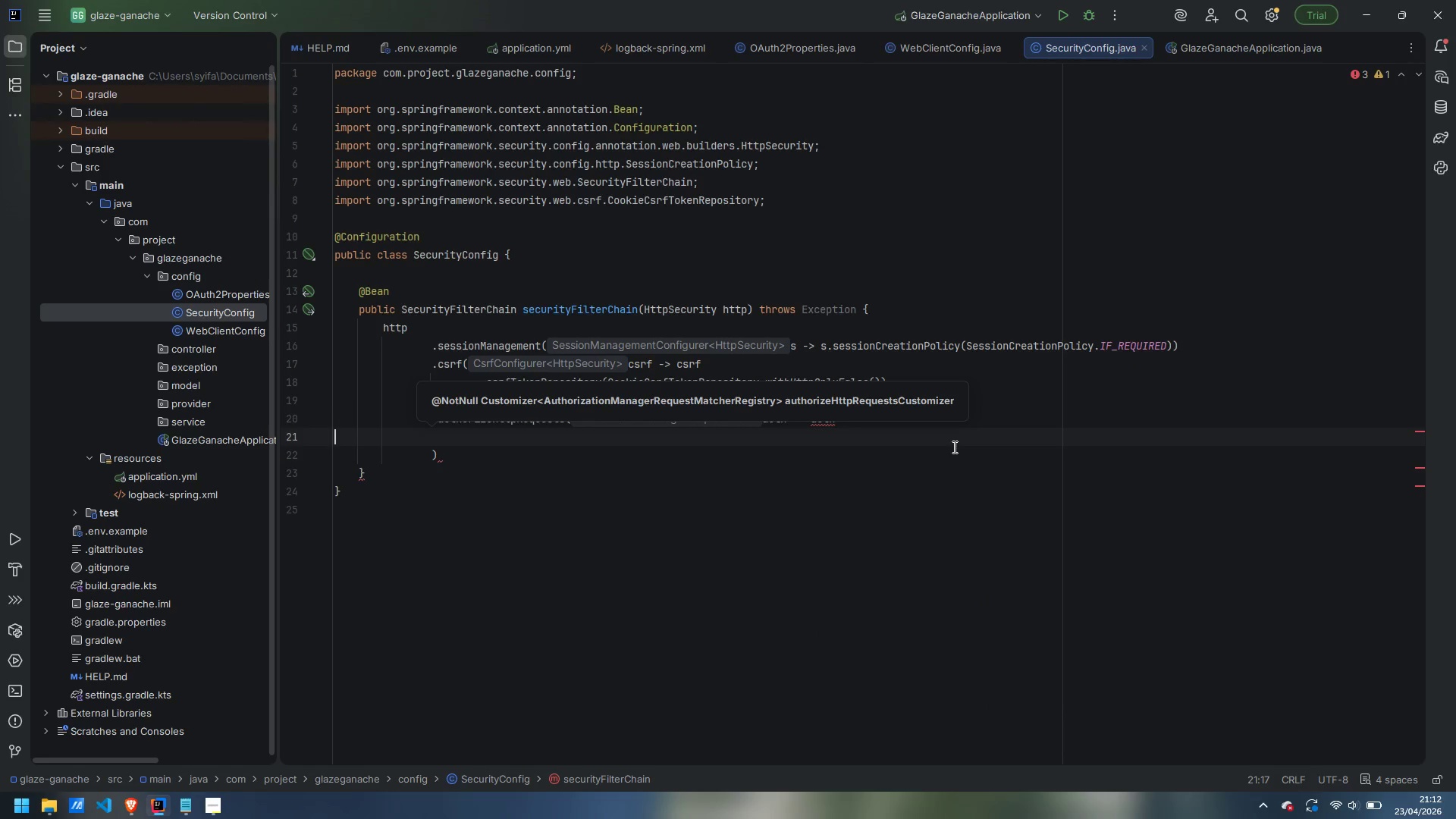 
key(Control+Backspace)
 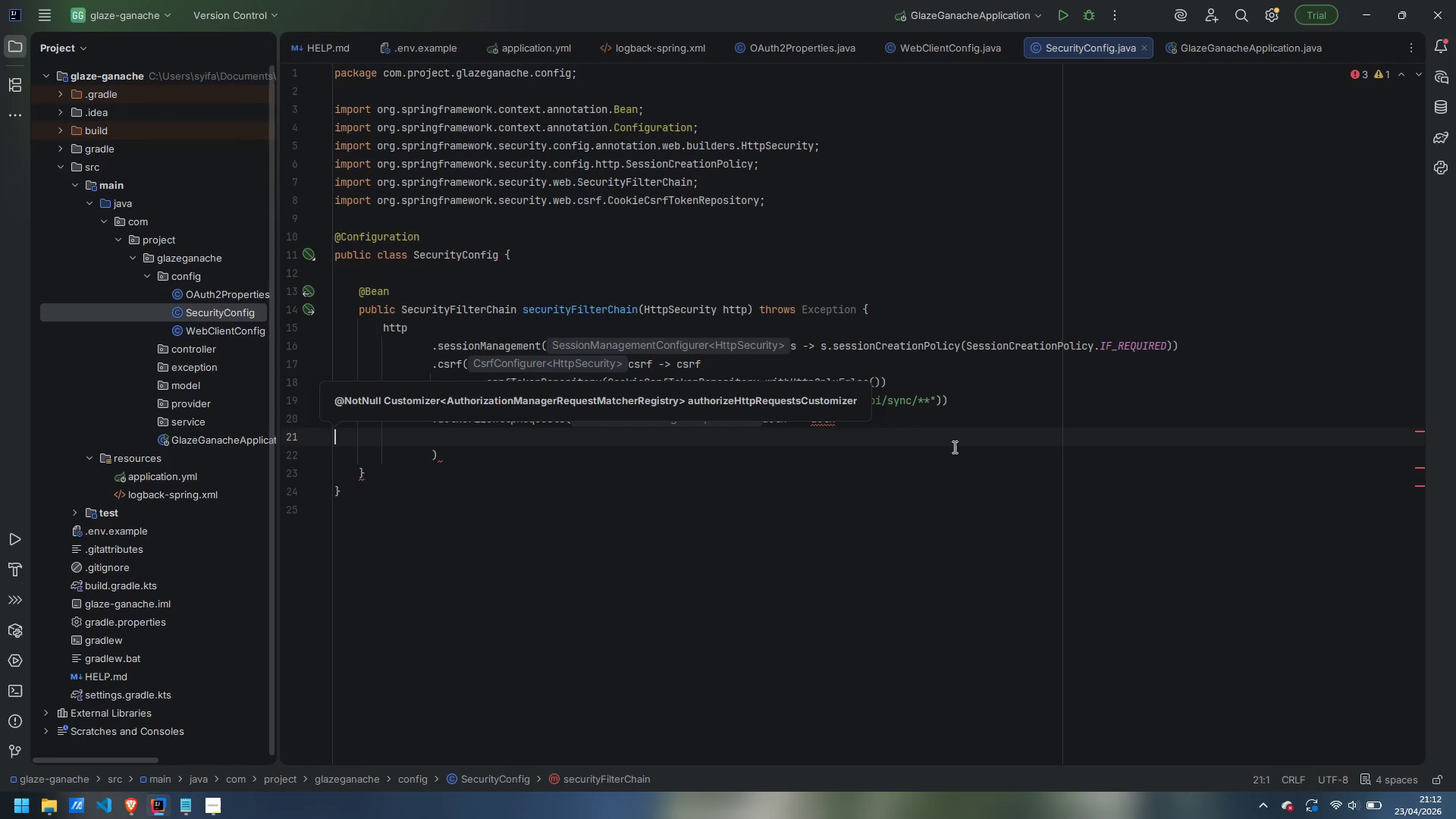 
key(Backspace)
 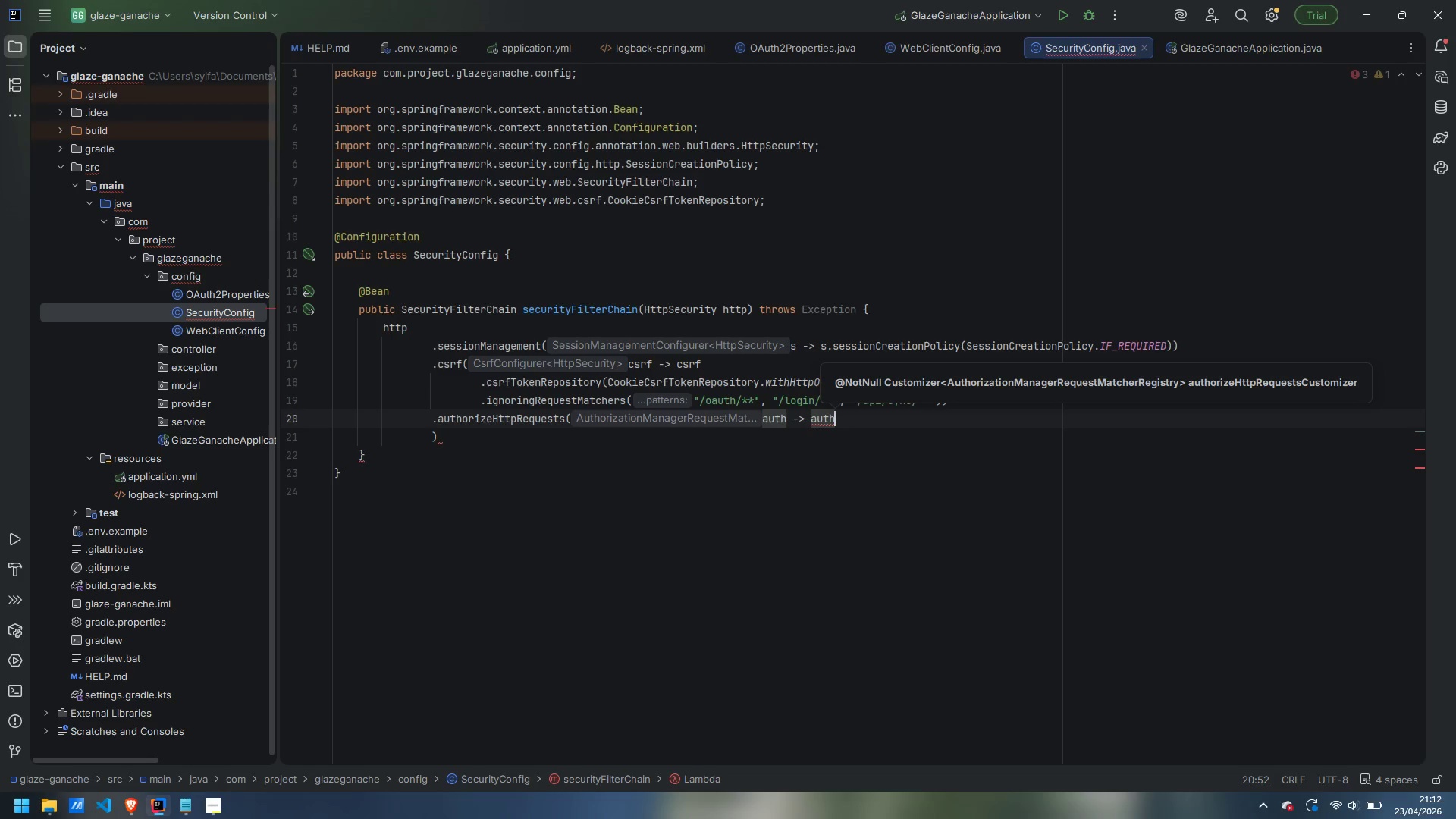 
key(Enter)
 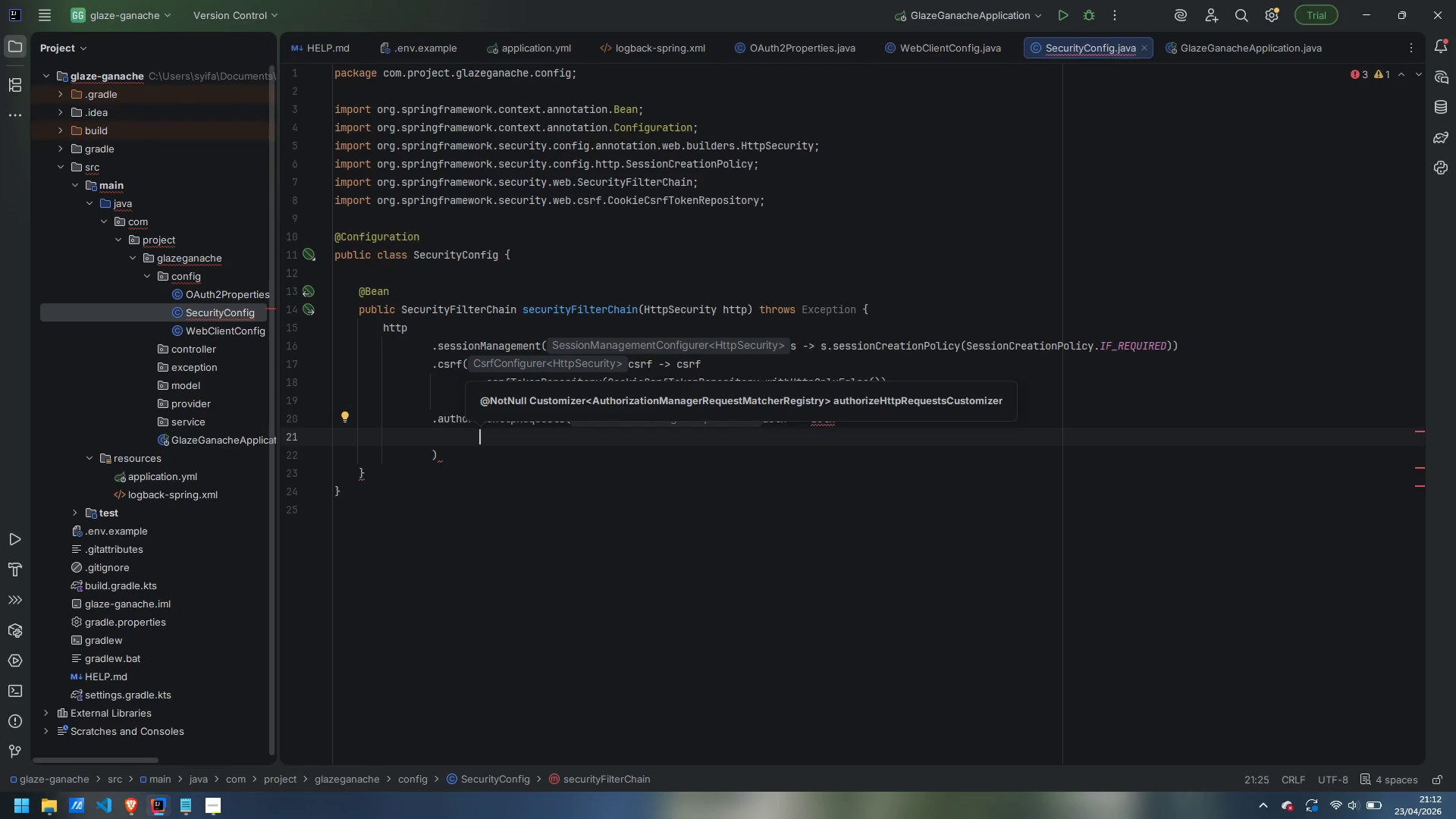 
type(.requer)
key(Backspace)
type(syt)
key(Backspace)
type(Matchers)
 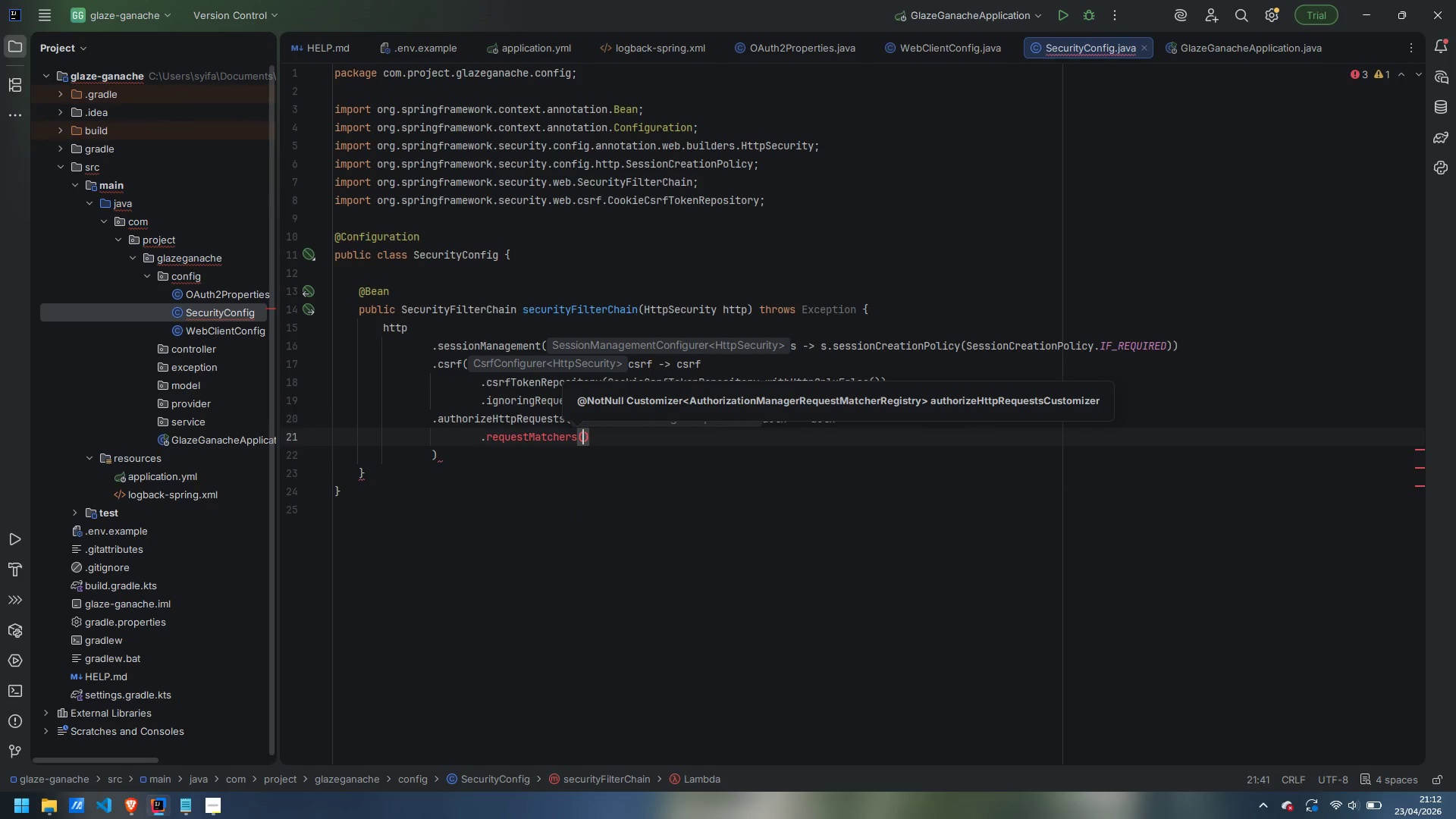 
 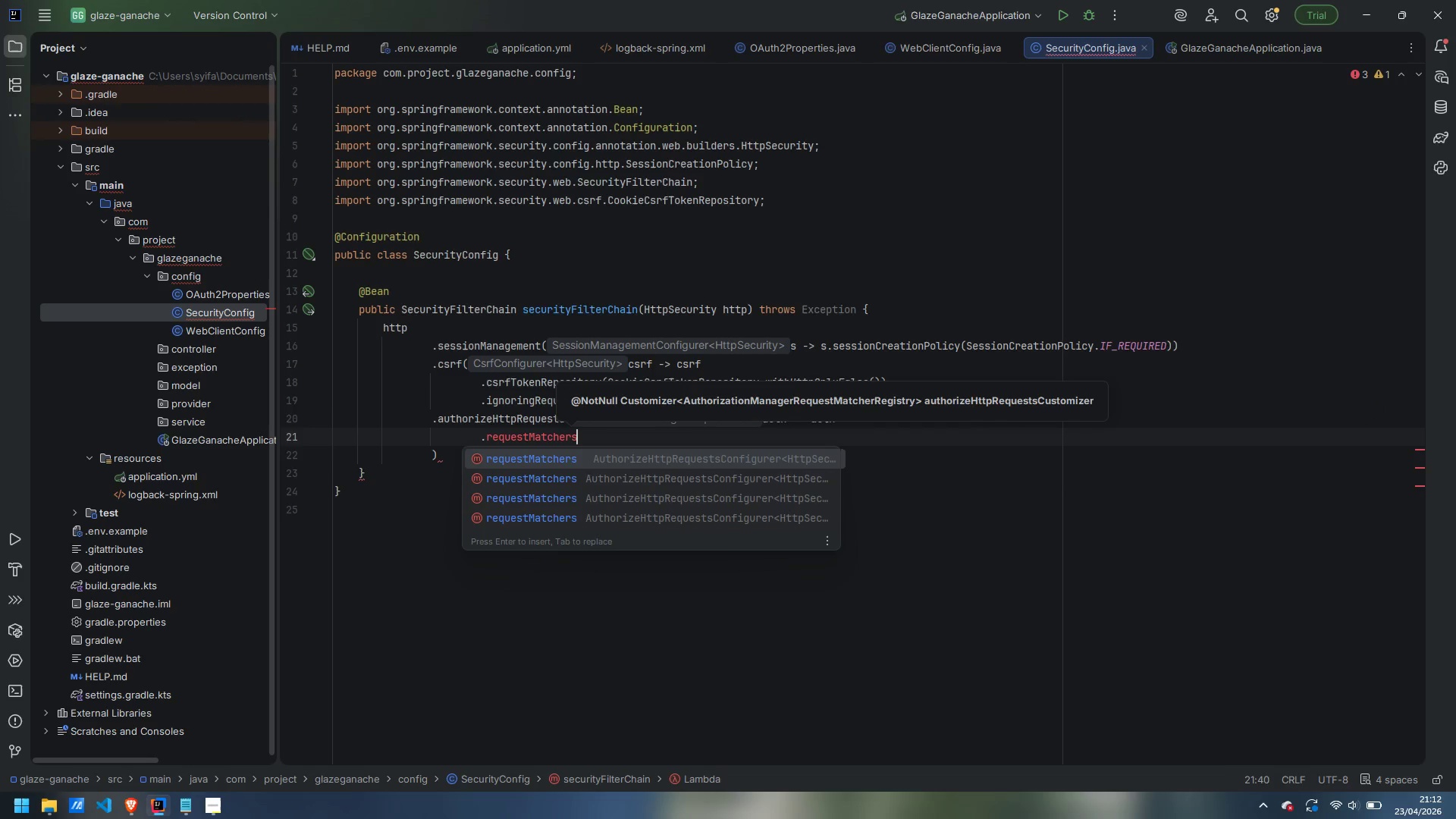 
key(Enter)
 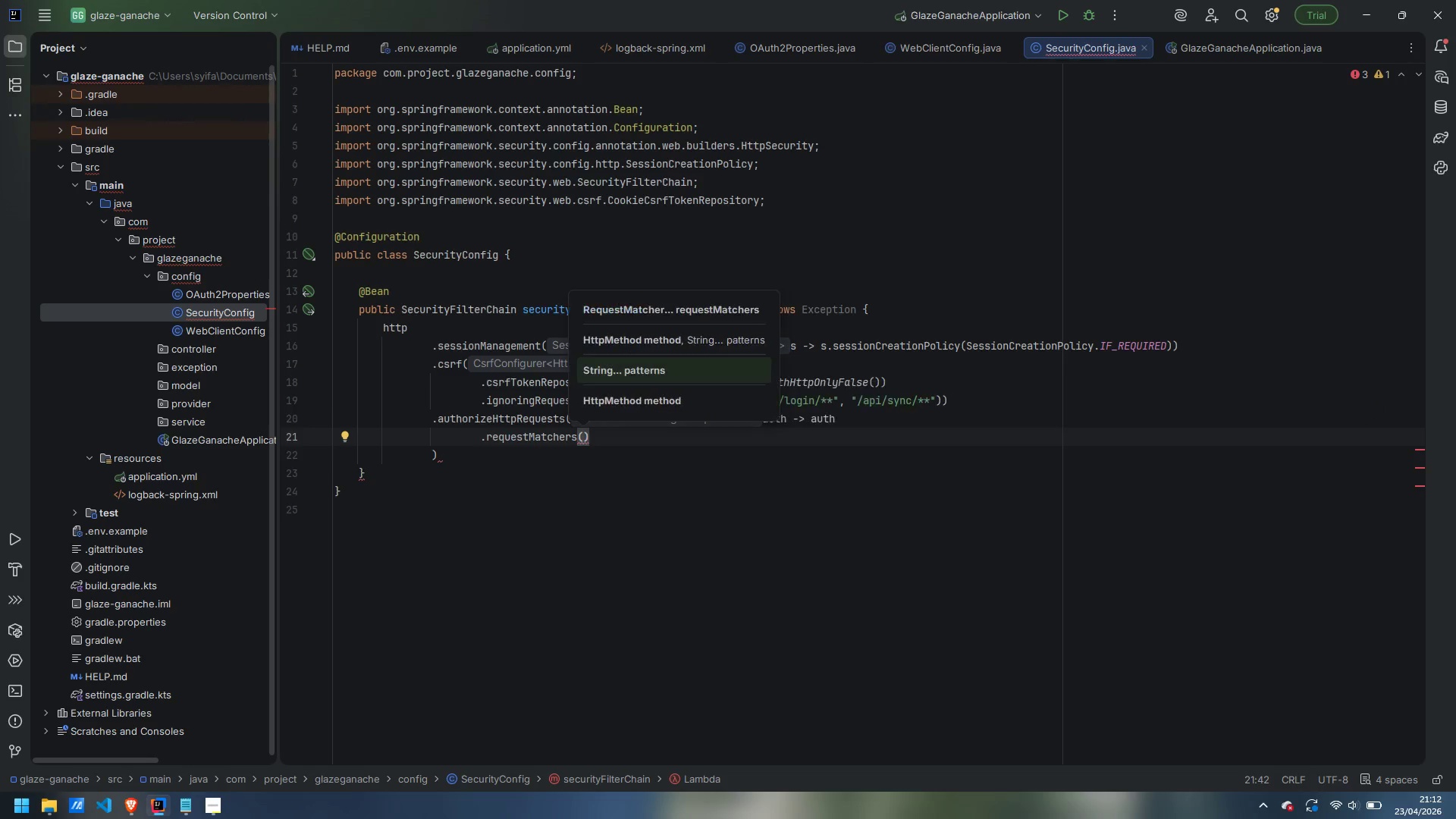 
key(Enter)
 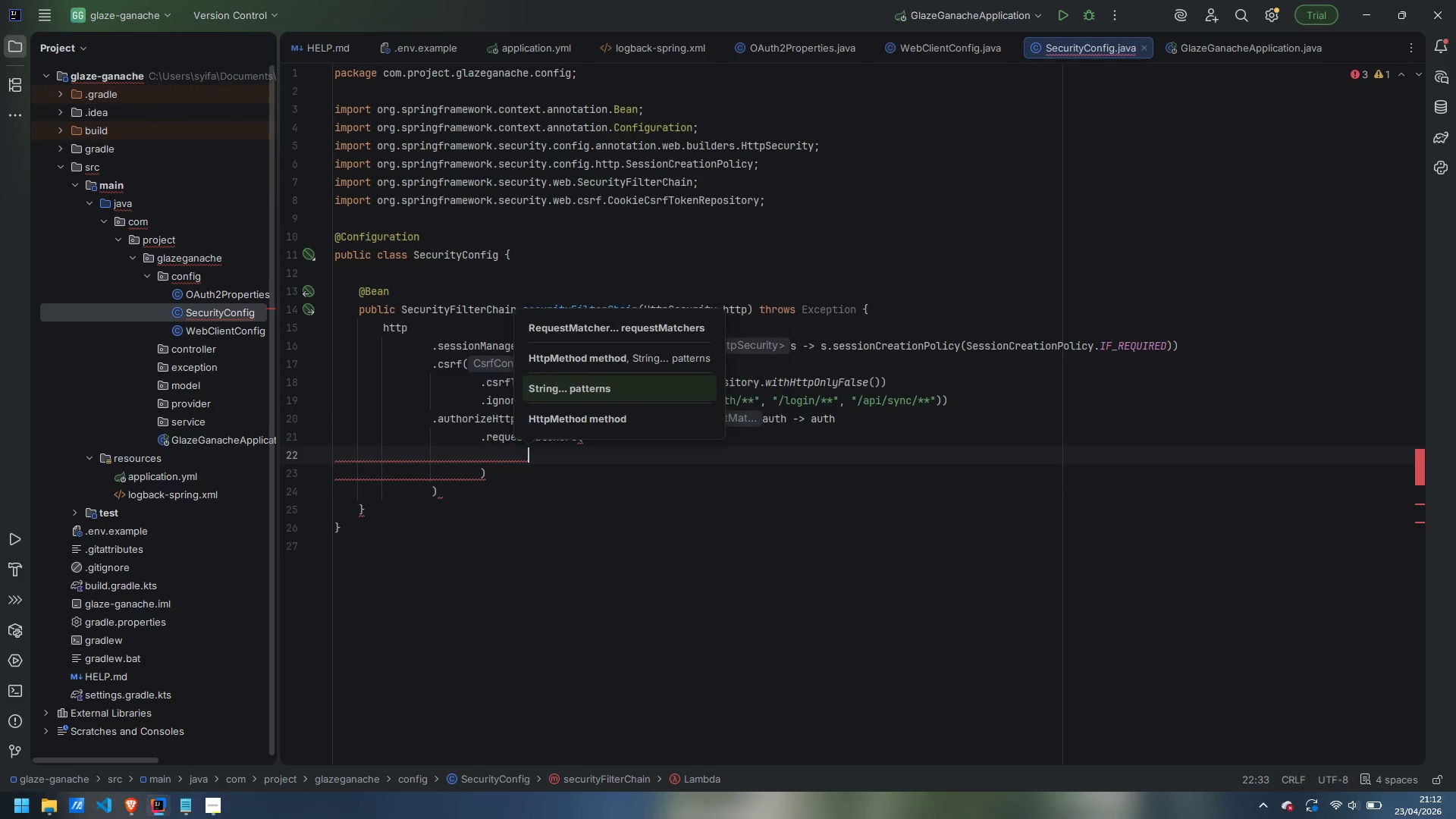 
key(Shift+ShiftLeft)
 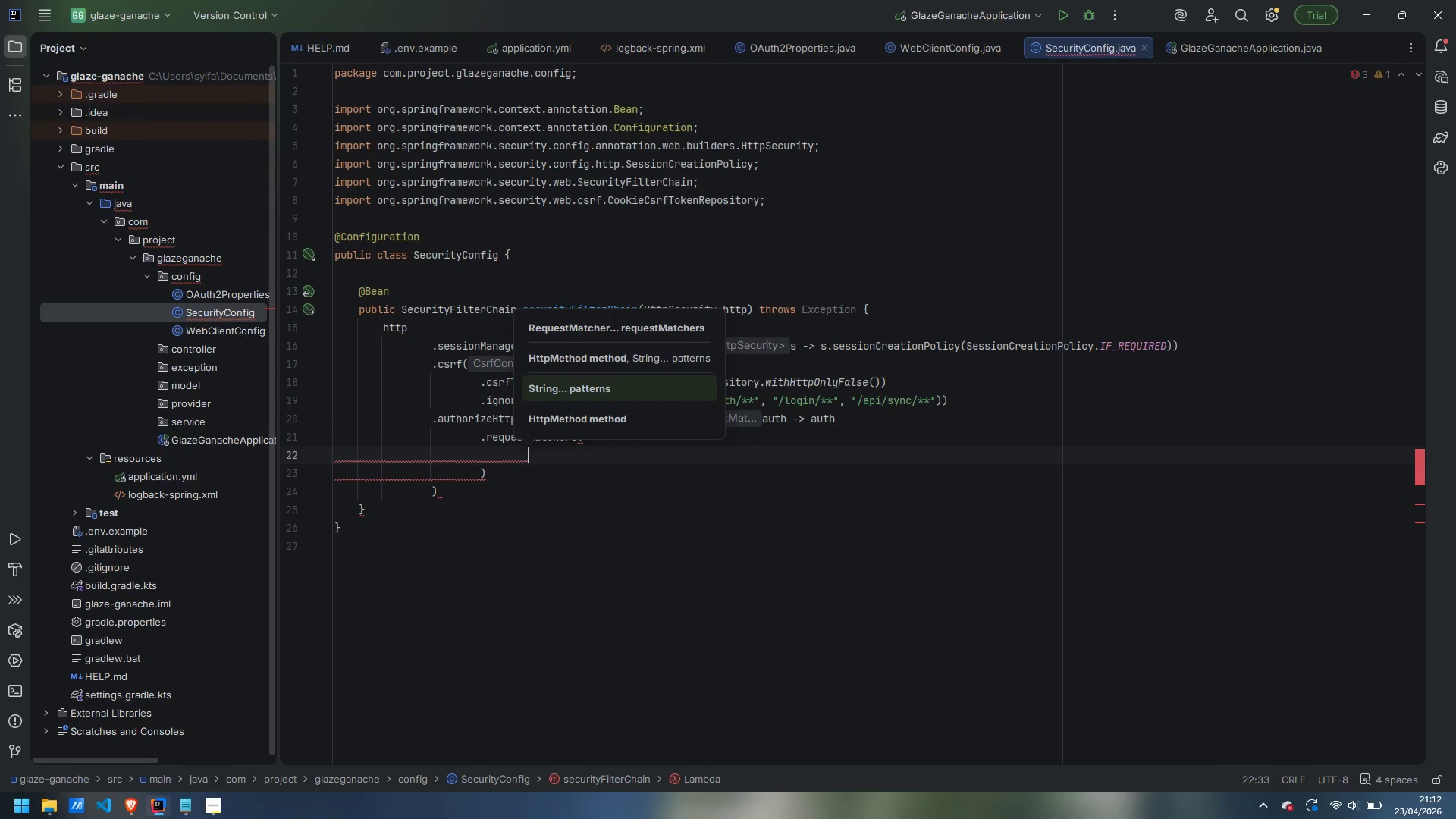 
key(Shift+Quote)
 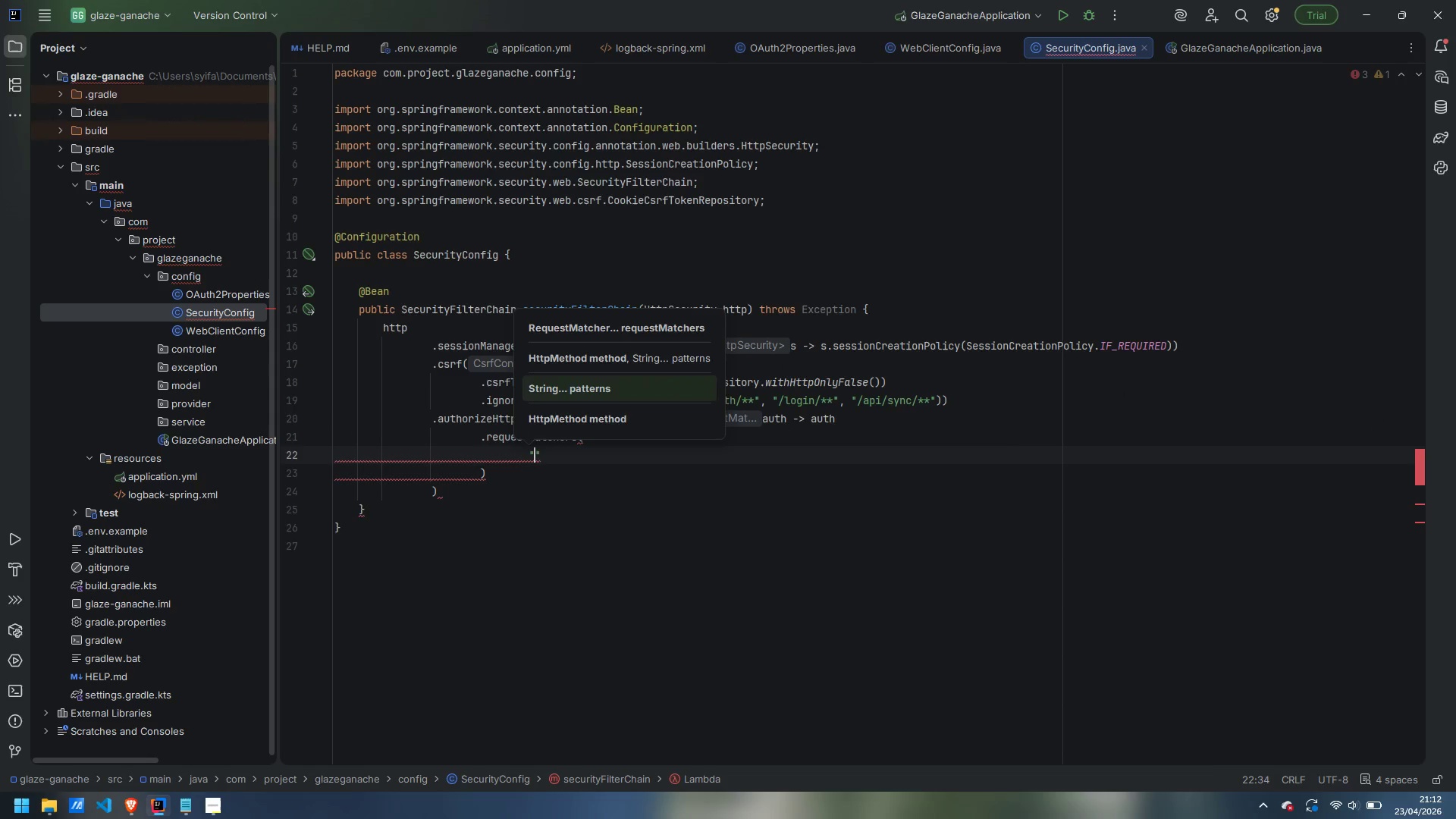 
key(Slash)
 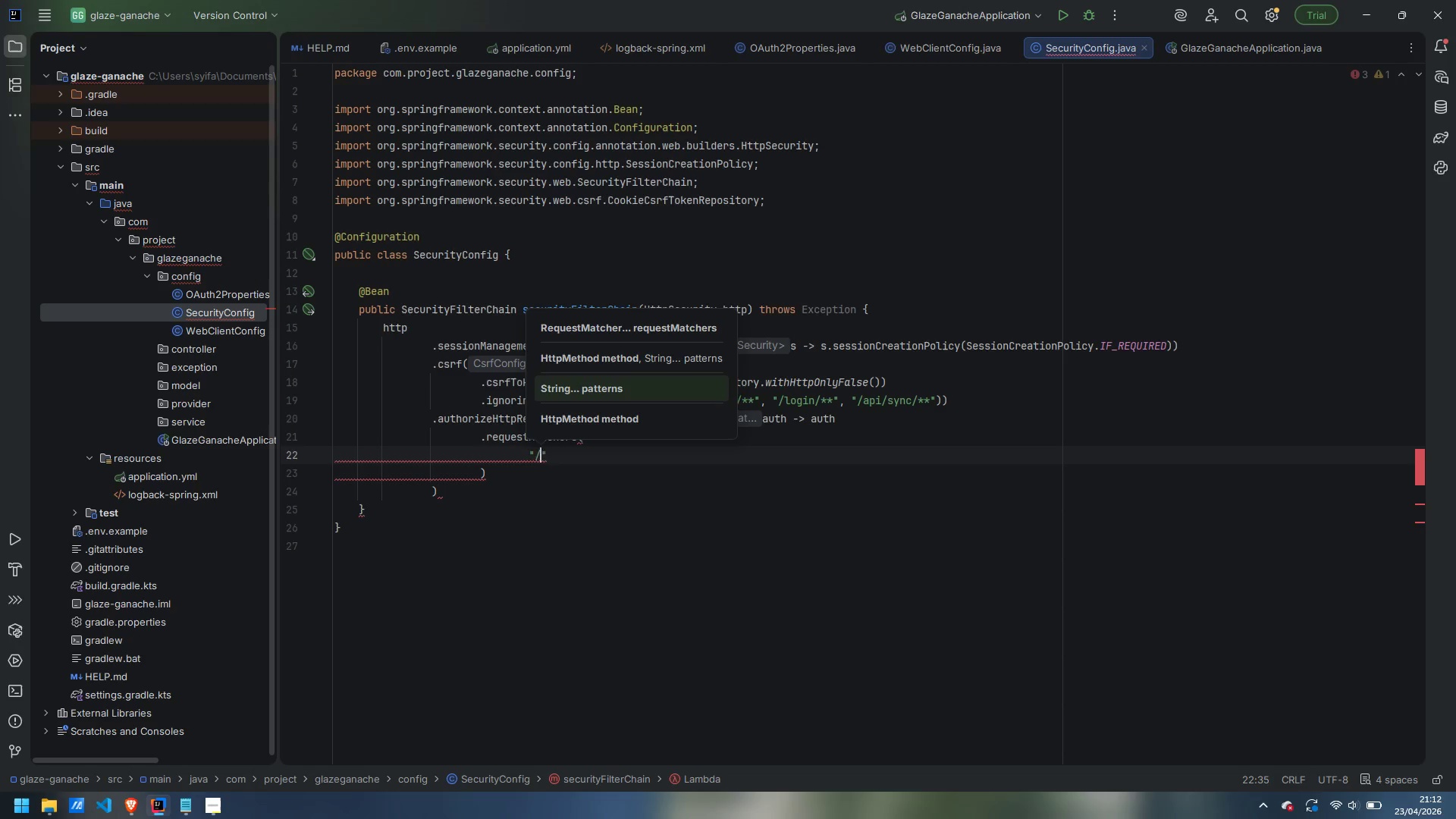 
key(ArrowRight)
 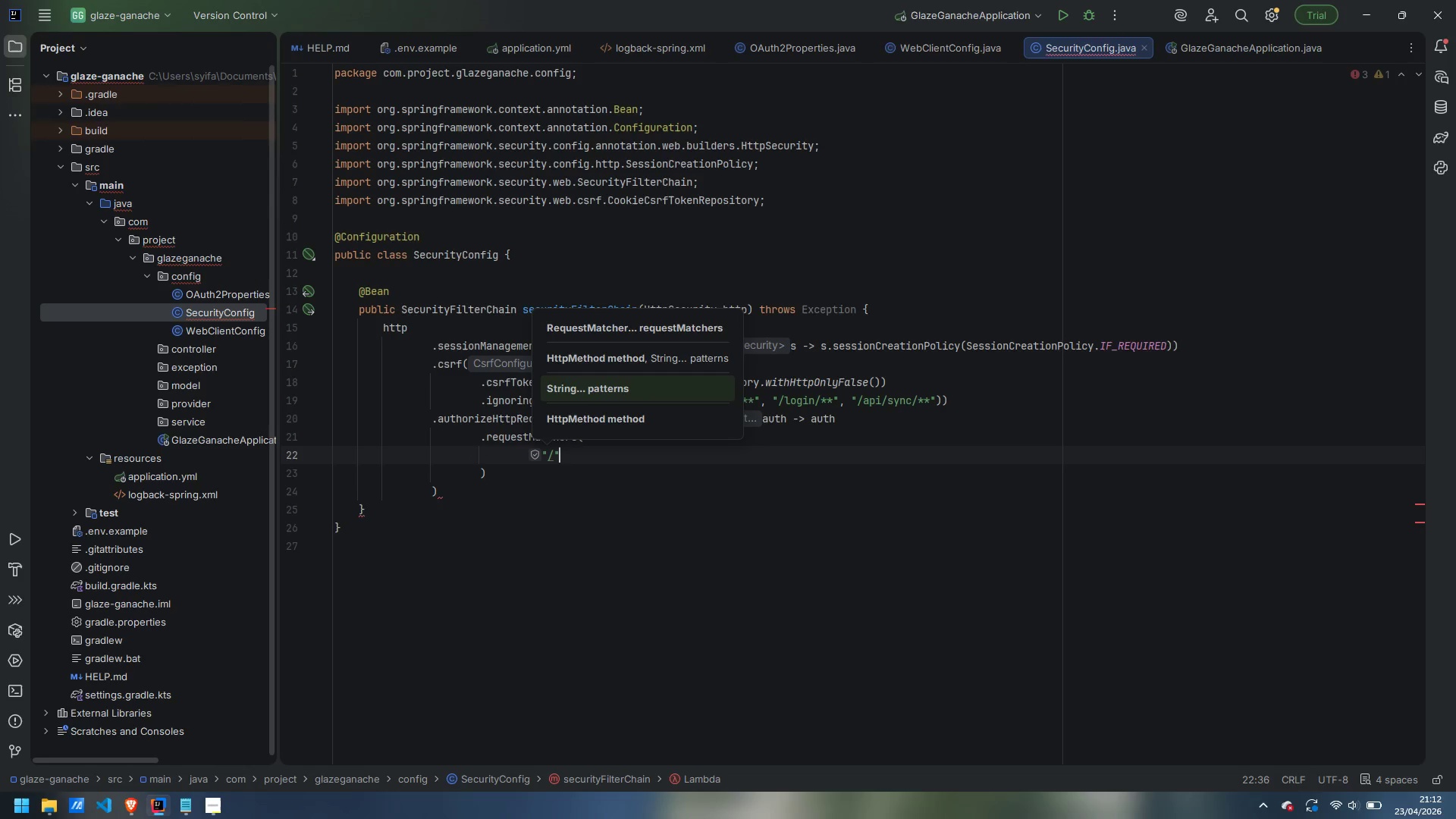 
type(, "/error)
 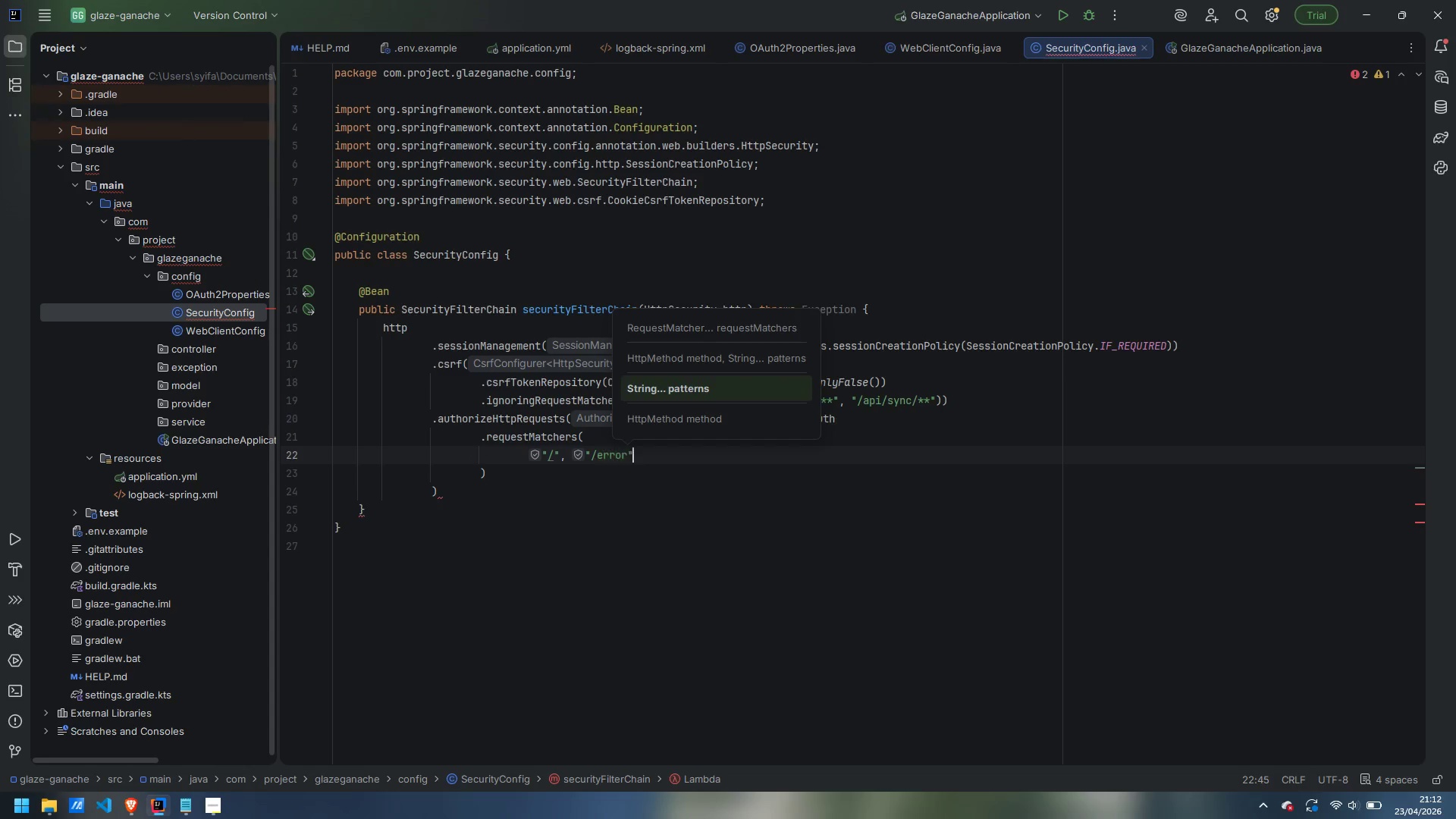 
key(ArrowRight)
 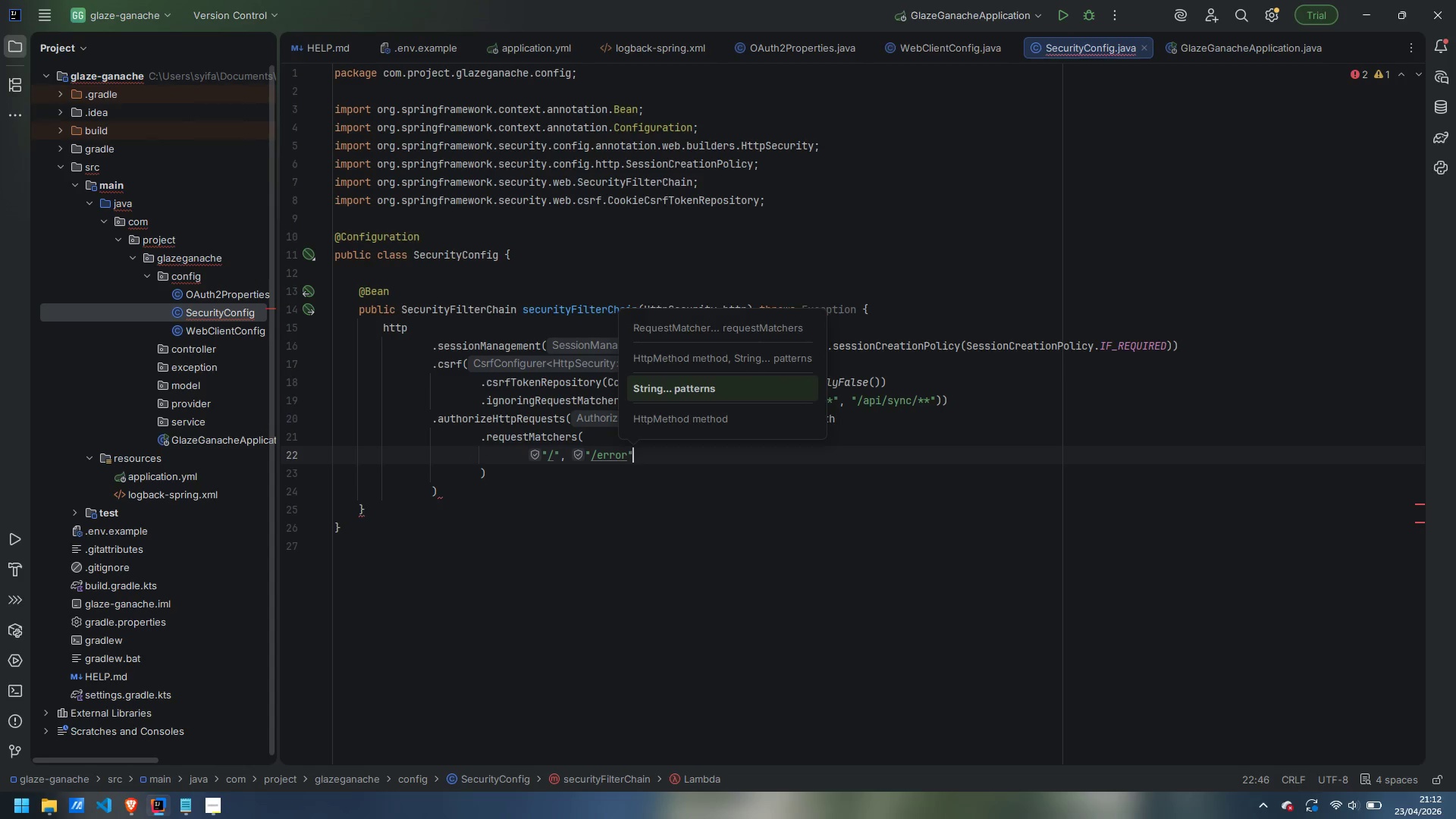 
key(Comma)
 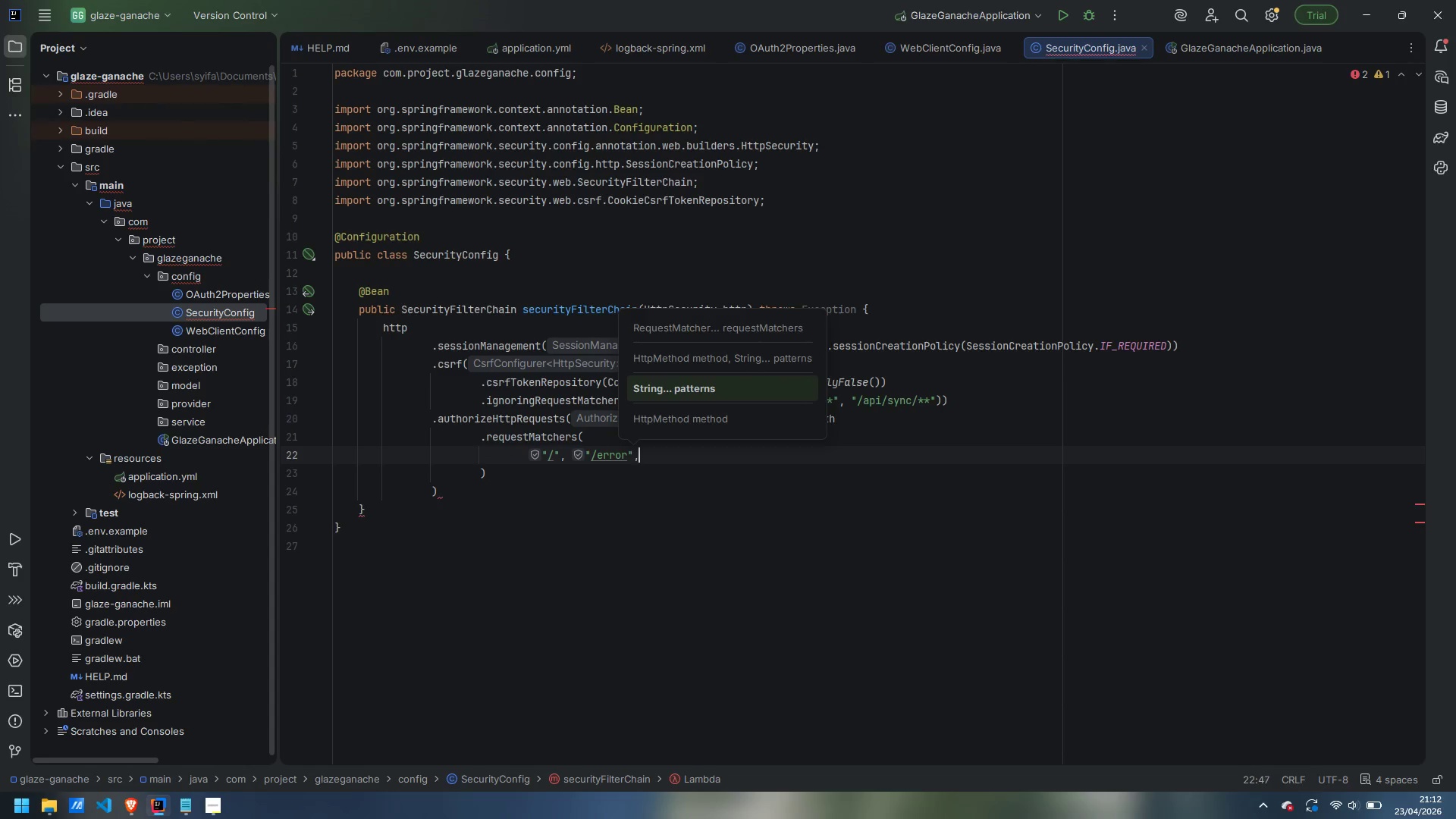 
key(Enter)
 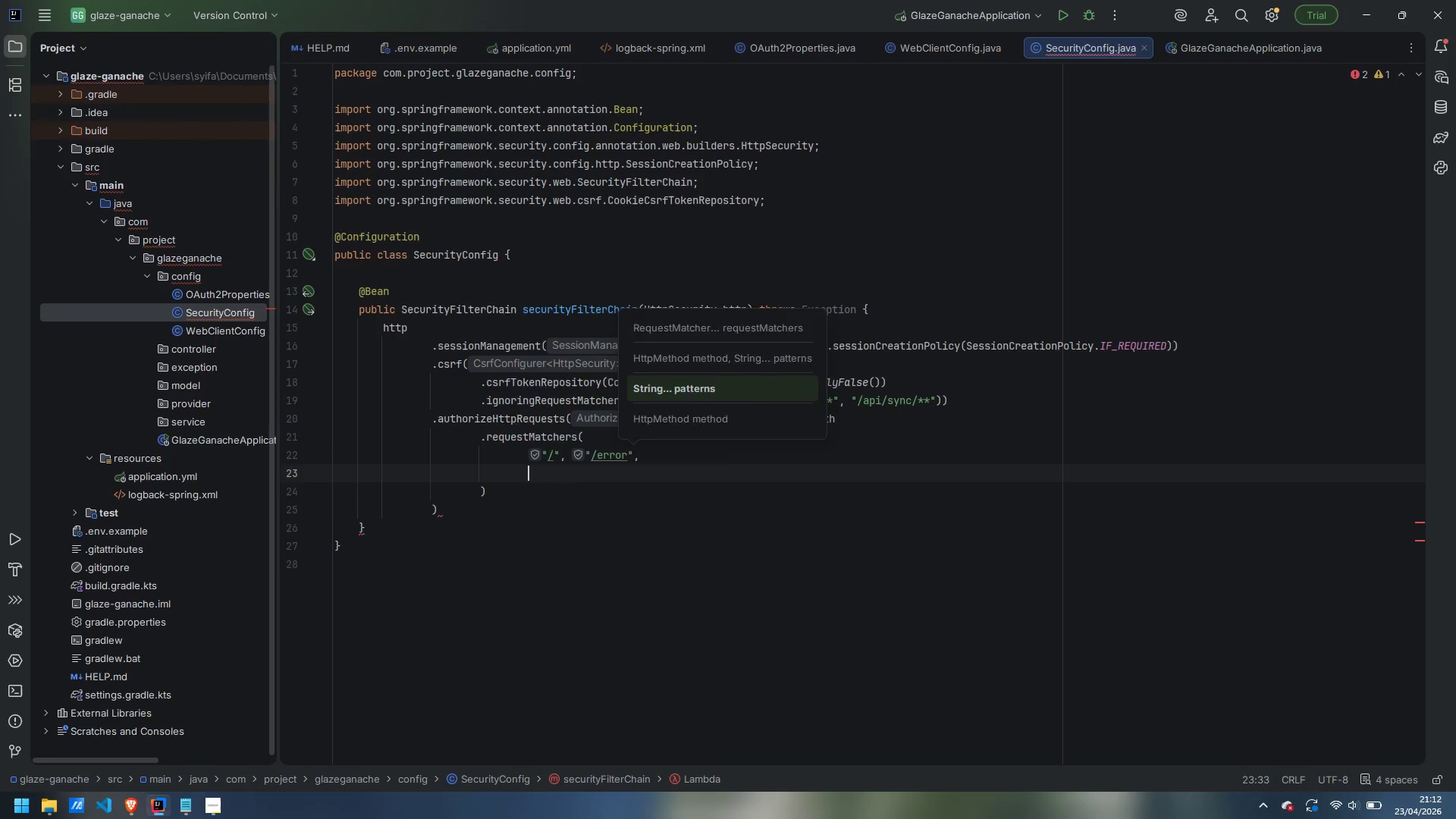 
type("/oauth/**()
key(Backspace)
 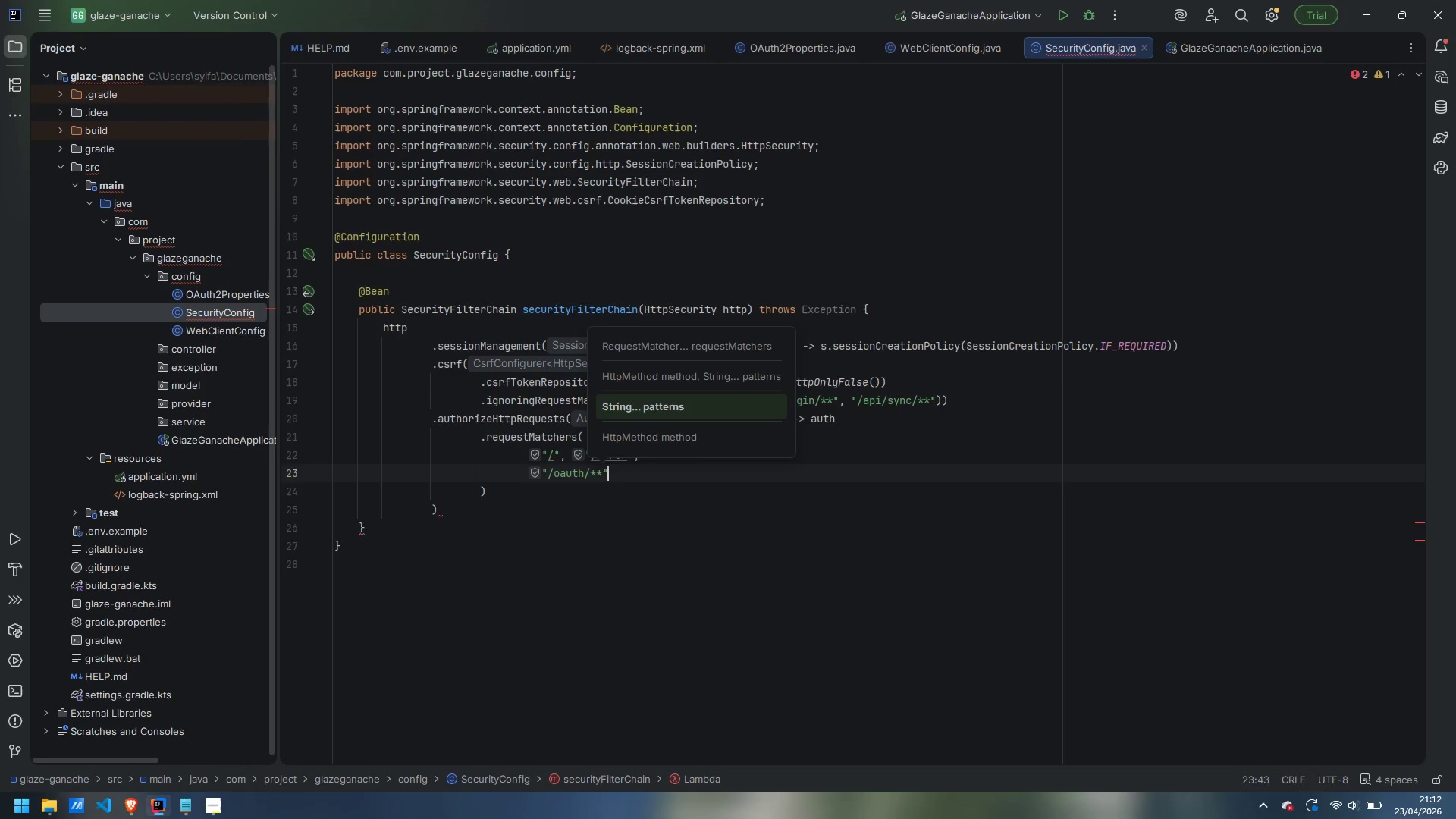 
 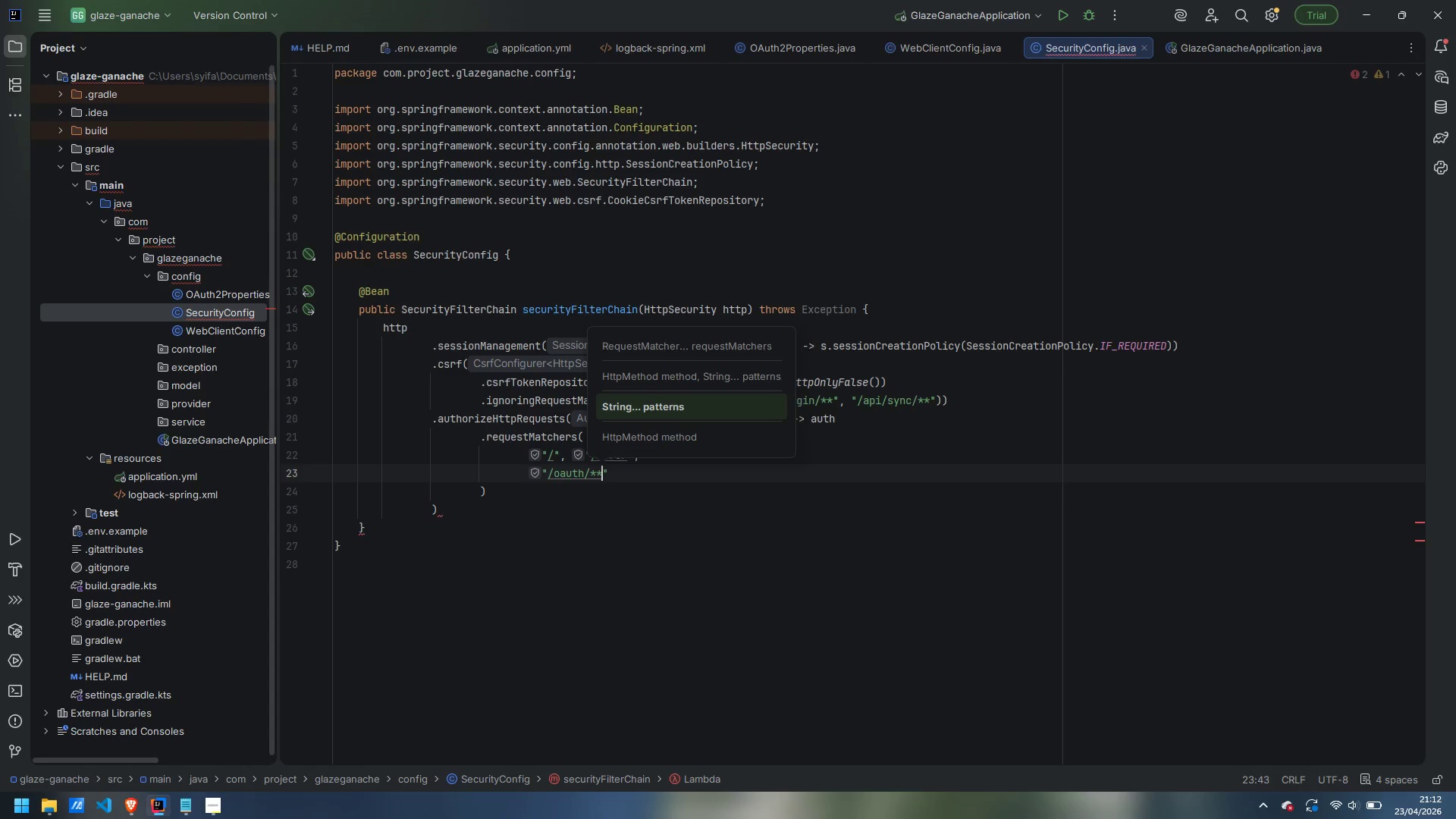 
key(ArrowRight)
 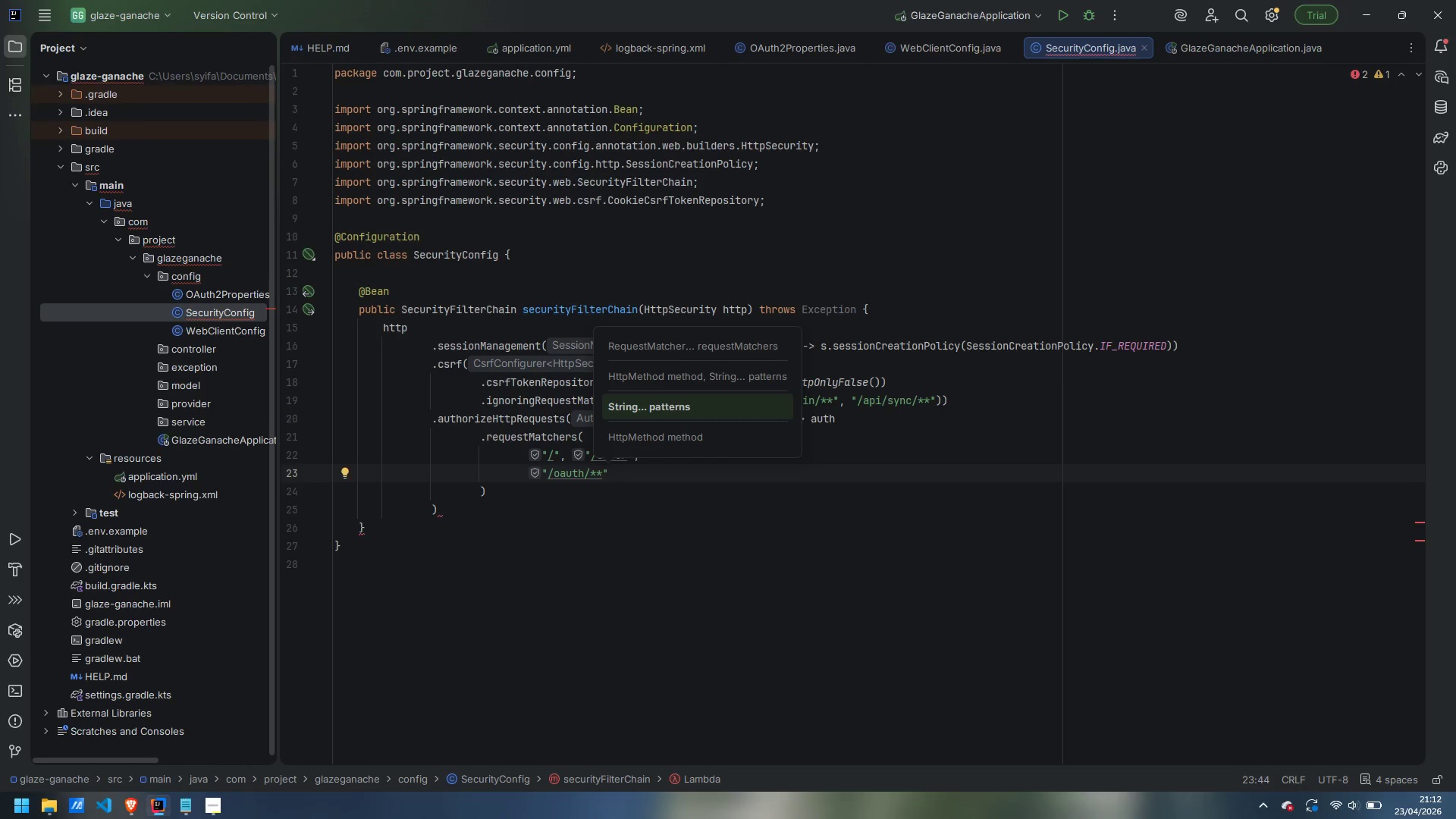 
key(Comma)
 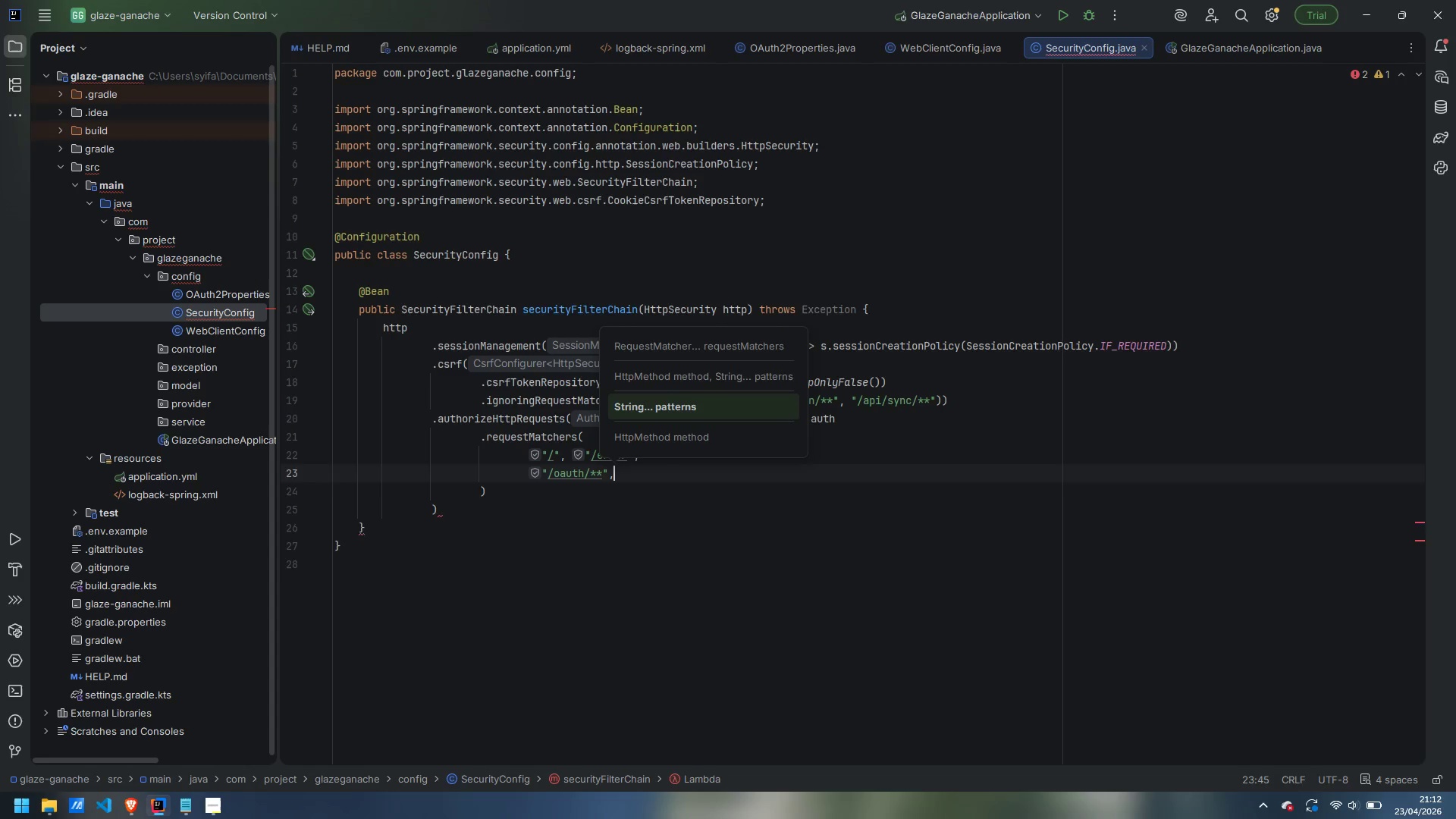 
key(Enter)
 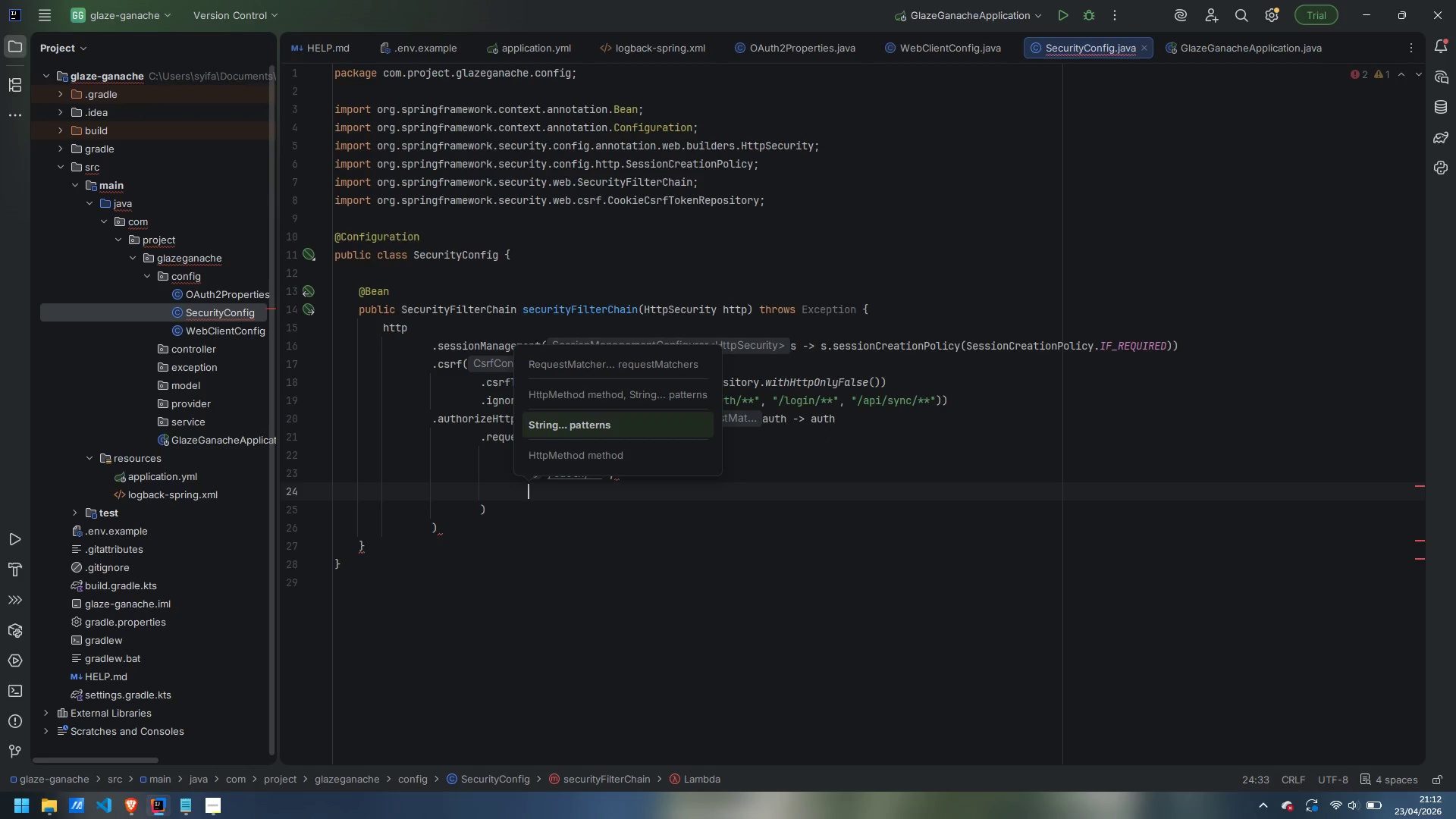 
type("/login/**)
 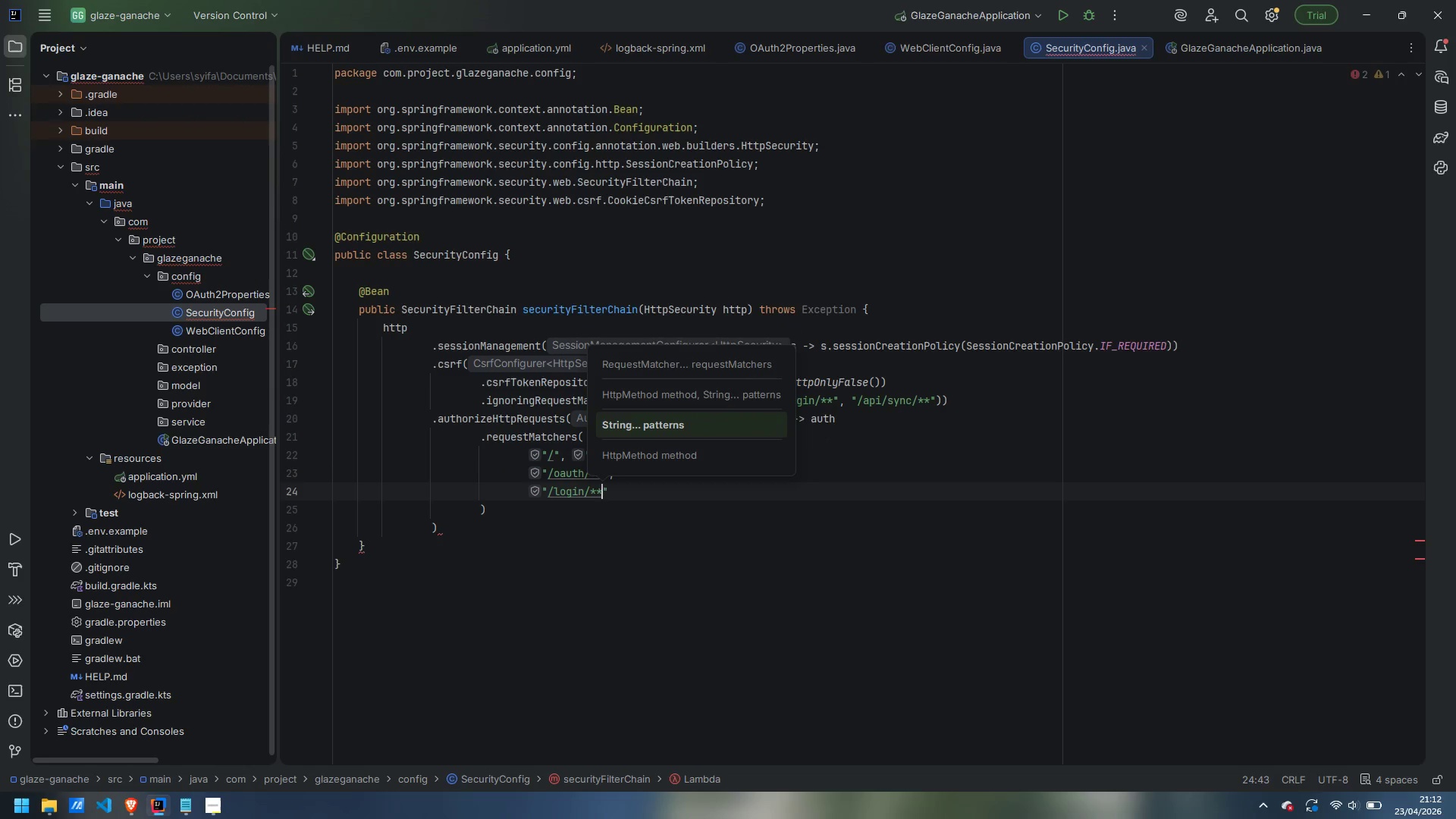 
key(ArrowRight)
 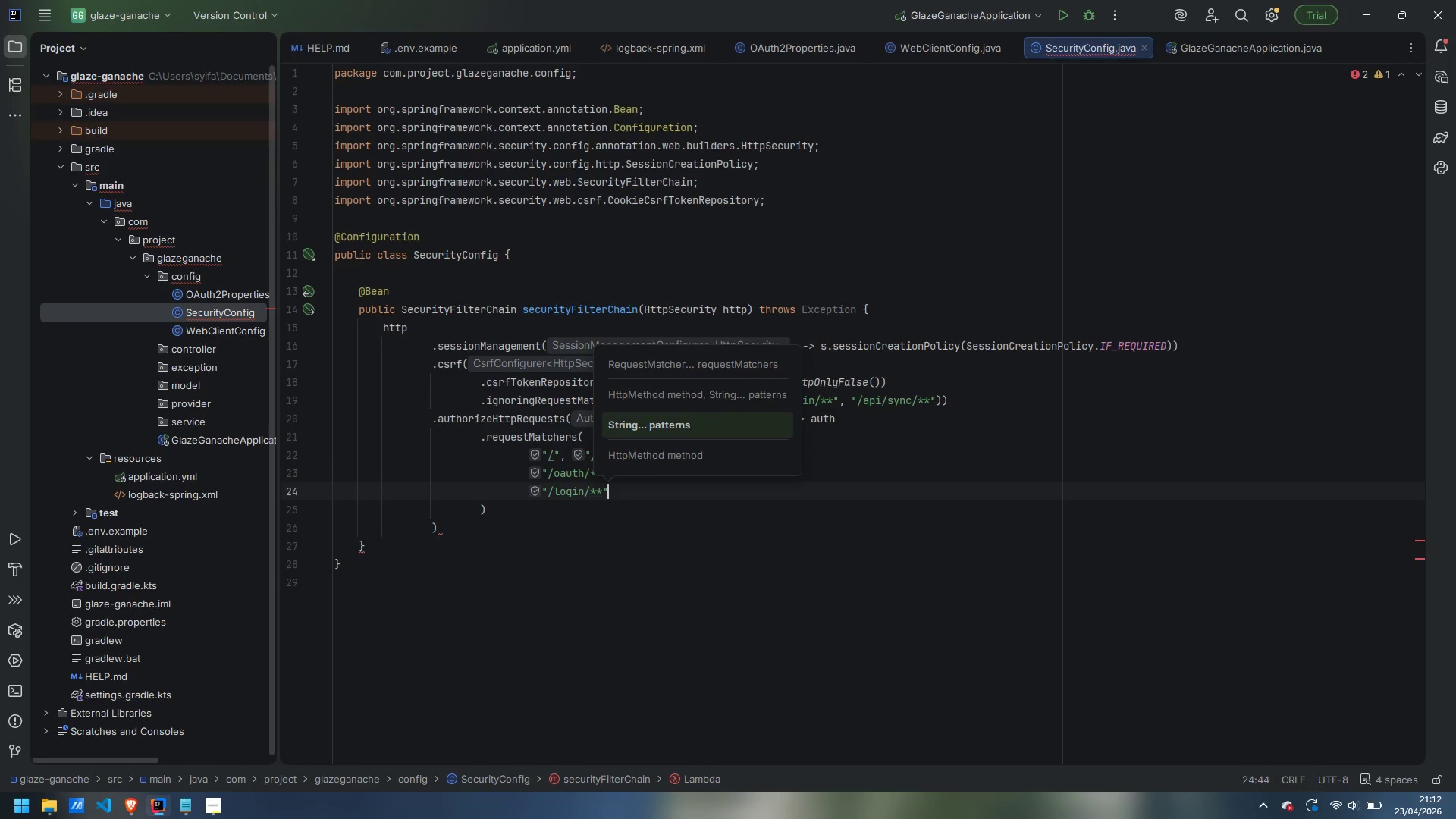 
key(Comma)
 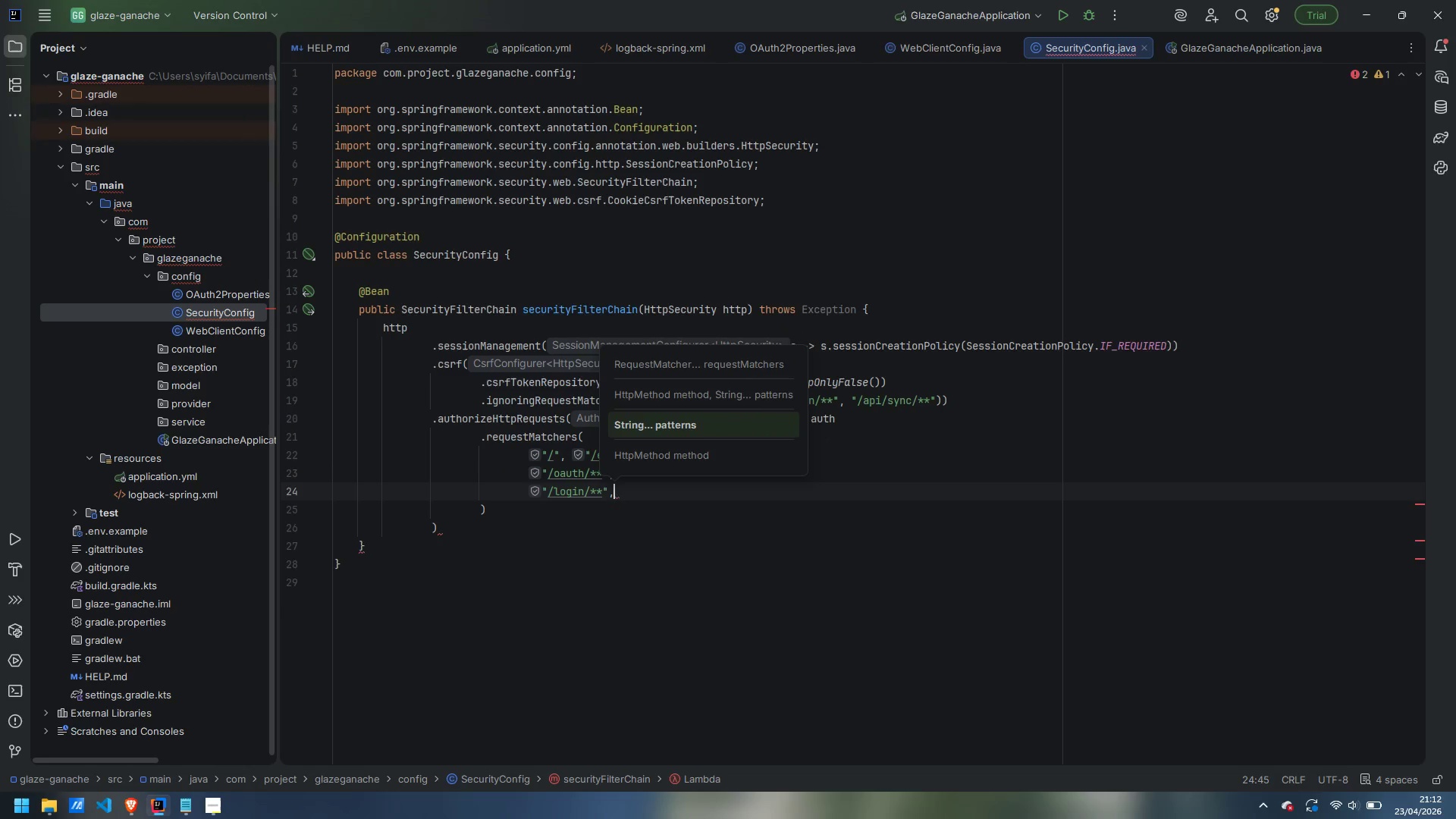 
key(Enter)
 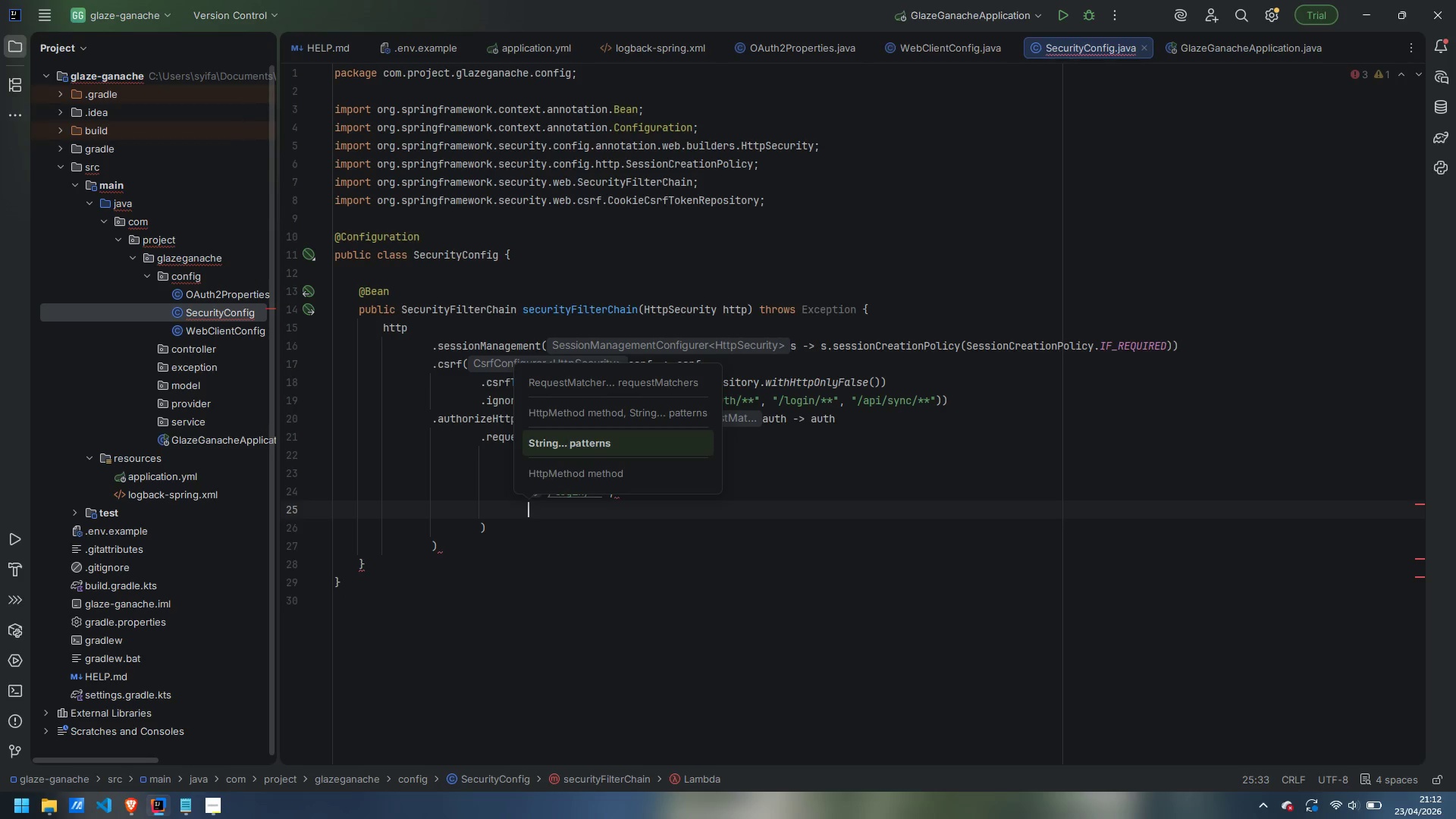 
type(/)
key(Backspace)
type("/darh)
key(Backspace)
key(Backspace)
type(shyb)
key(Backspace)
key(Backspace)
type(board)
 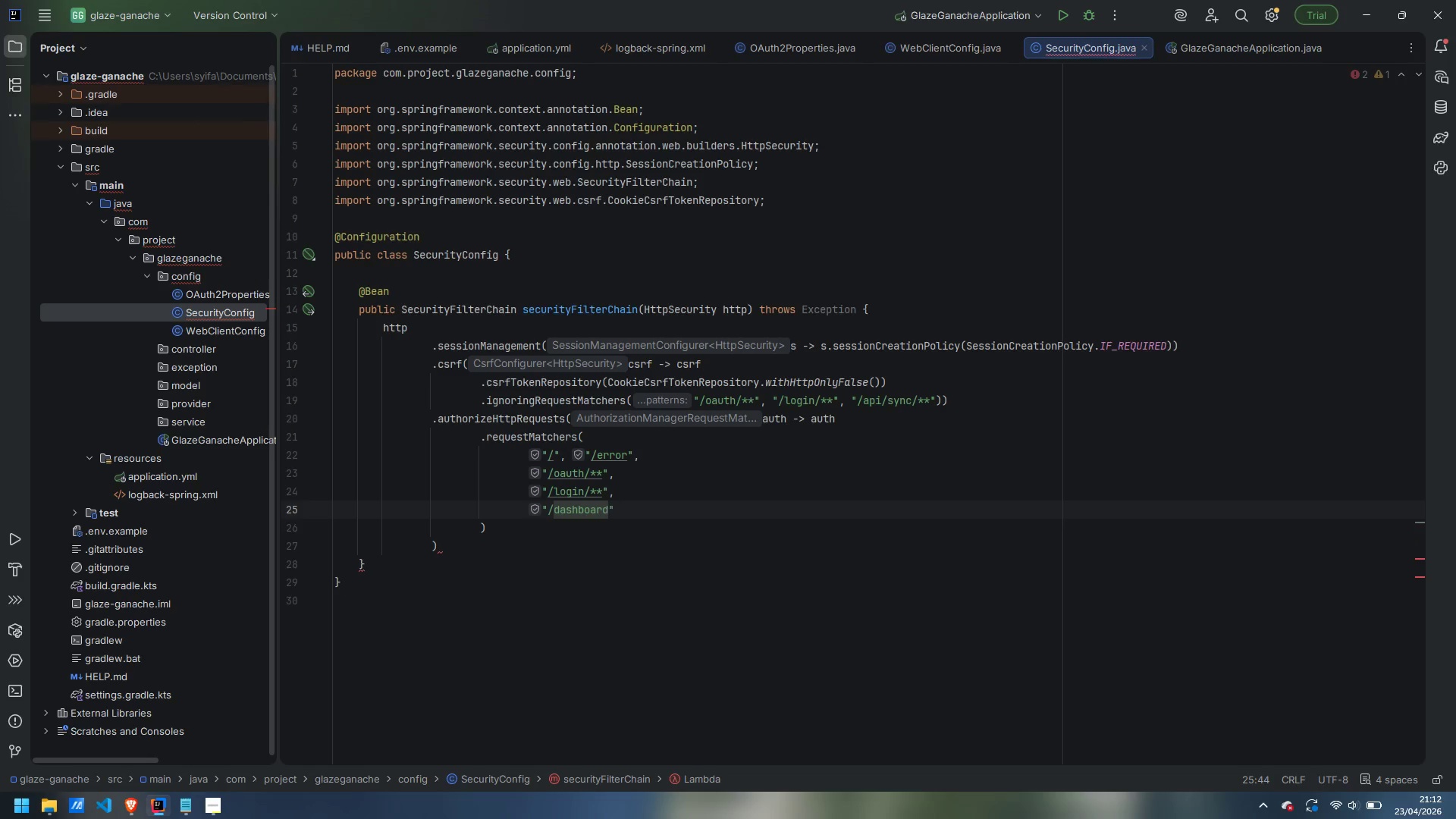 
key(ArrowRight)
 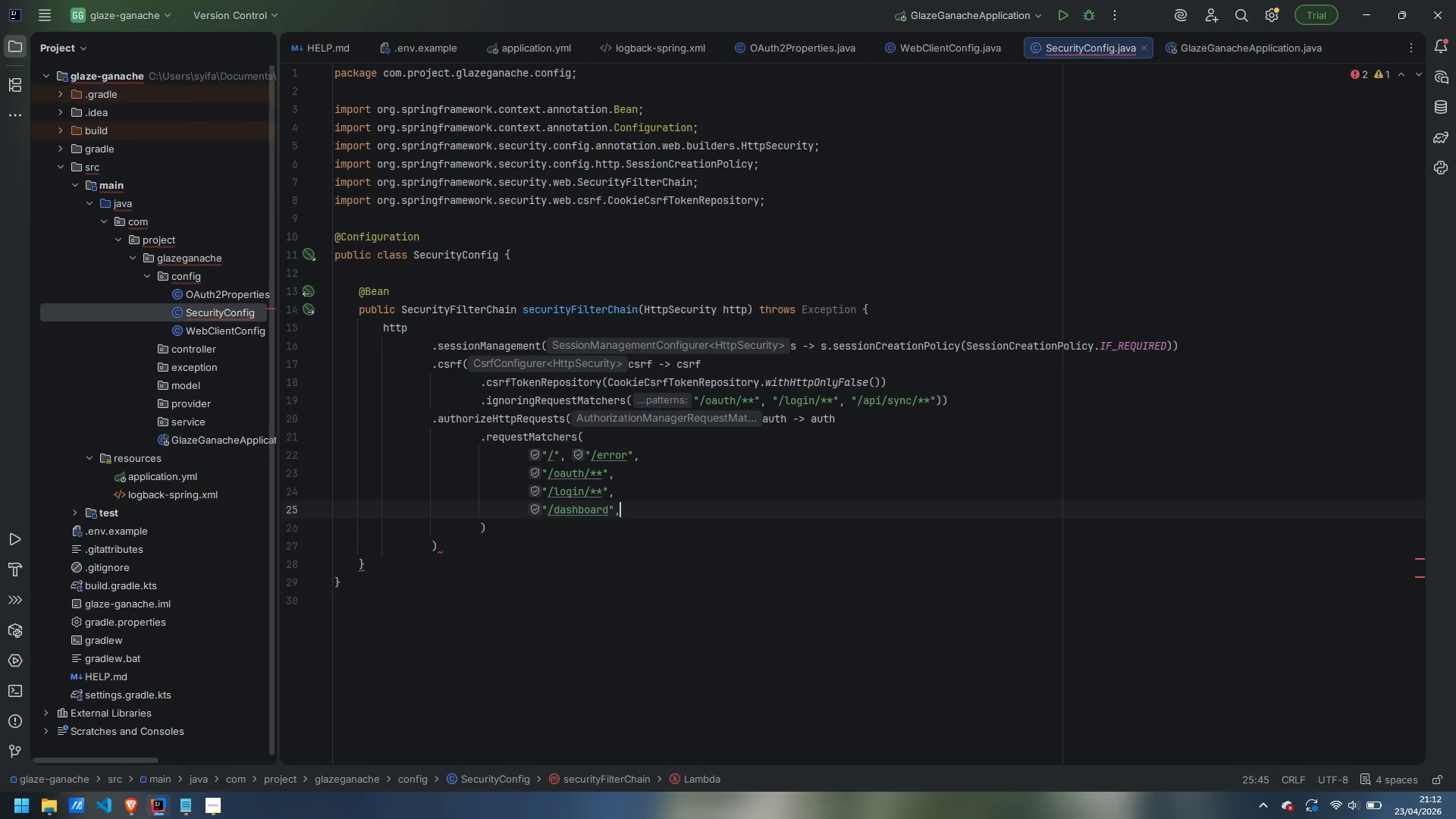 
type(, "/dashboard/**)
 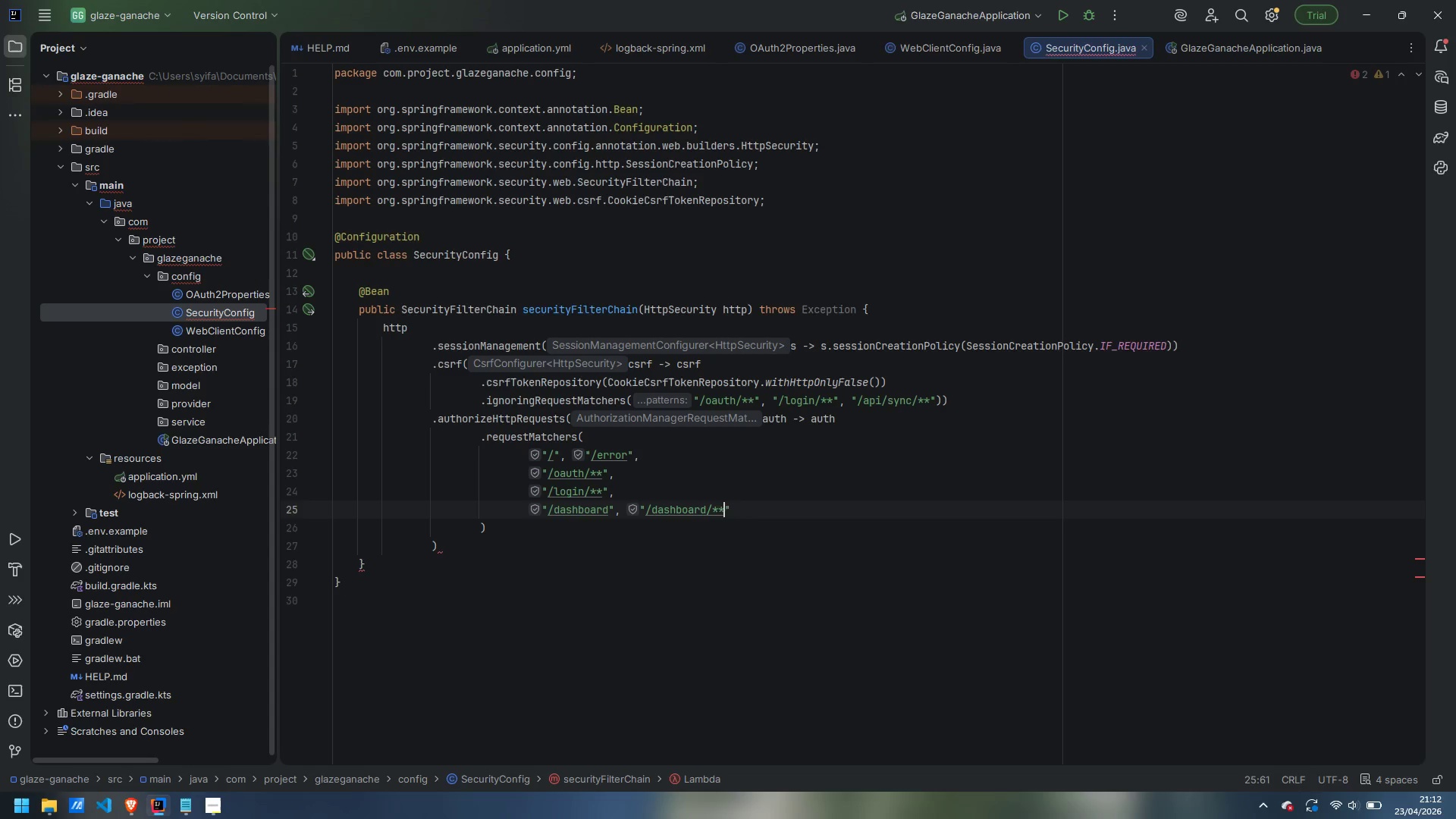 
key(ArrowRight)
 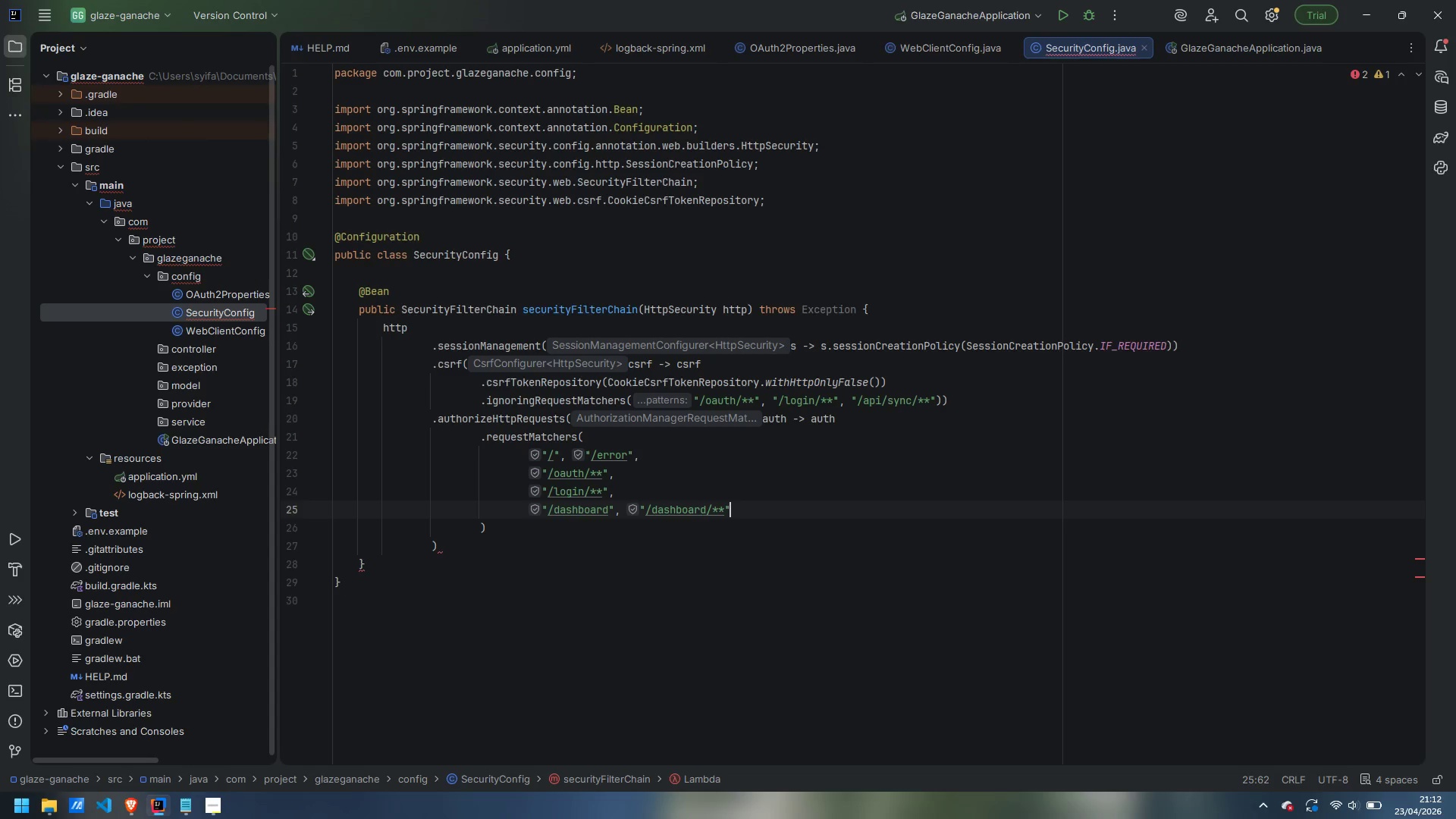 
key(Comma)
 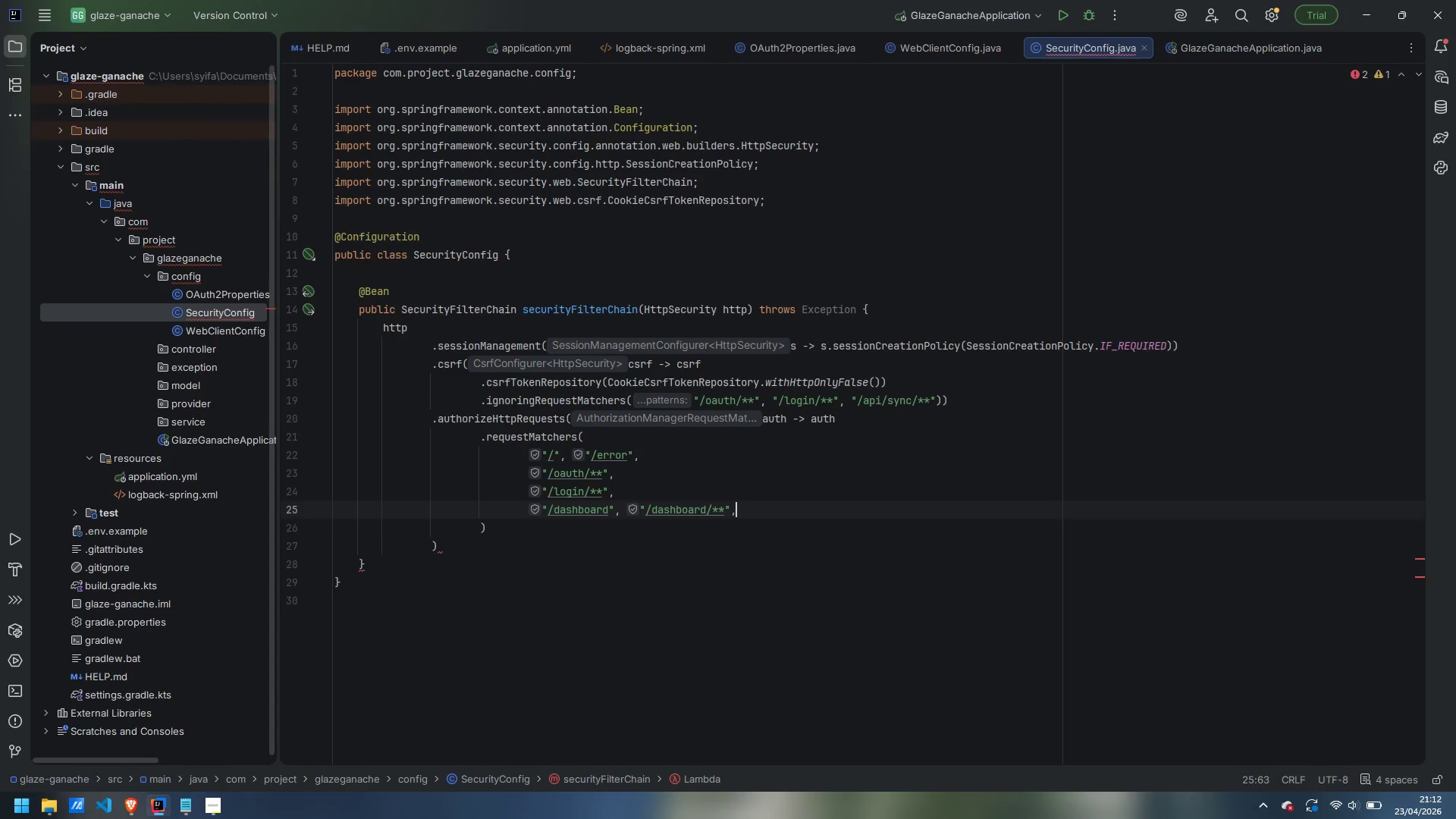 
key(Enter)
 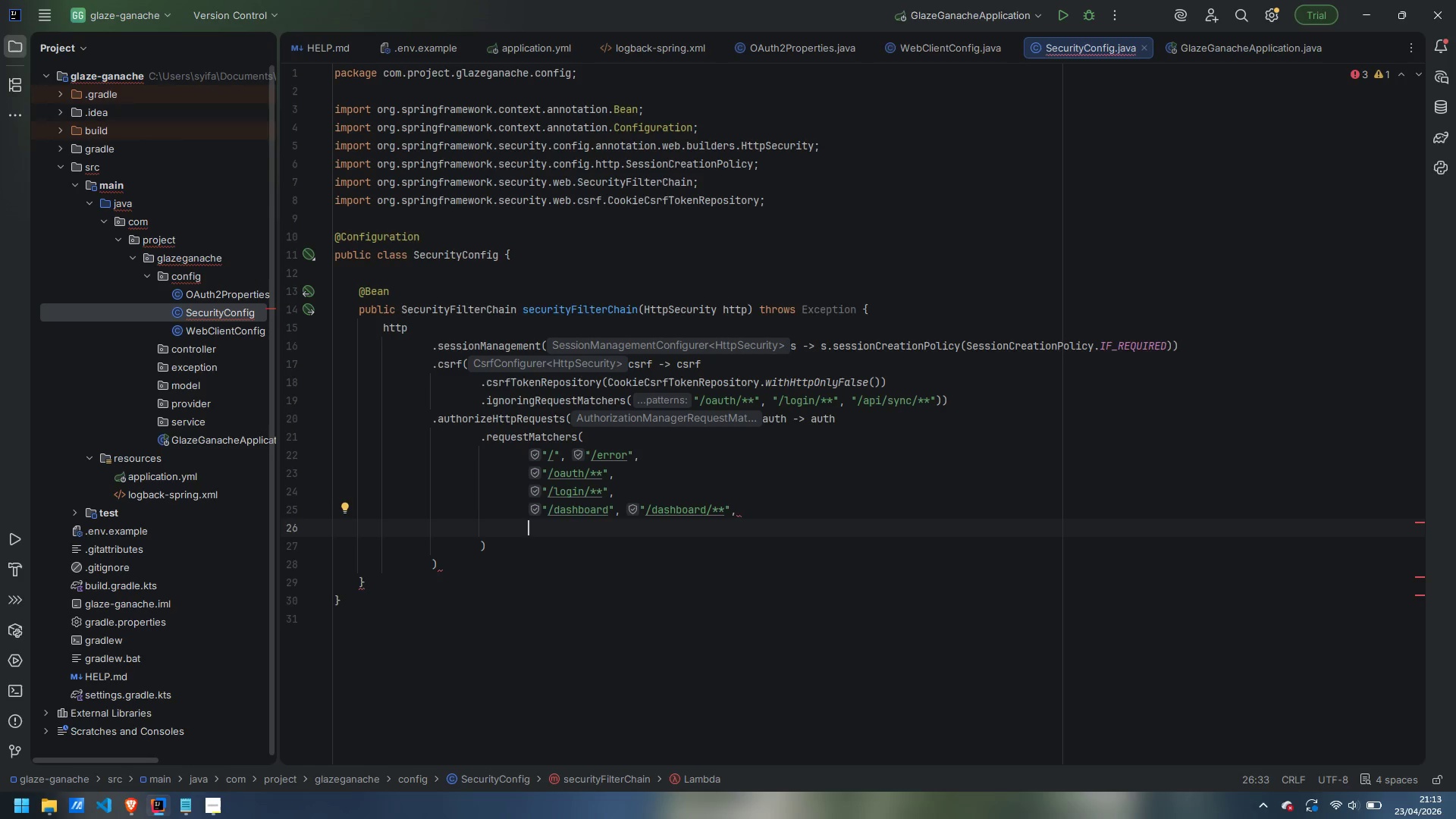 
type("/api/sync)
 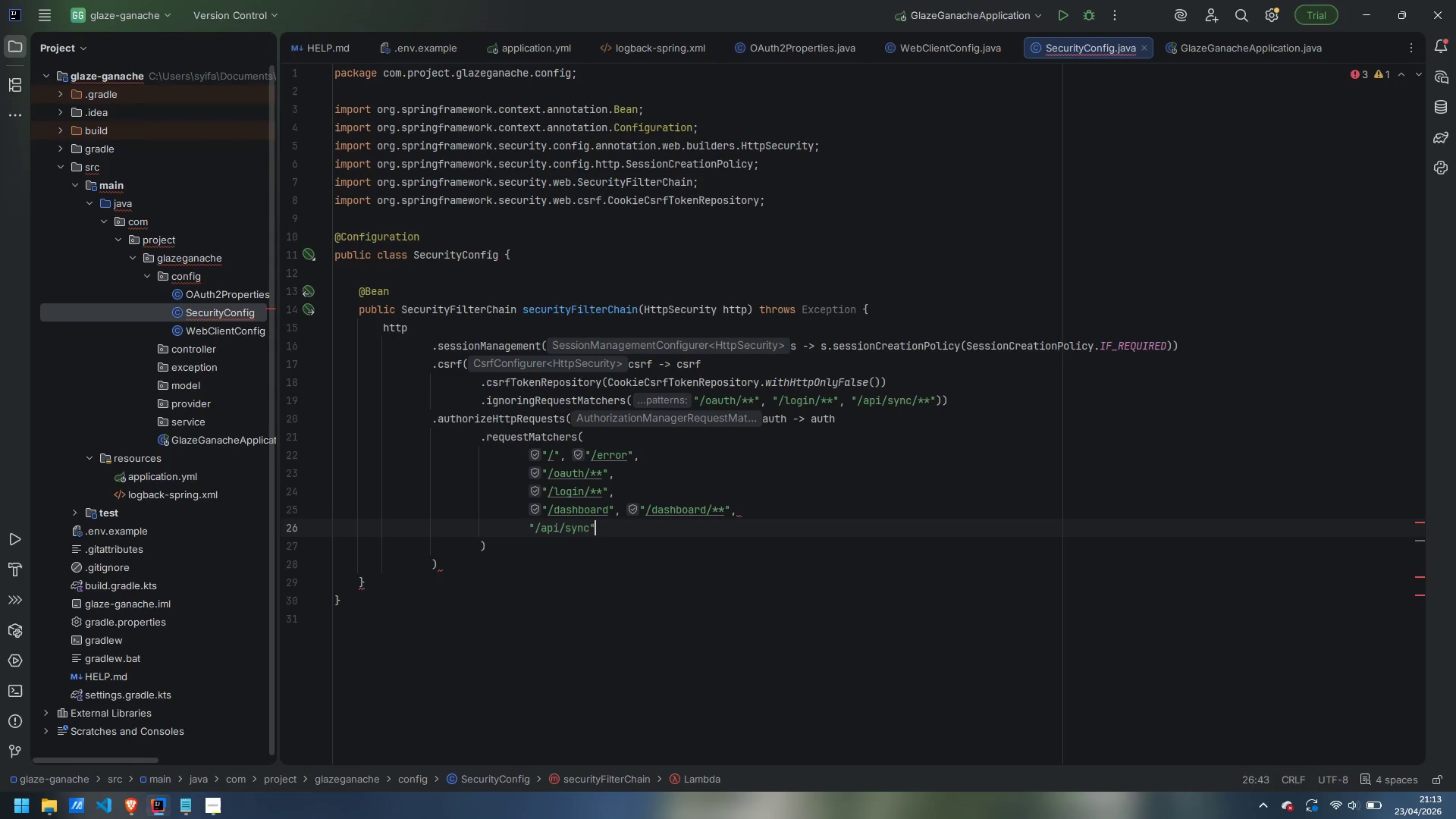 
key(ArrowRight)
 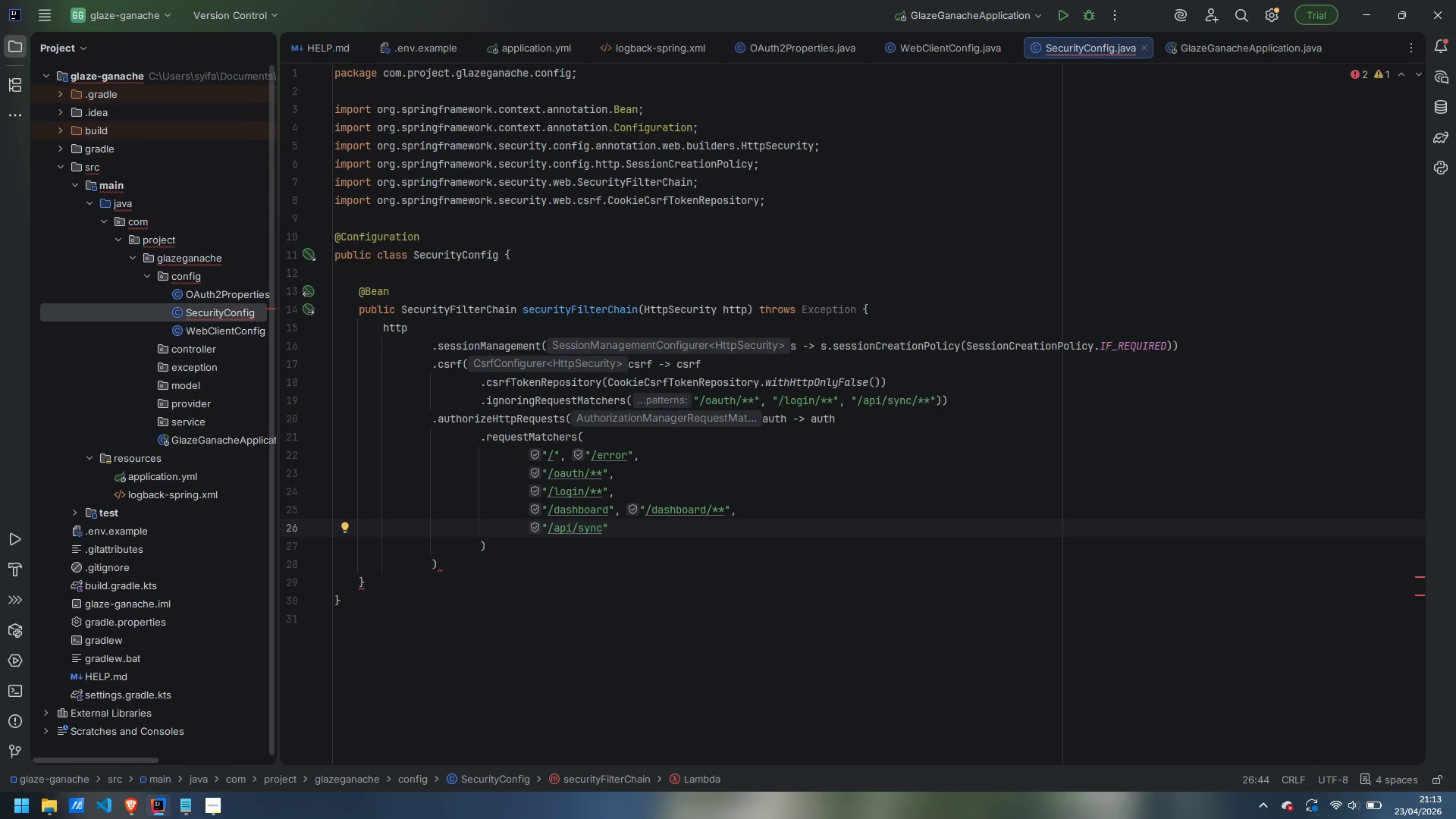 
key(Comma)
 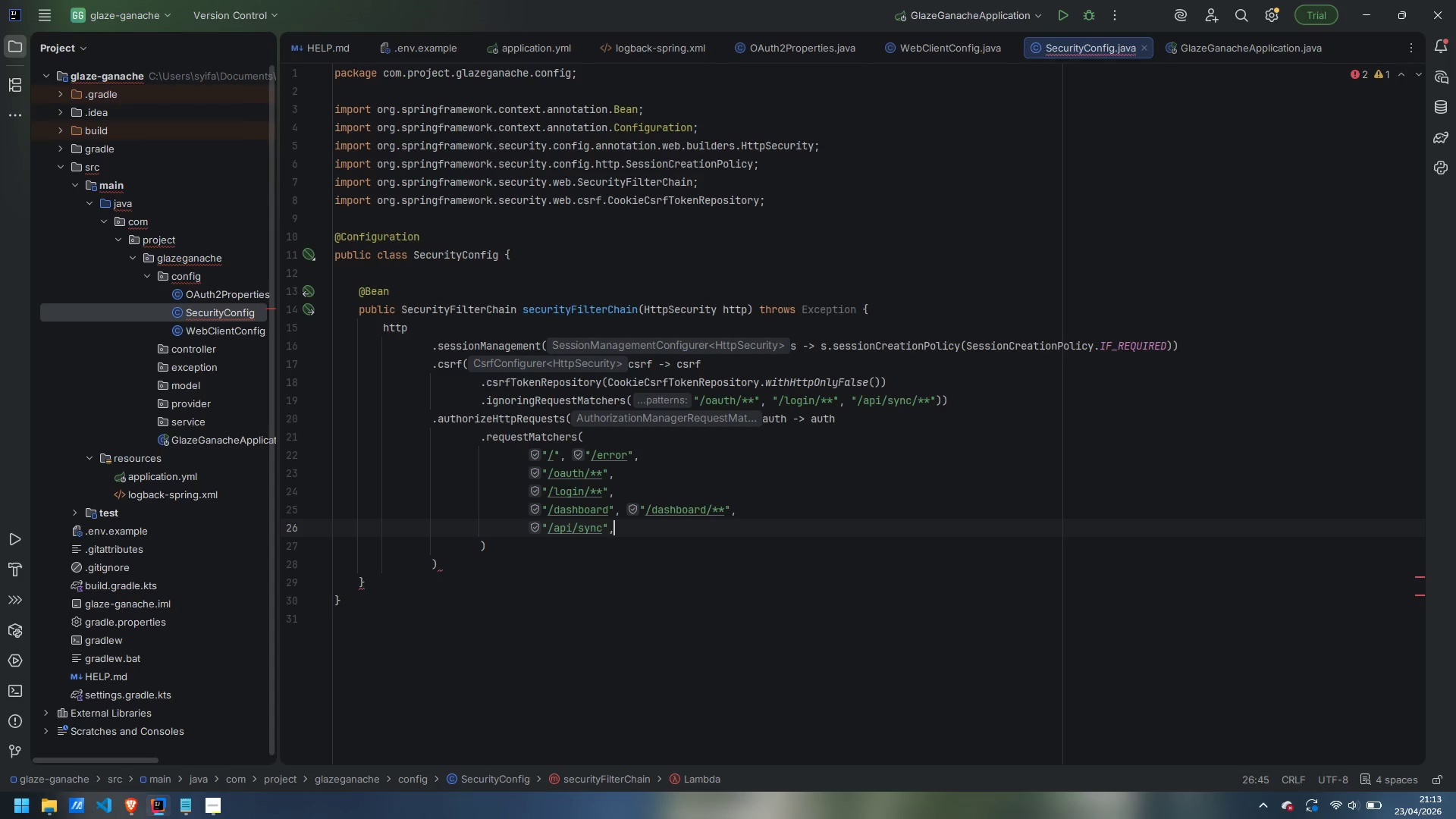 
key(Enter)
 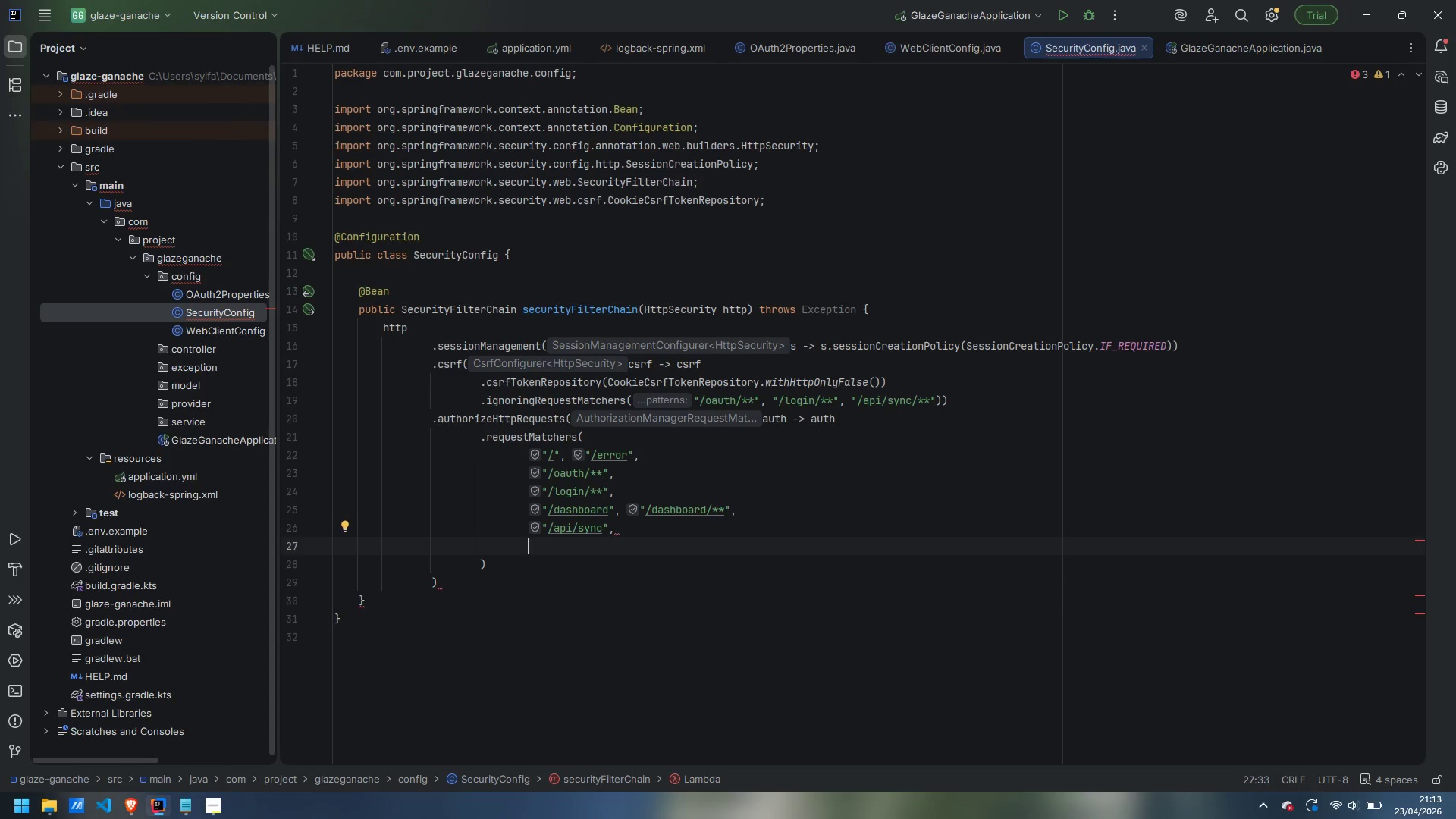 
type("/statisti)
key(Backspace)
key(Backspace)
key(Backspace)
type(c)
 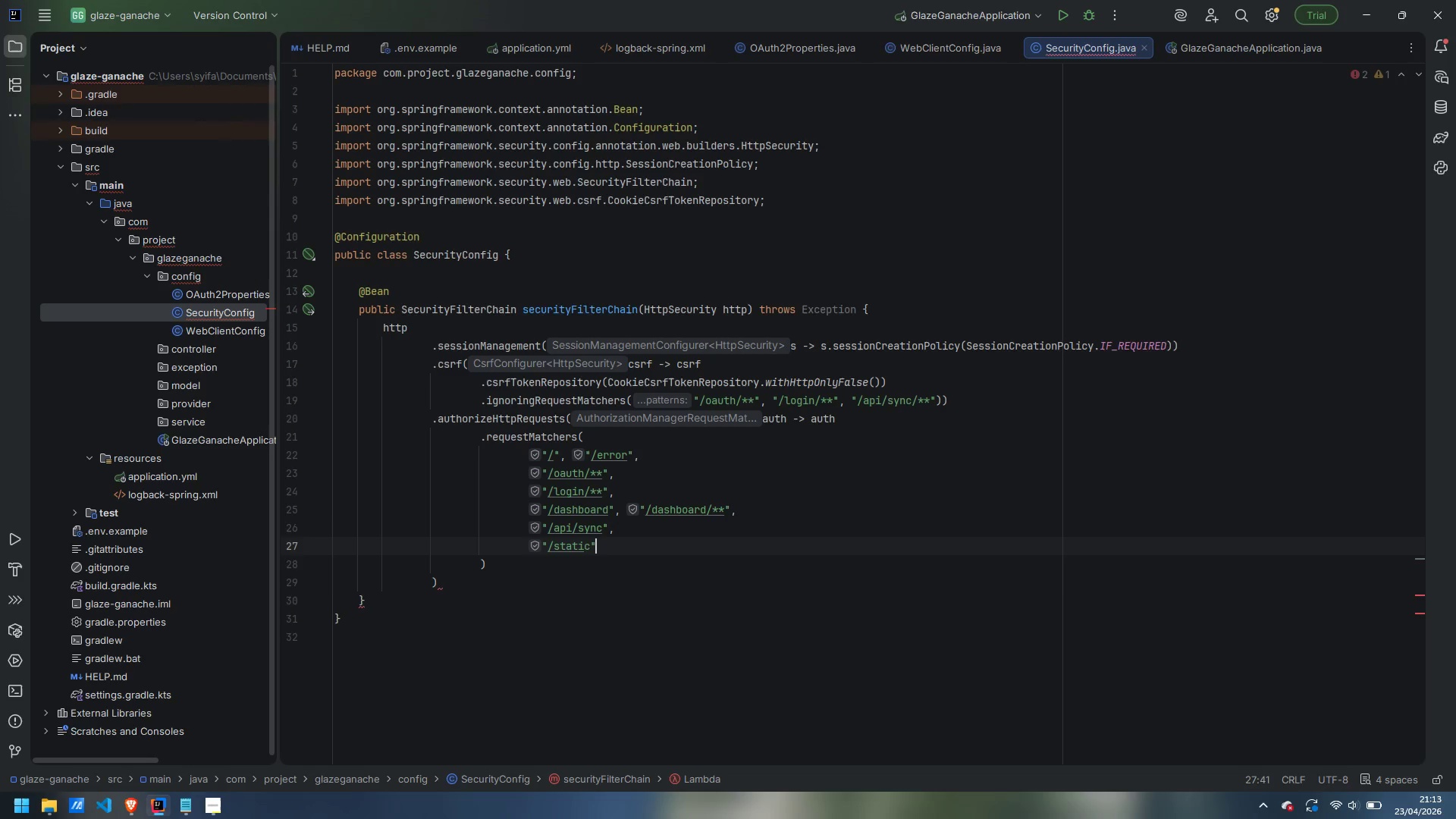 
key(ArrowRight)
 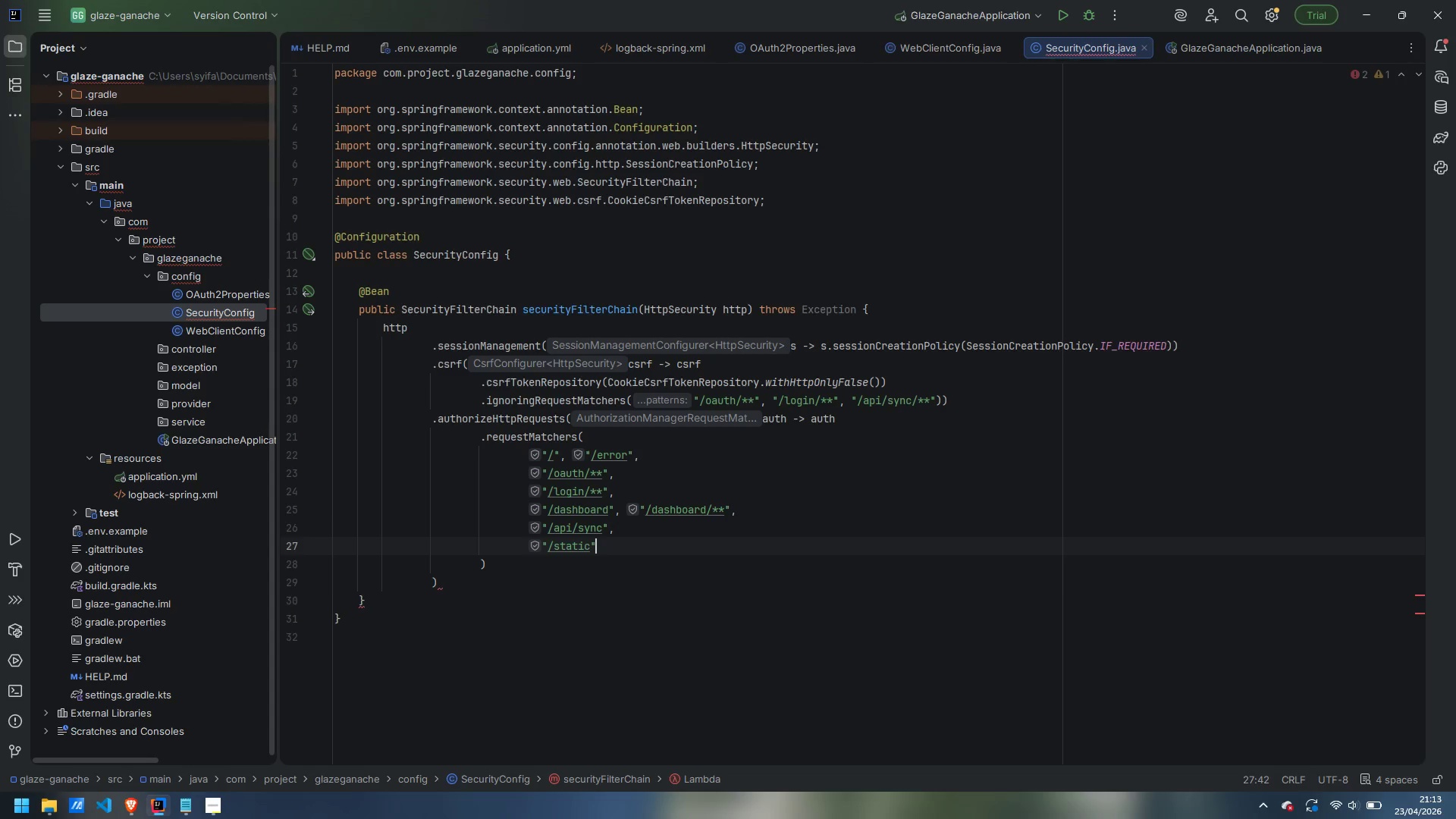 
key(Comma)
 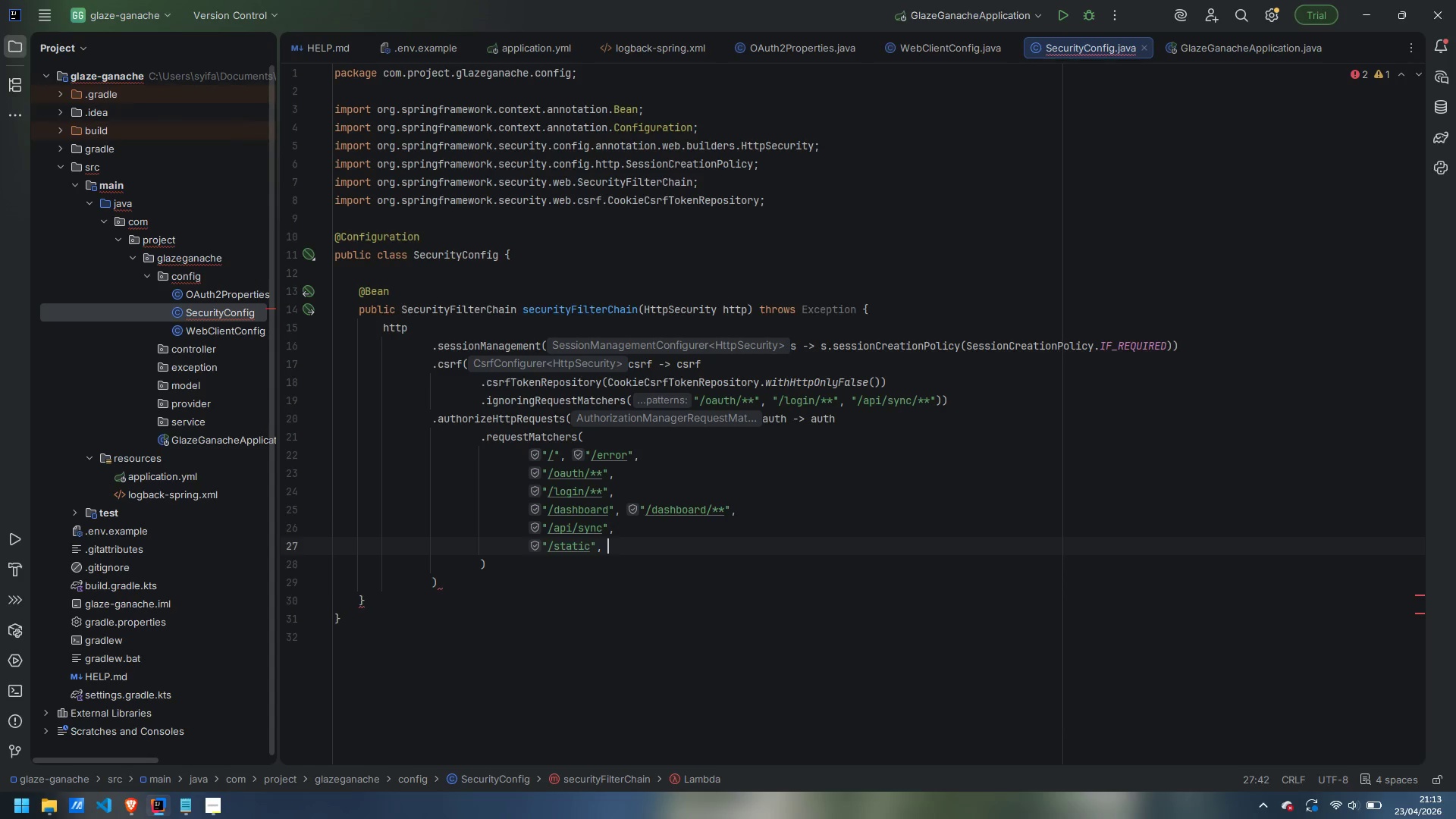 
key(Space)
 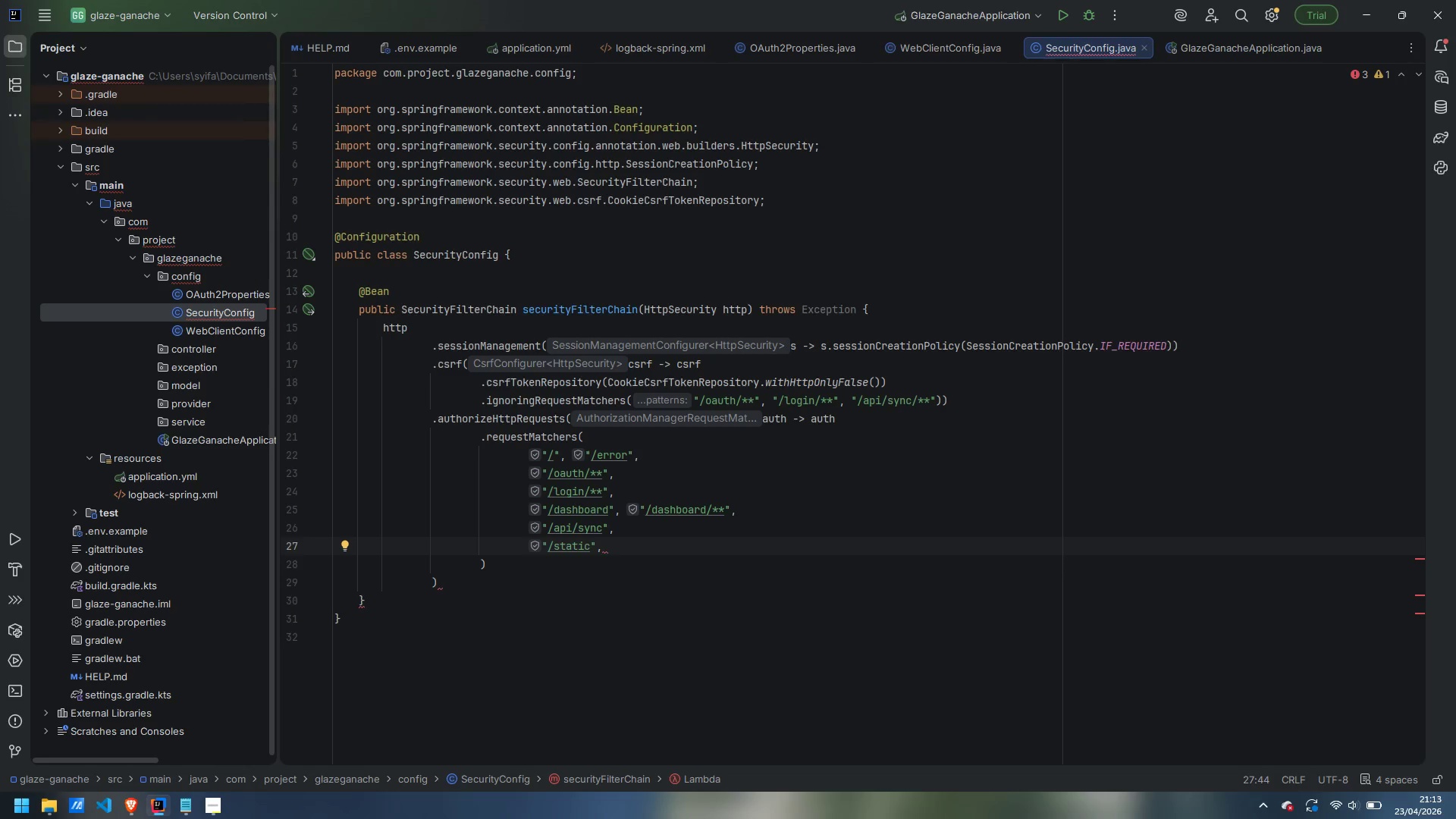 
key(ArrowLeft)
 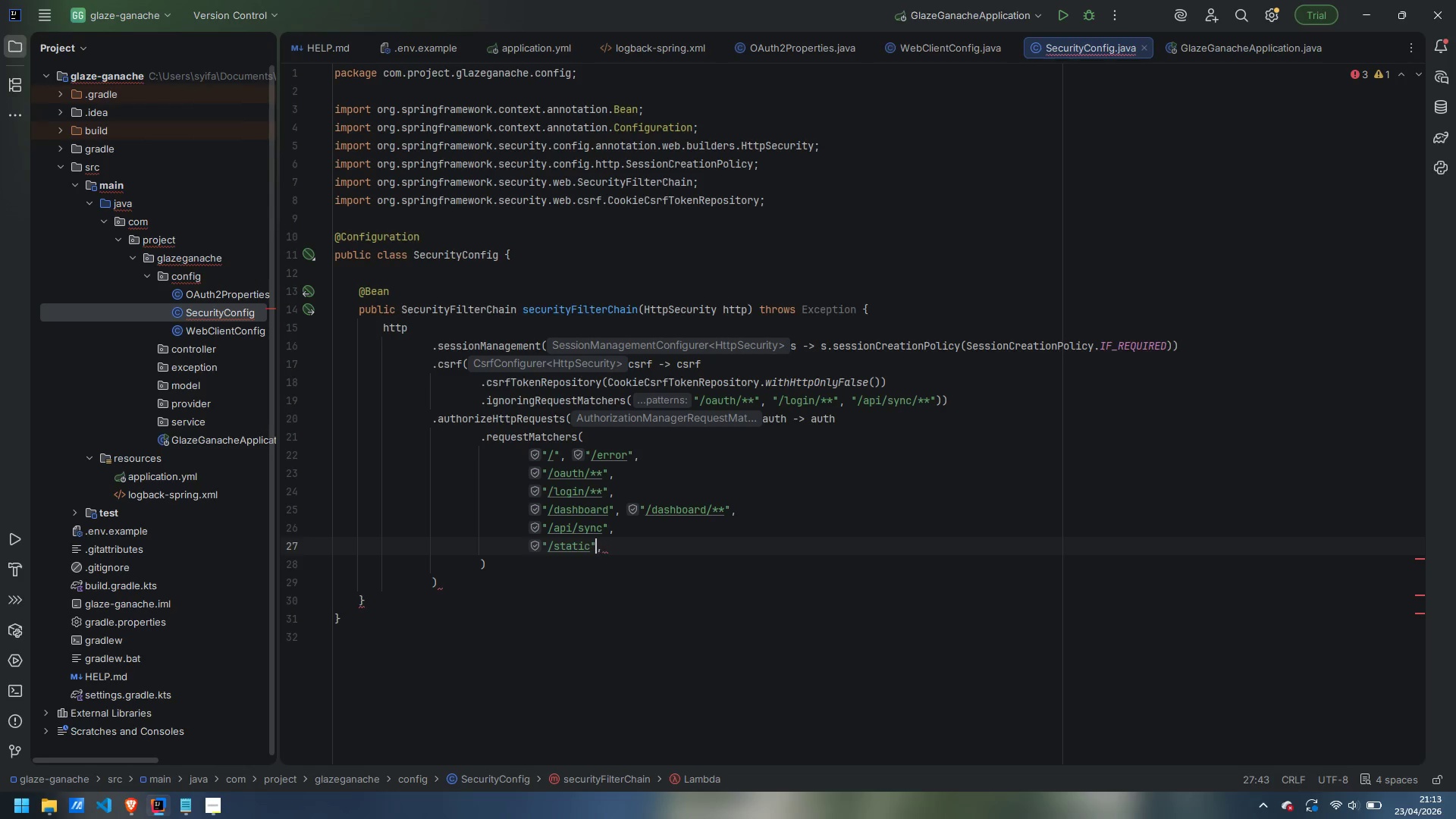 
key(ArrowLeft)
 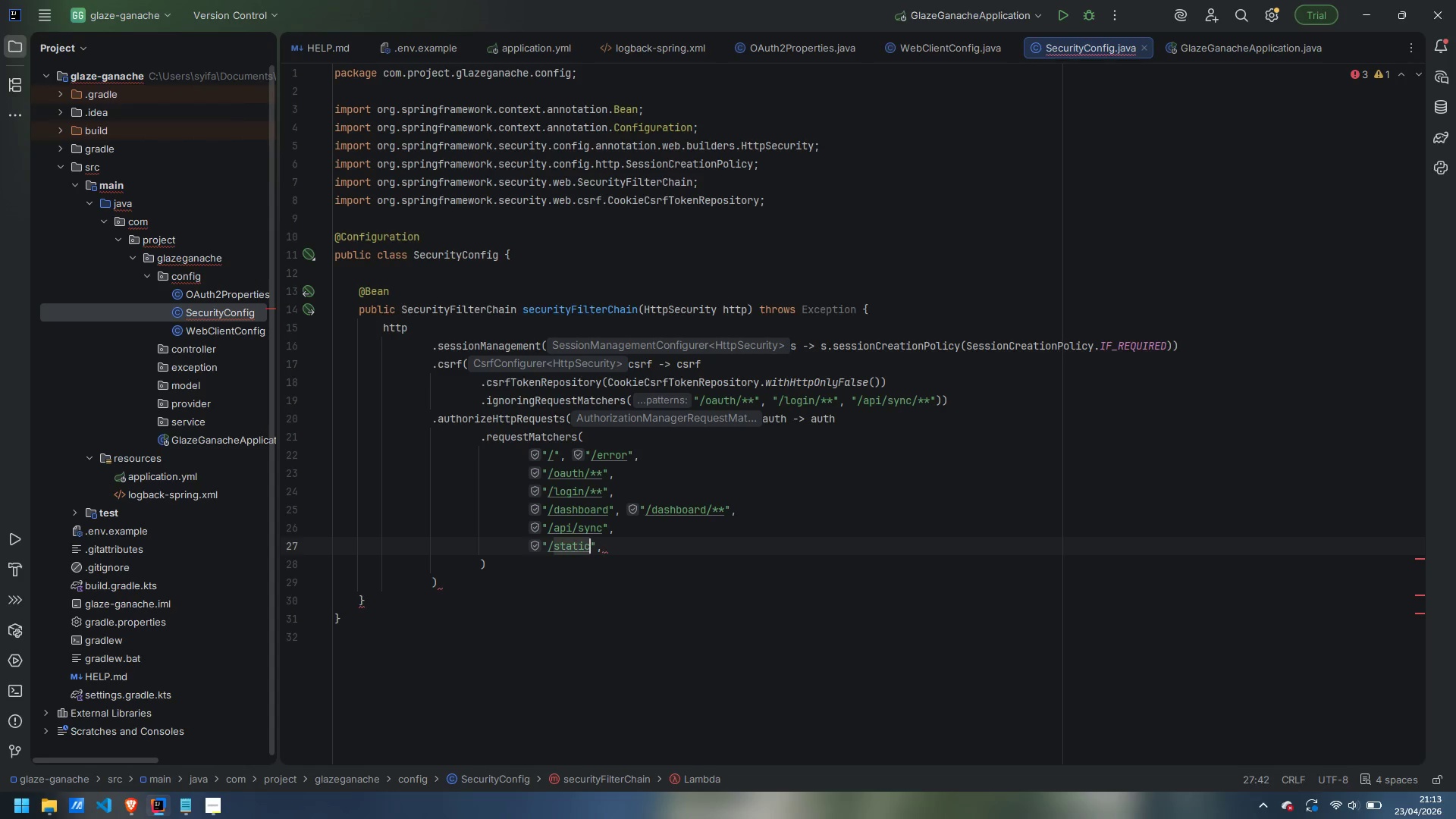 
key(ArrowLeft)
 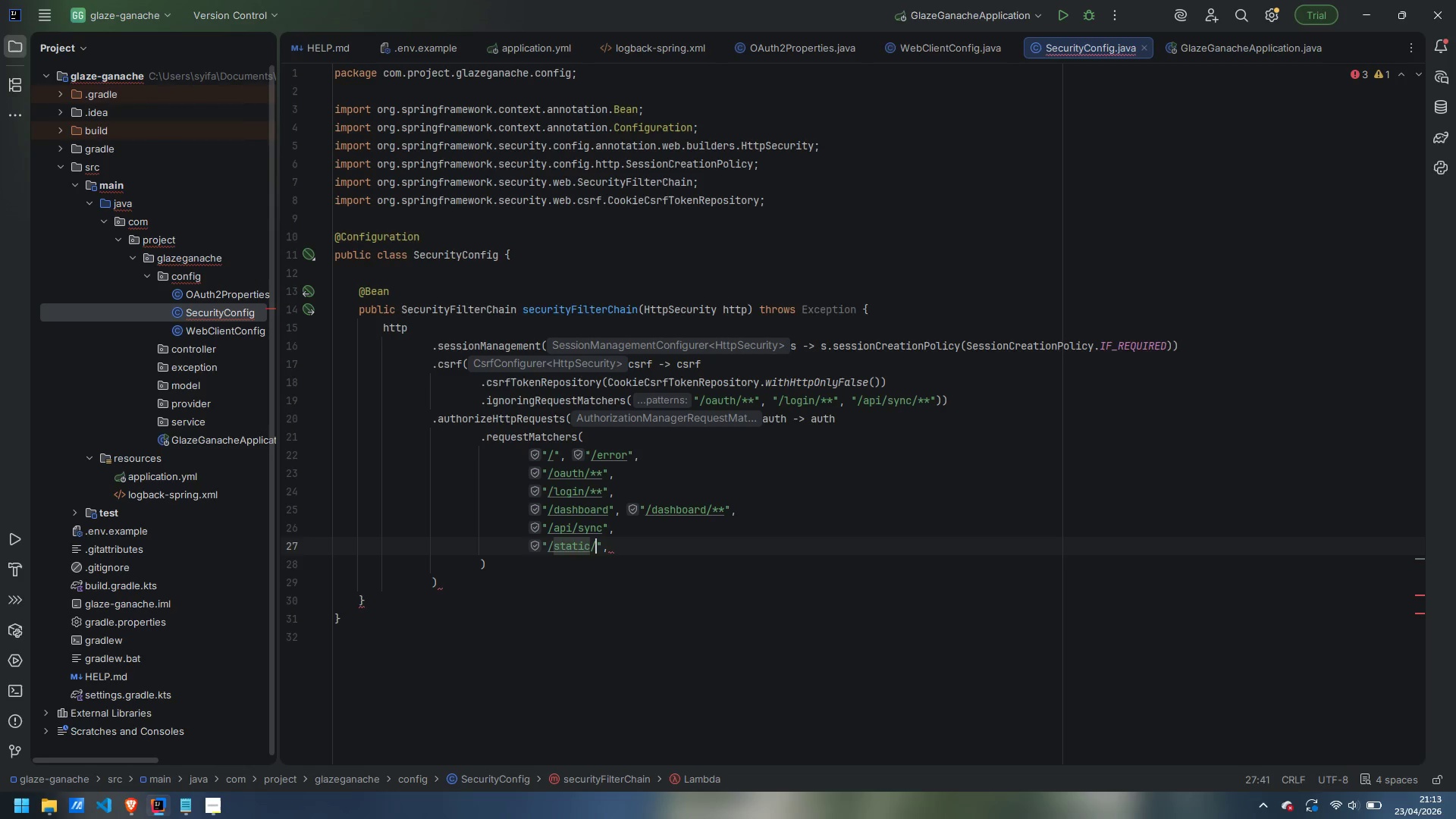 
type(/**)
 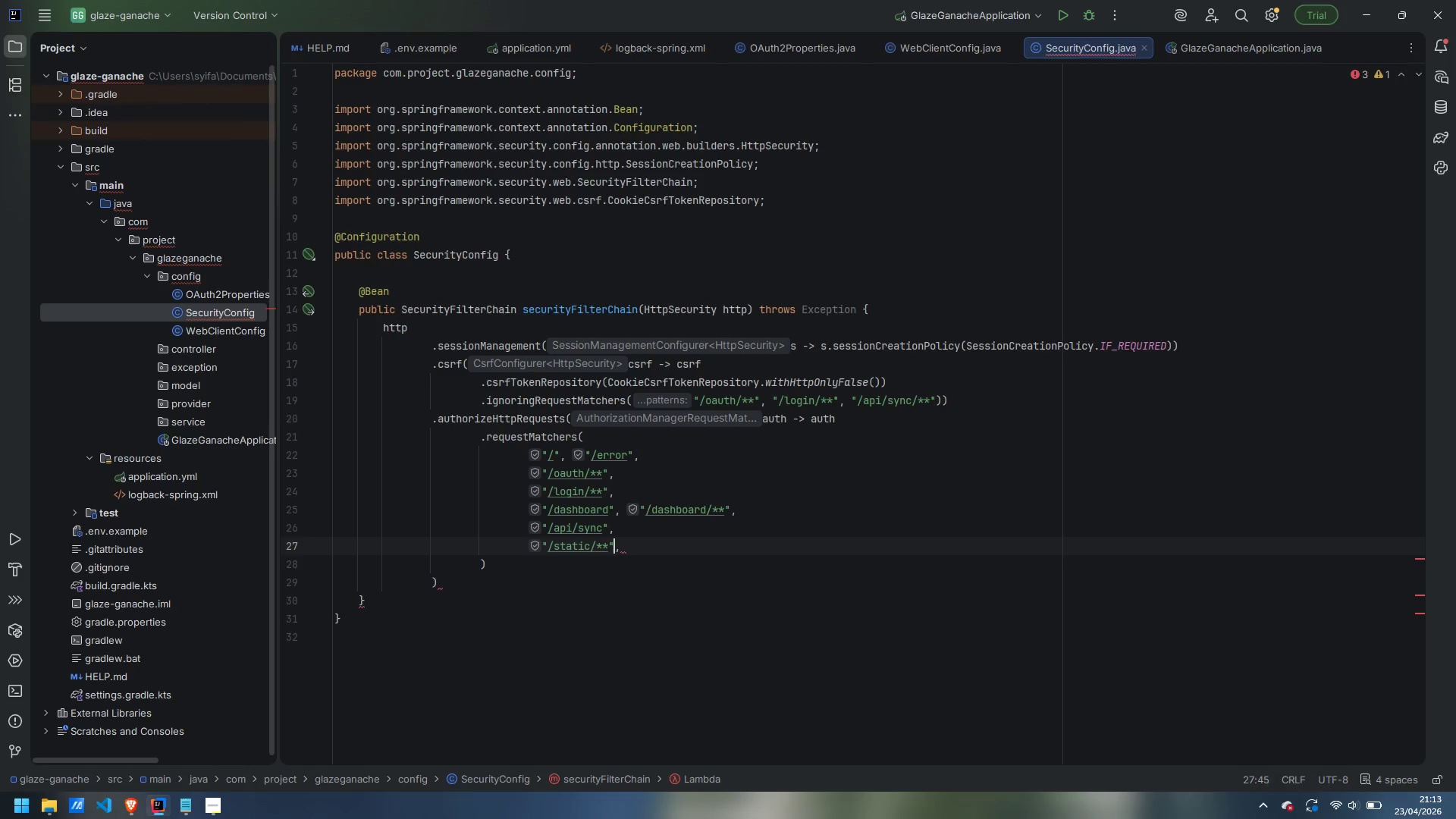 
 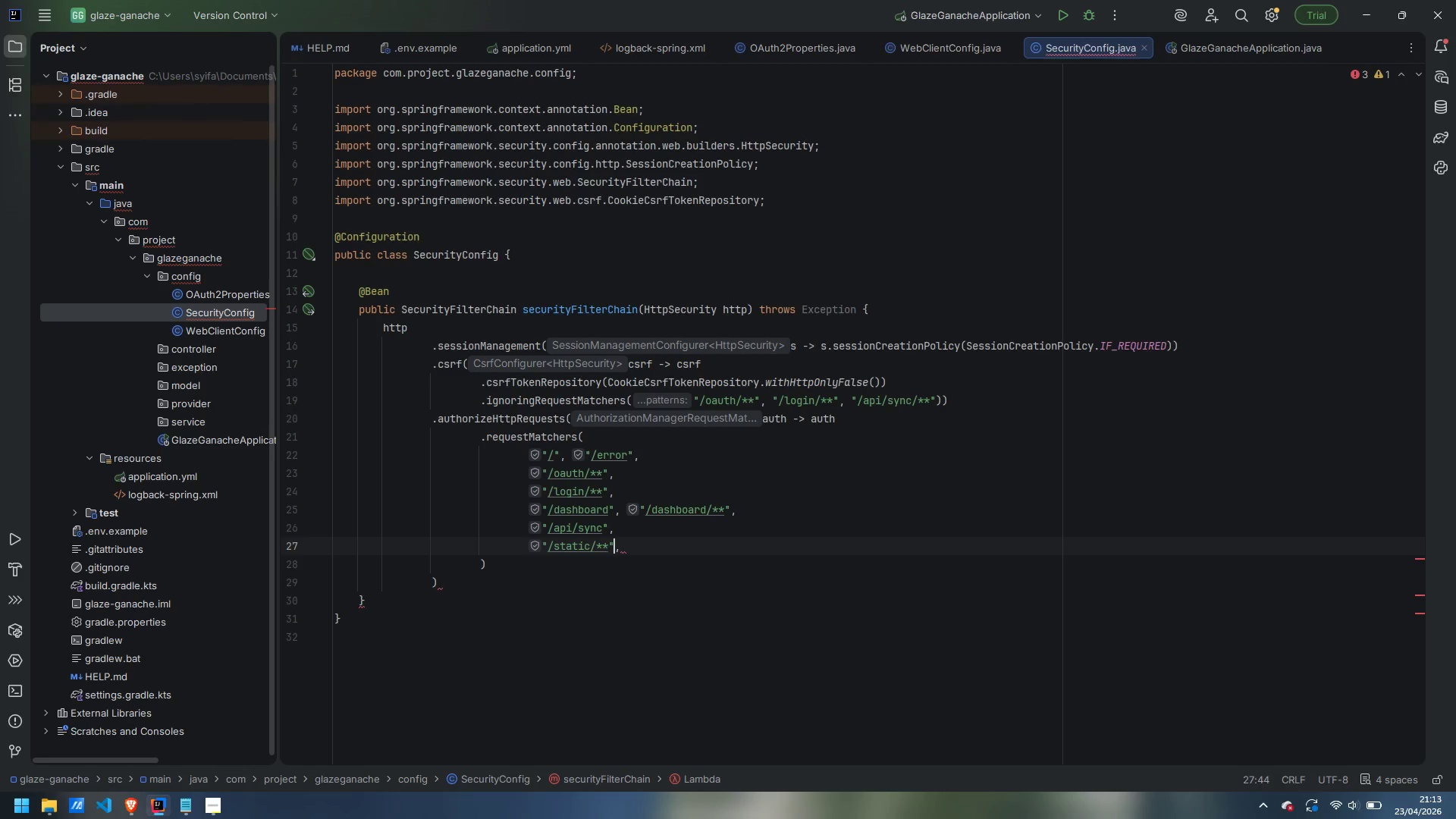 
key(ArrowRight)
 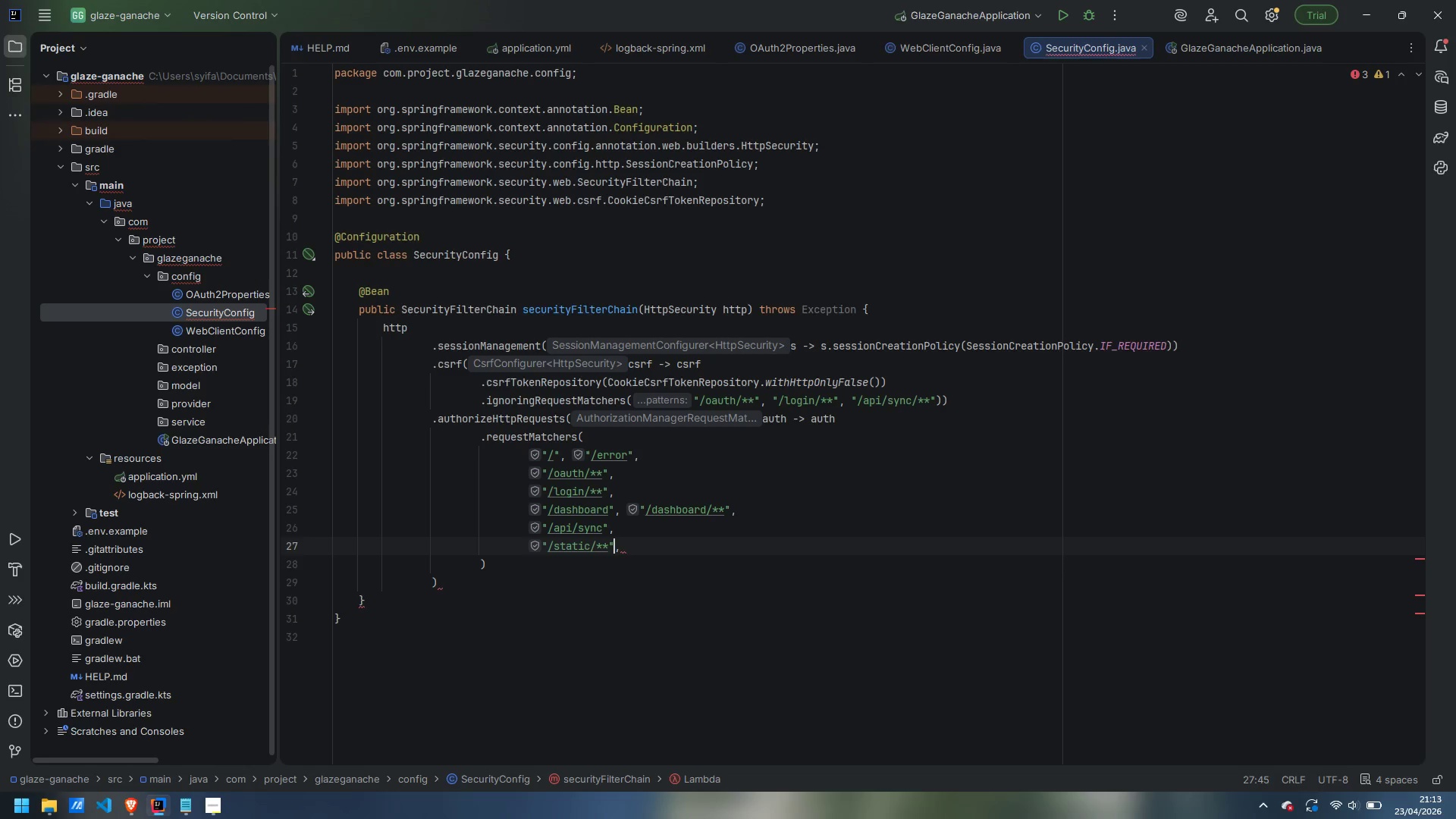 
key(ArrowRight)
 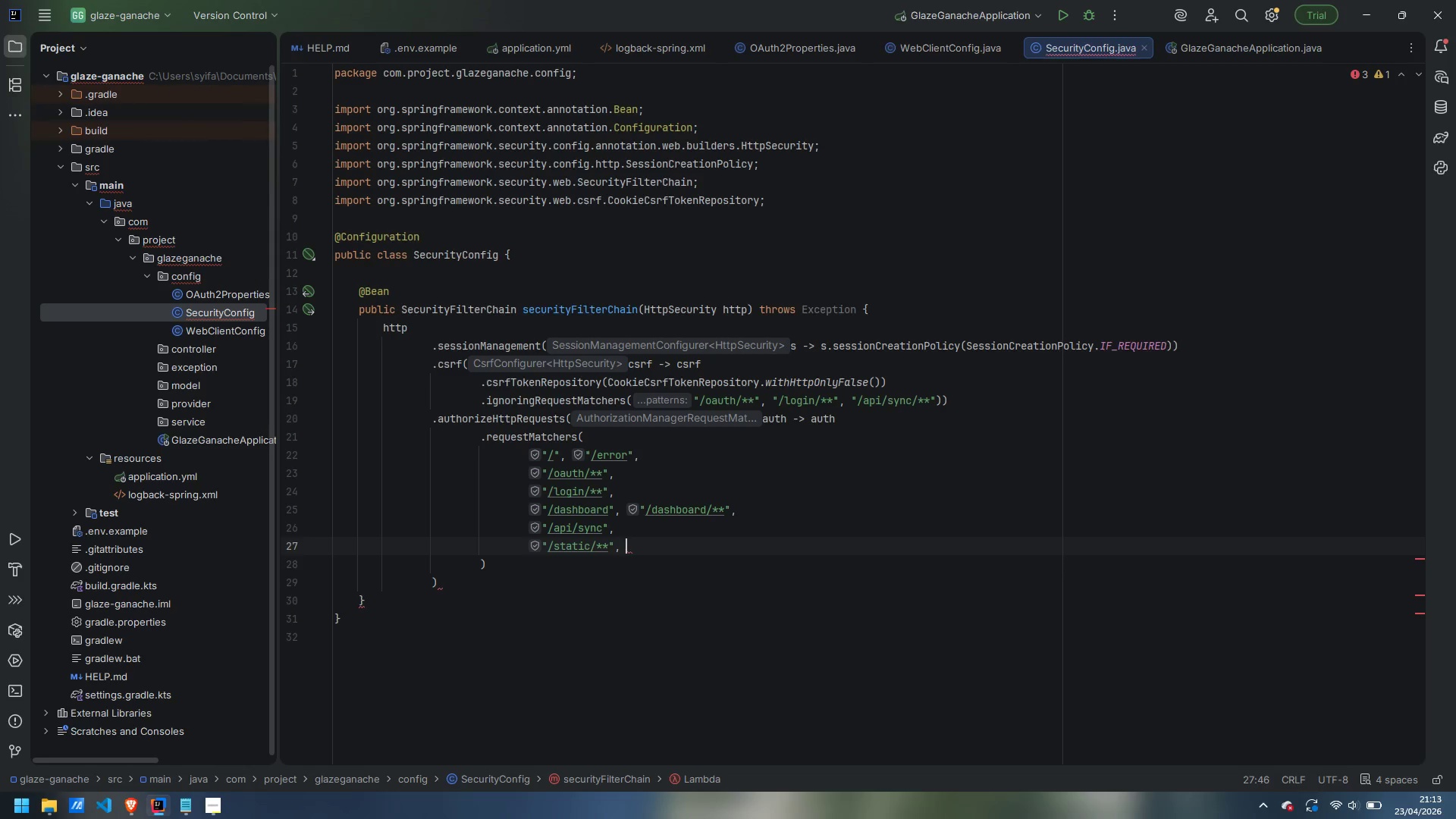 
type( "/css/**)
 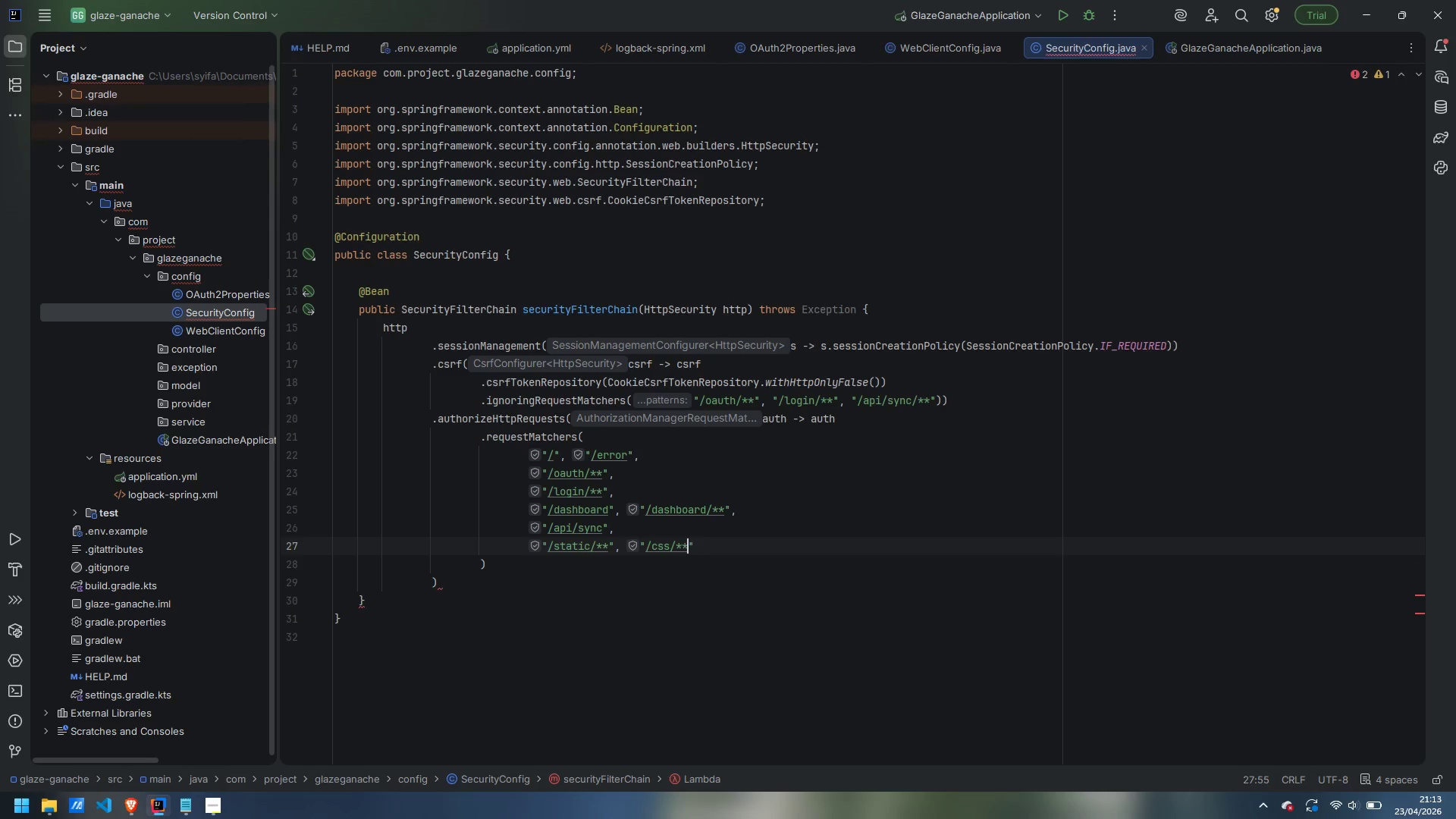 
key(ArrowRight)
 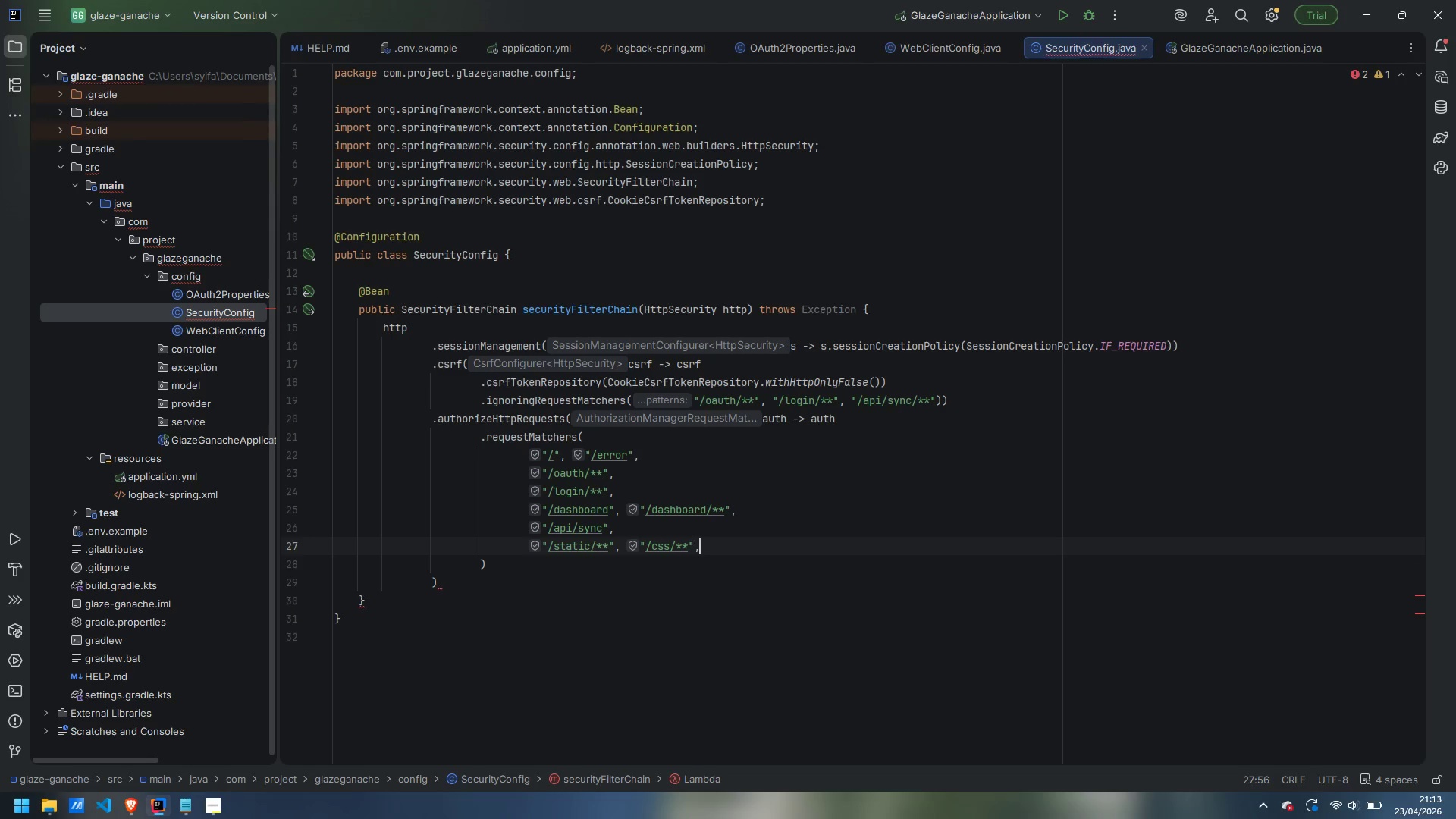 
type(, "/js/**)
 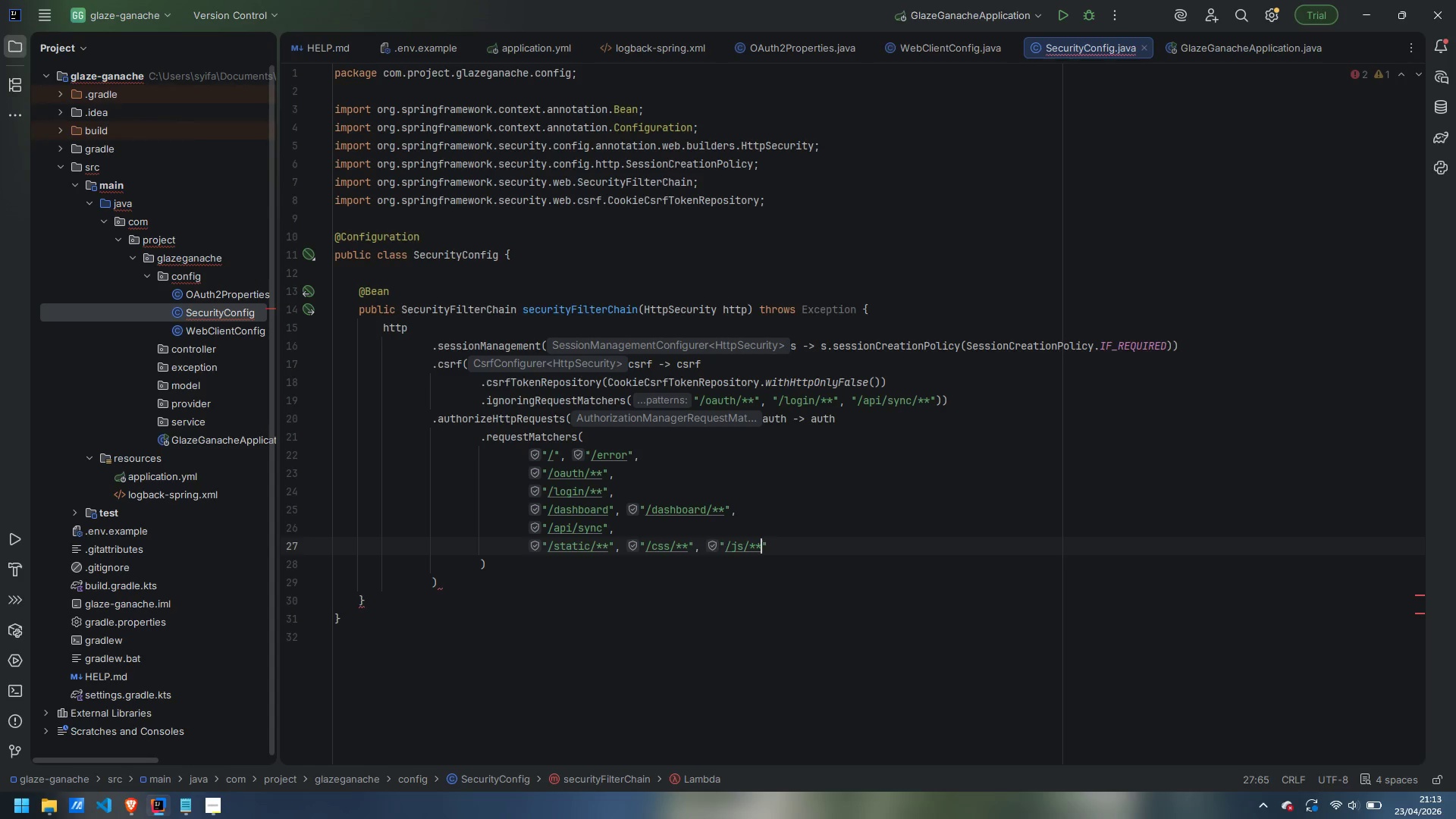 
key(ArrowRight)
 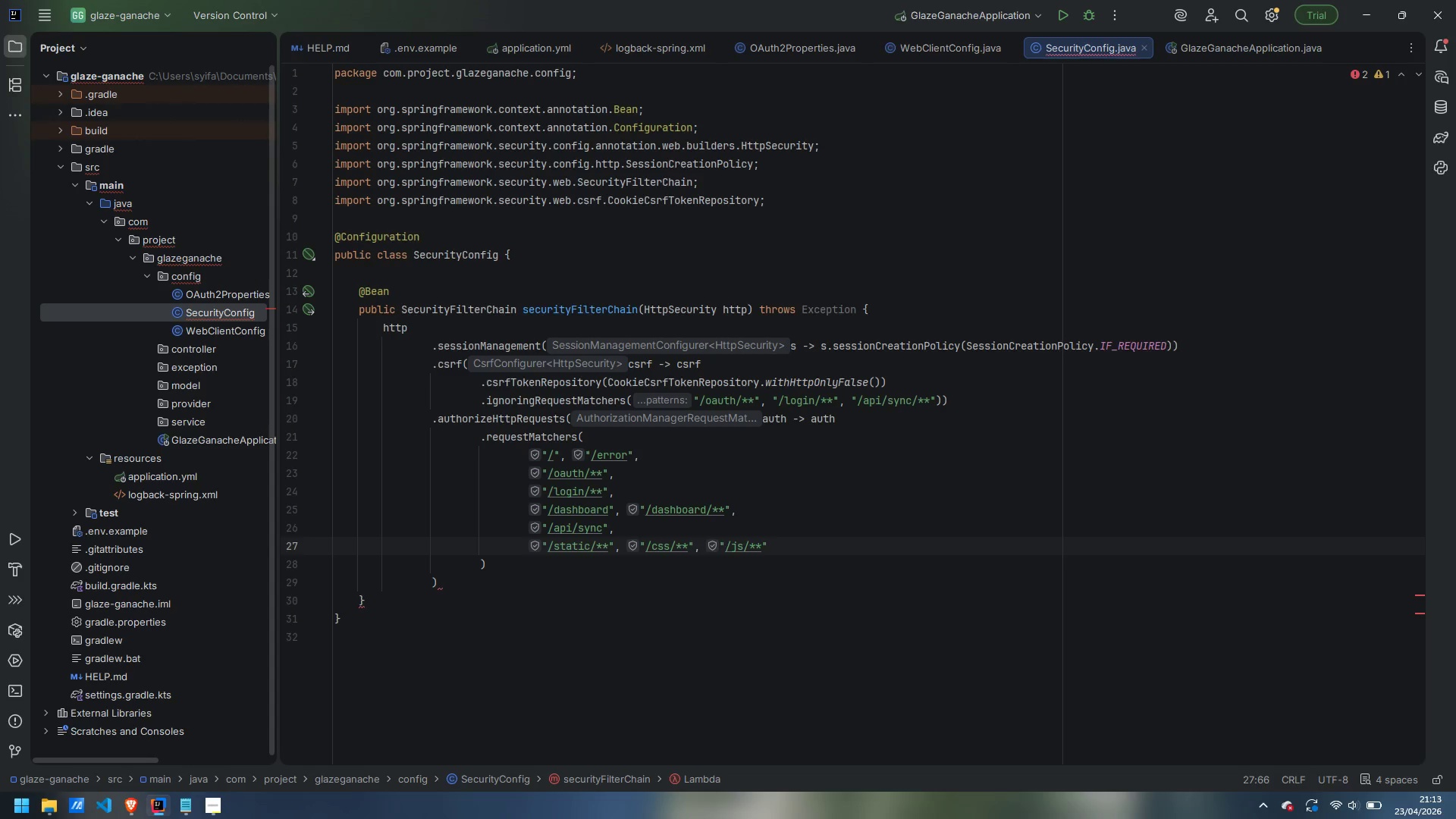 
key(Comma)
 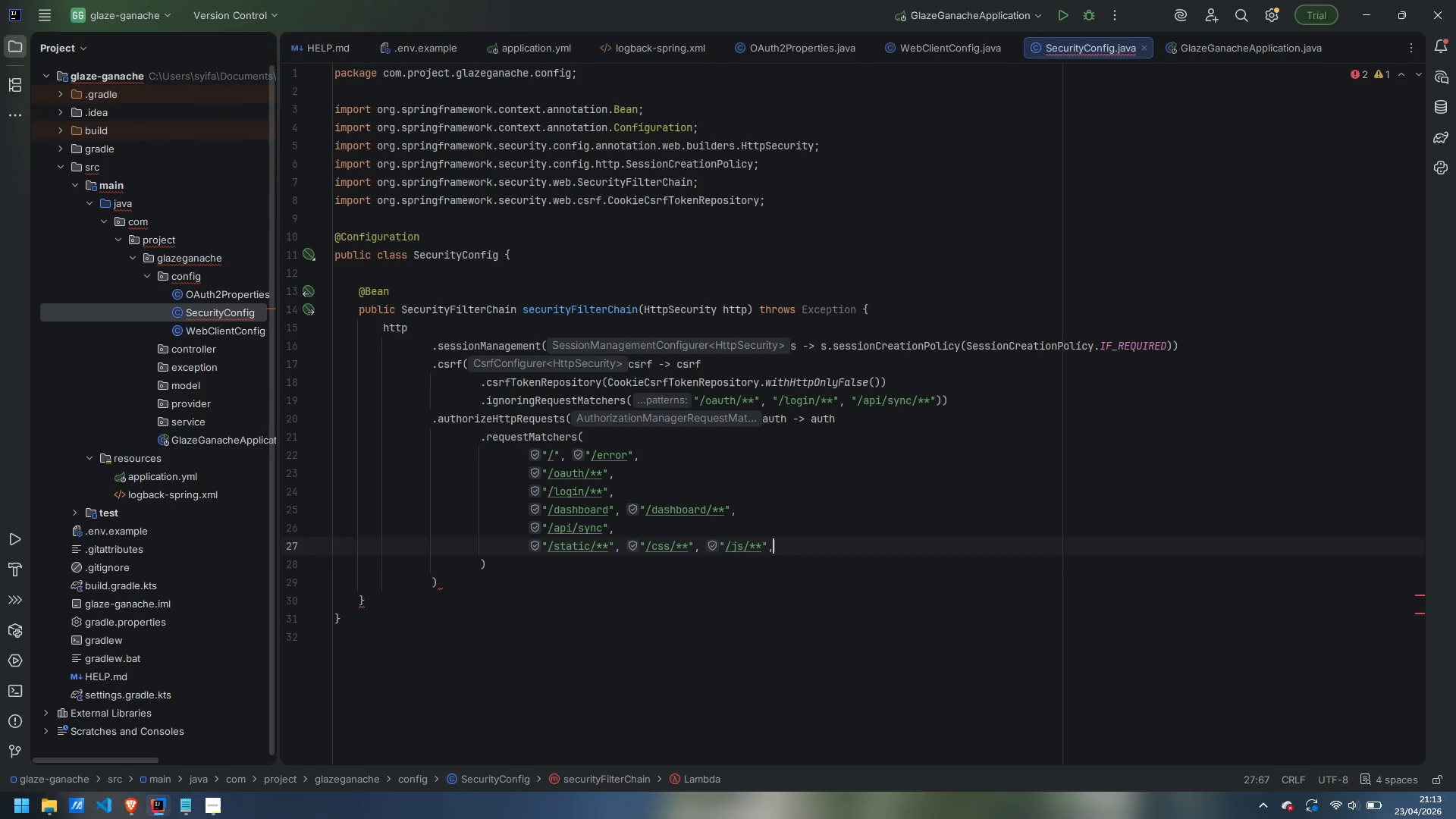 
key(Enter)
 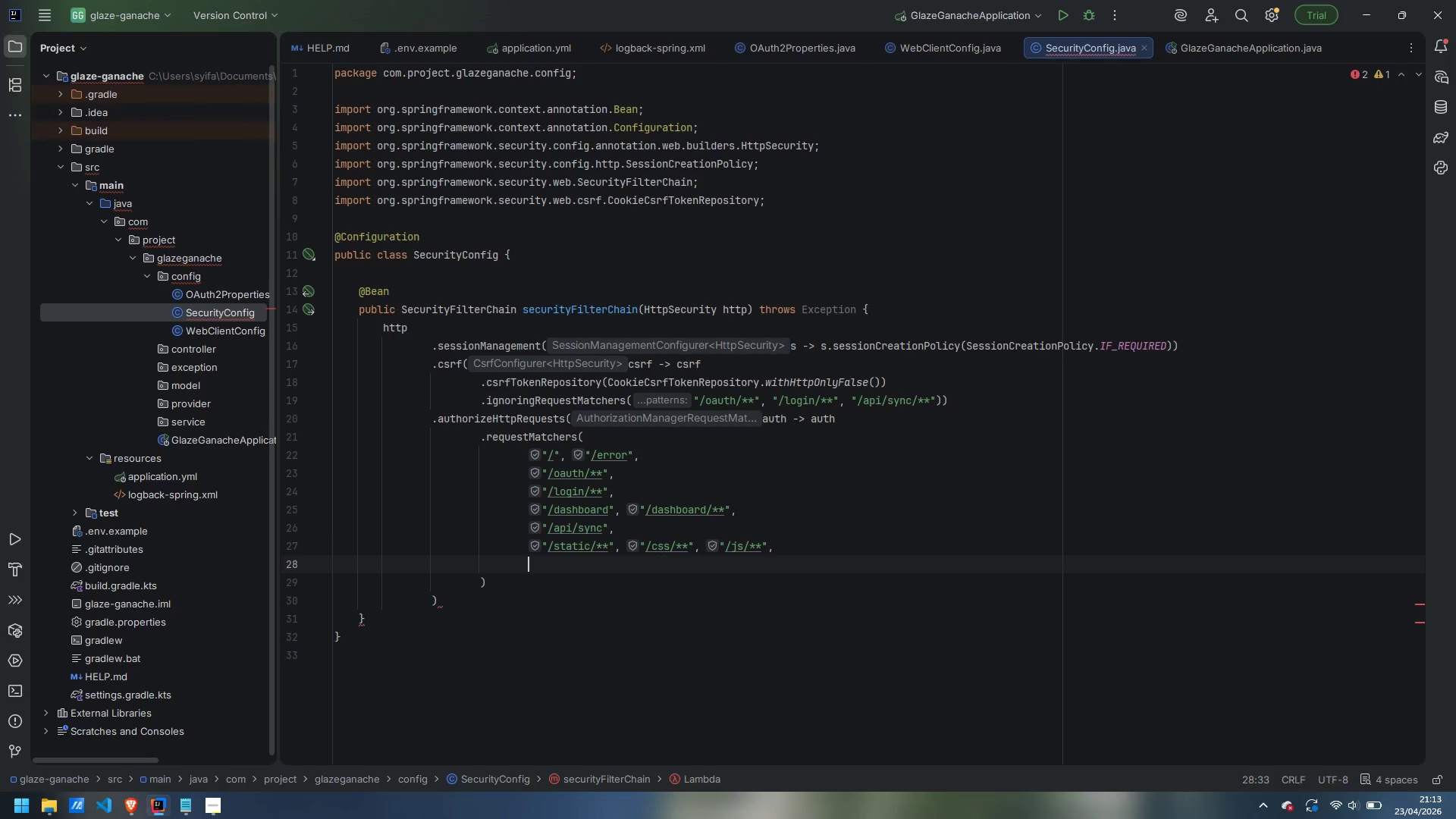 
type("actuator/health)
 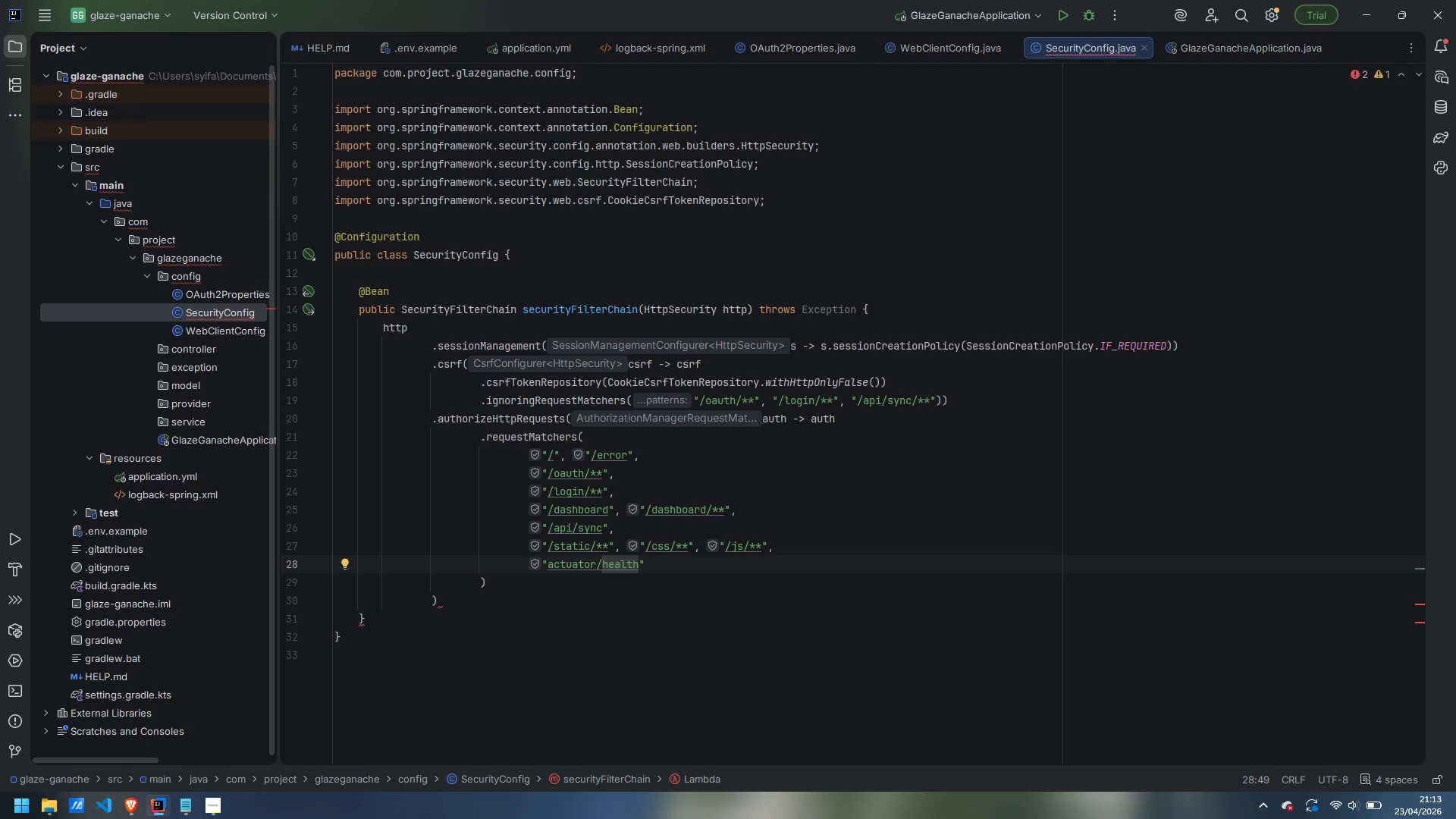 
key(ArrowDown)
 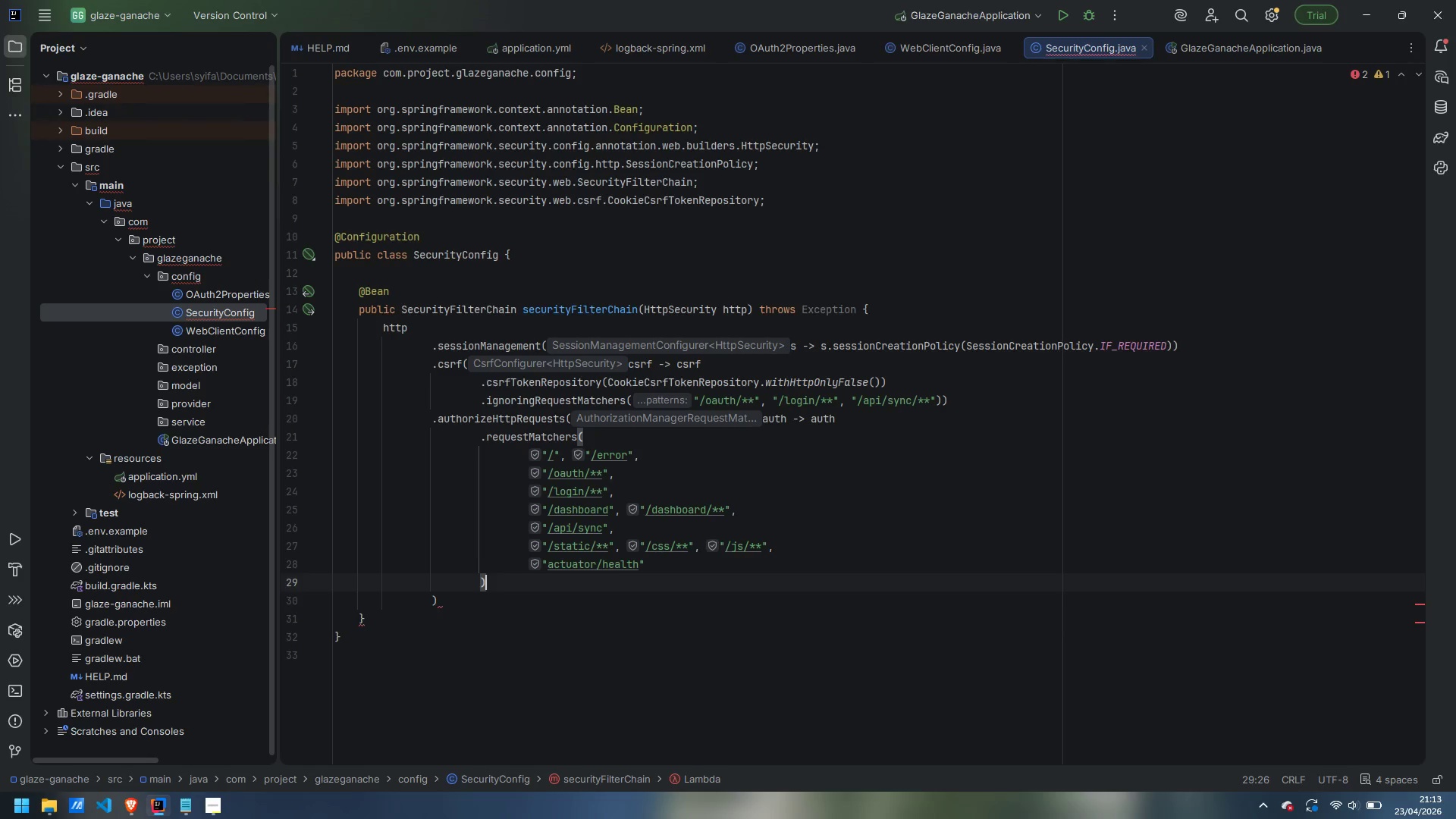 
type(.permitAll())
 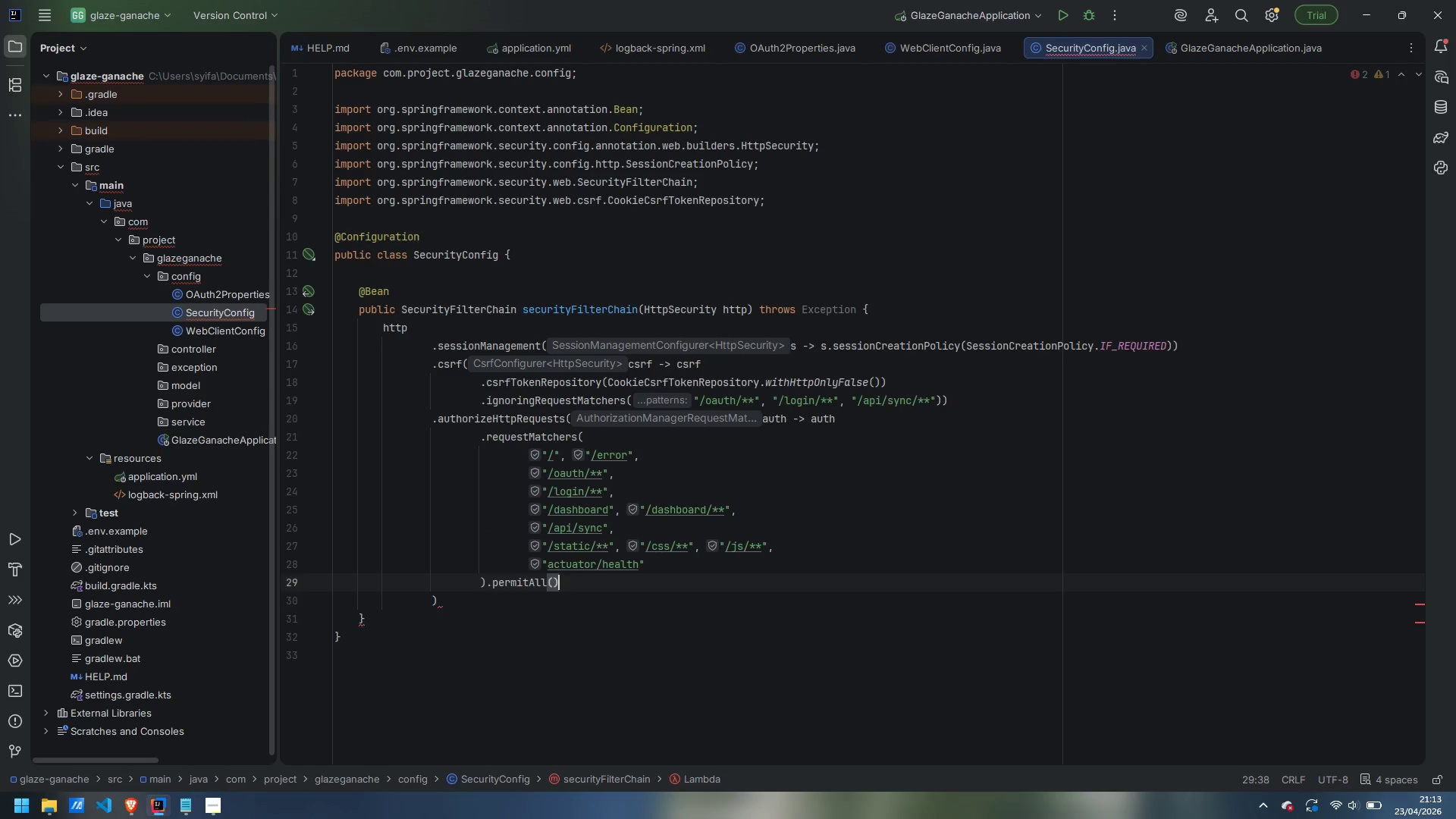 
key(Enter)
 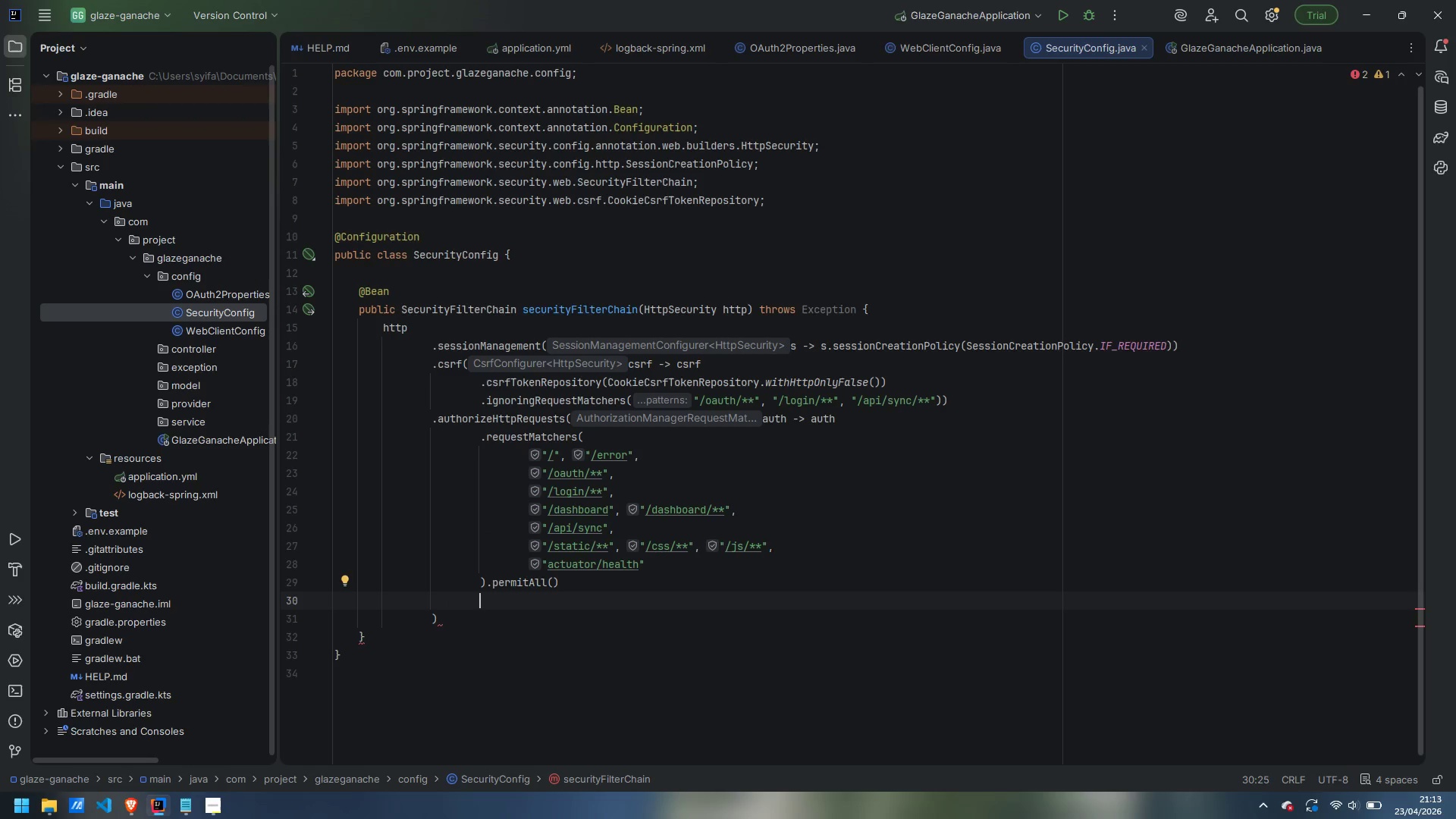 
type(.anyRequest)
 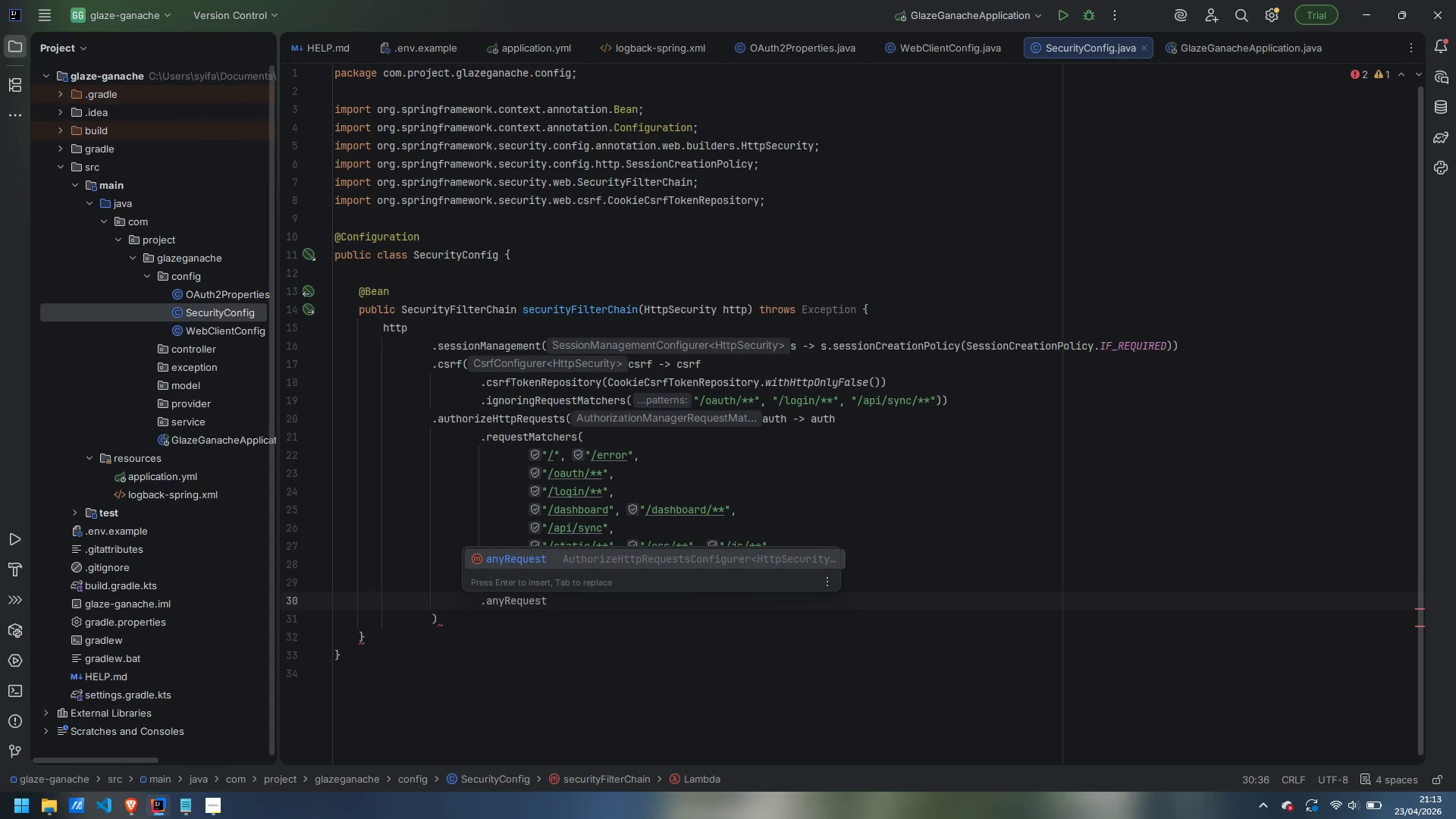 
key(Enter)
 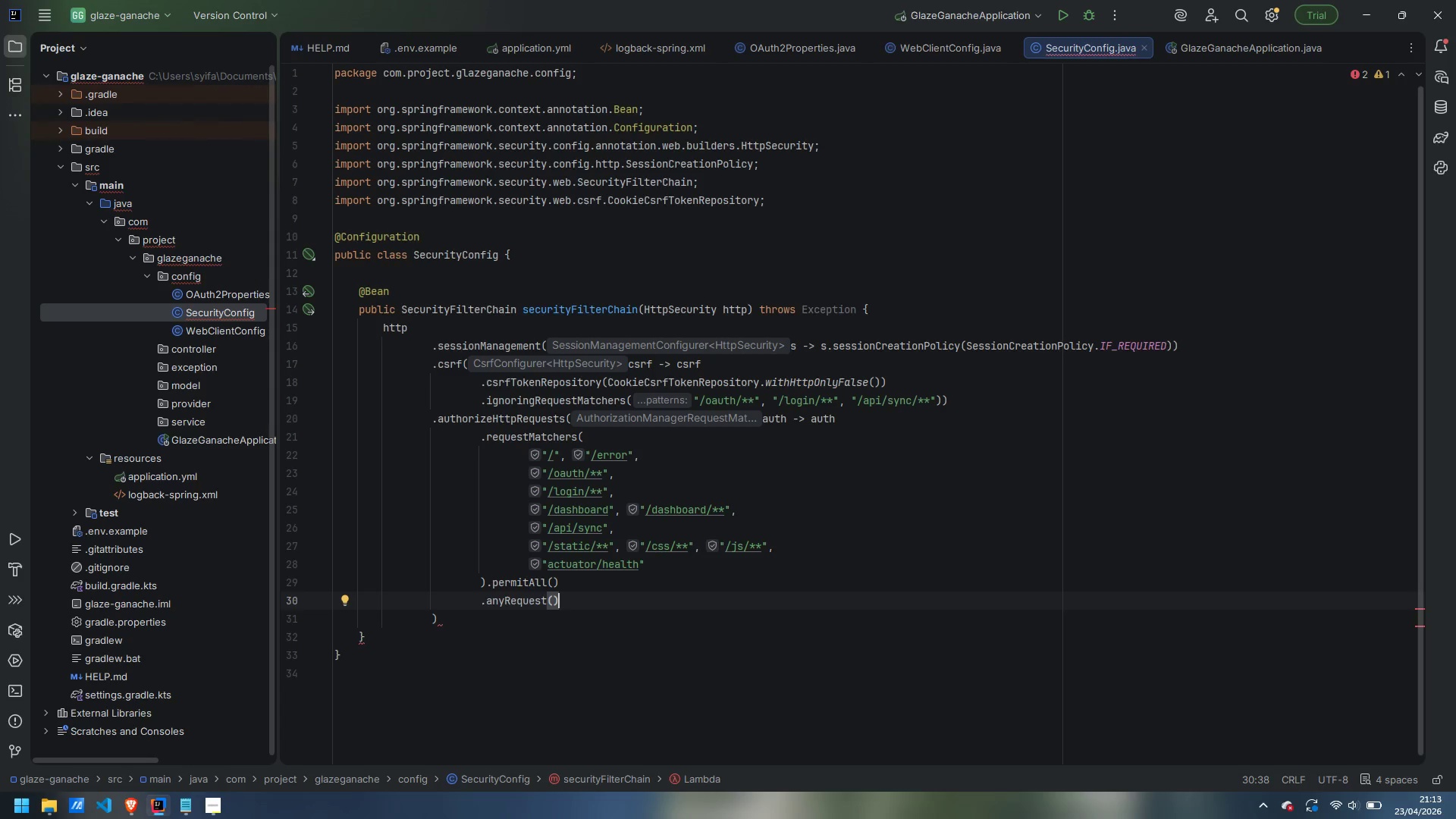 
type(.authenticated)
 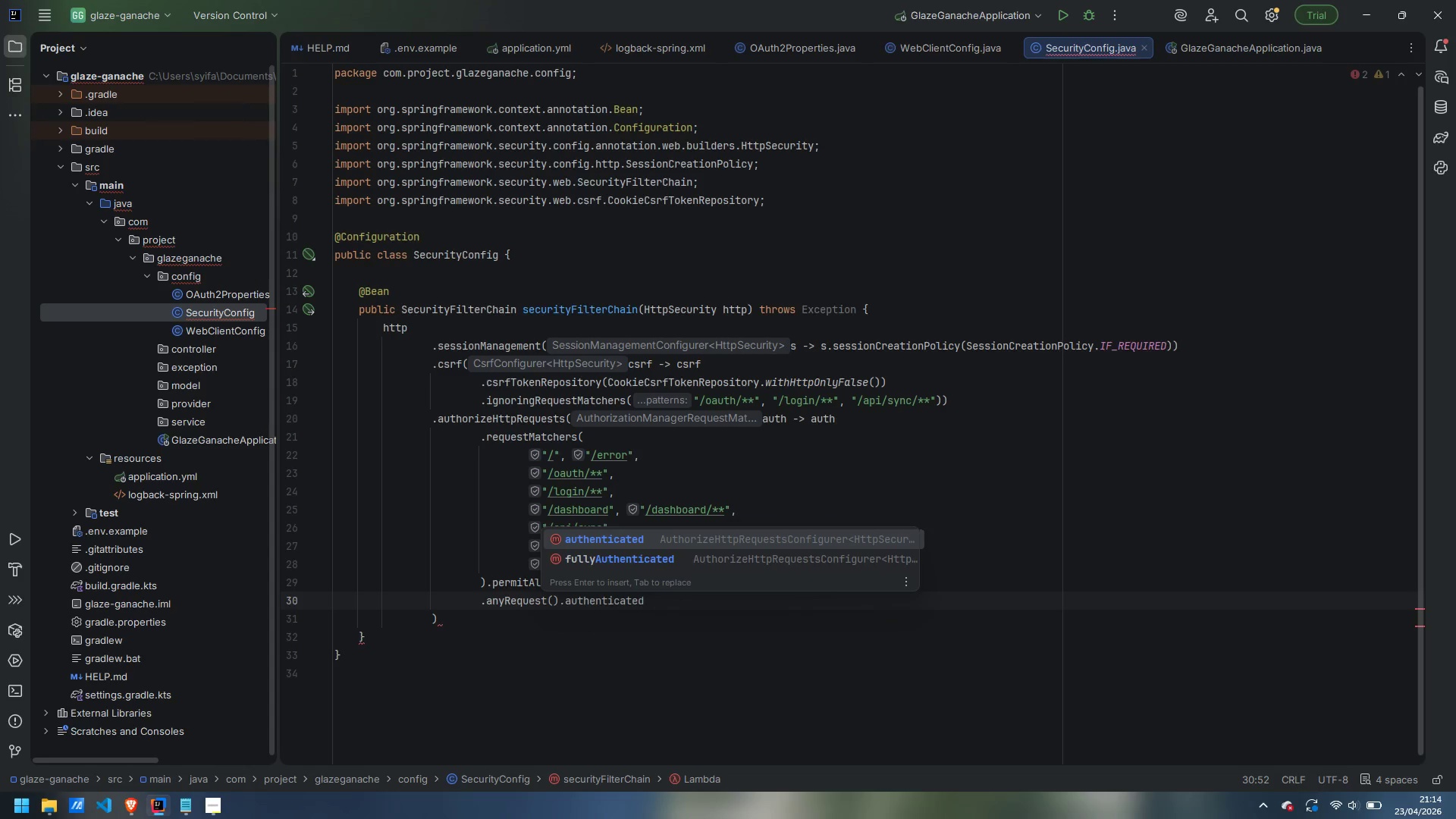 
key(Enter)
 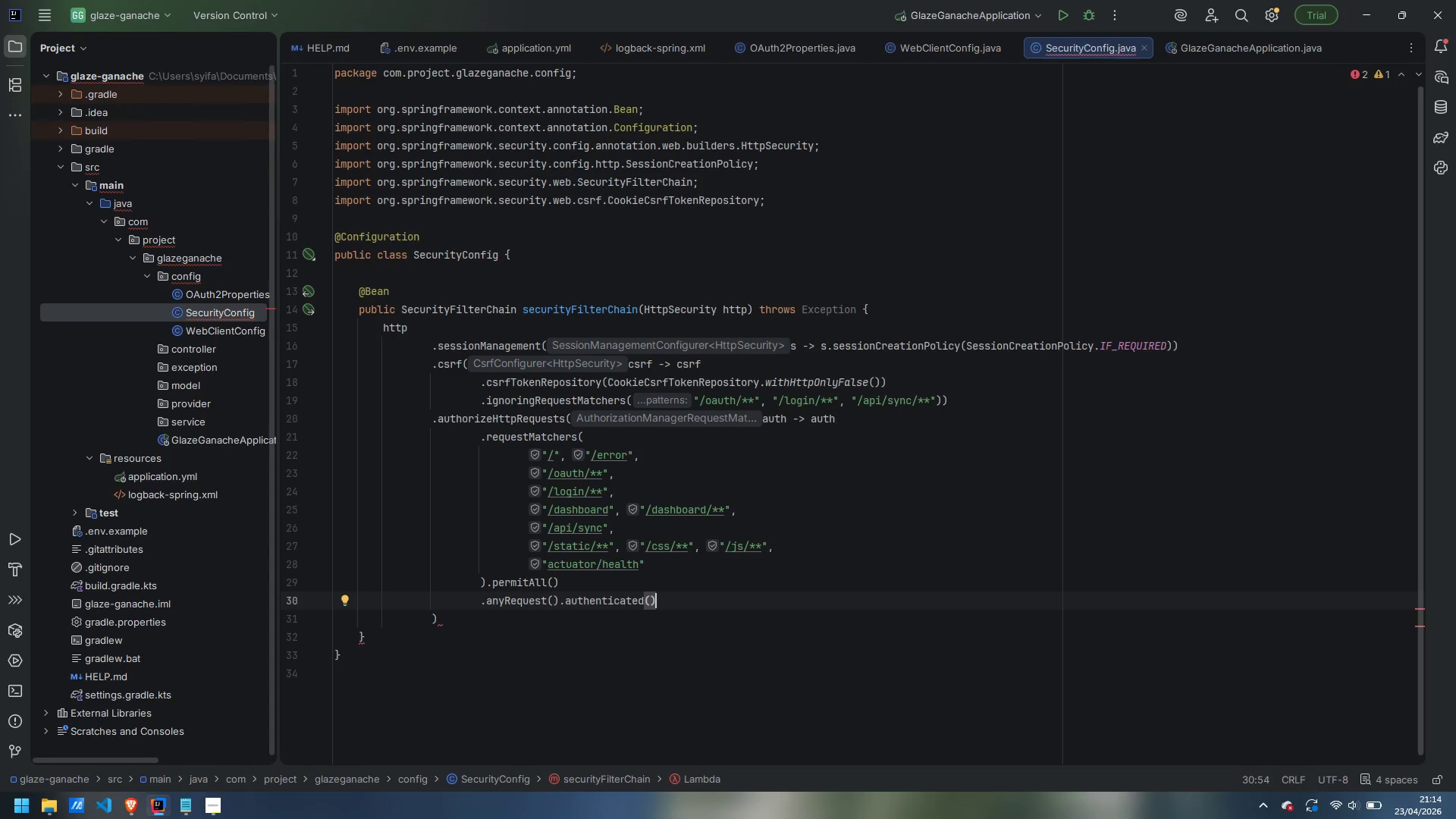 
key(Control+Delete)
 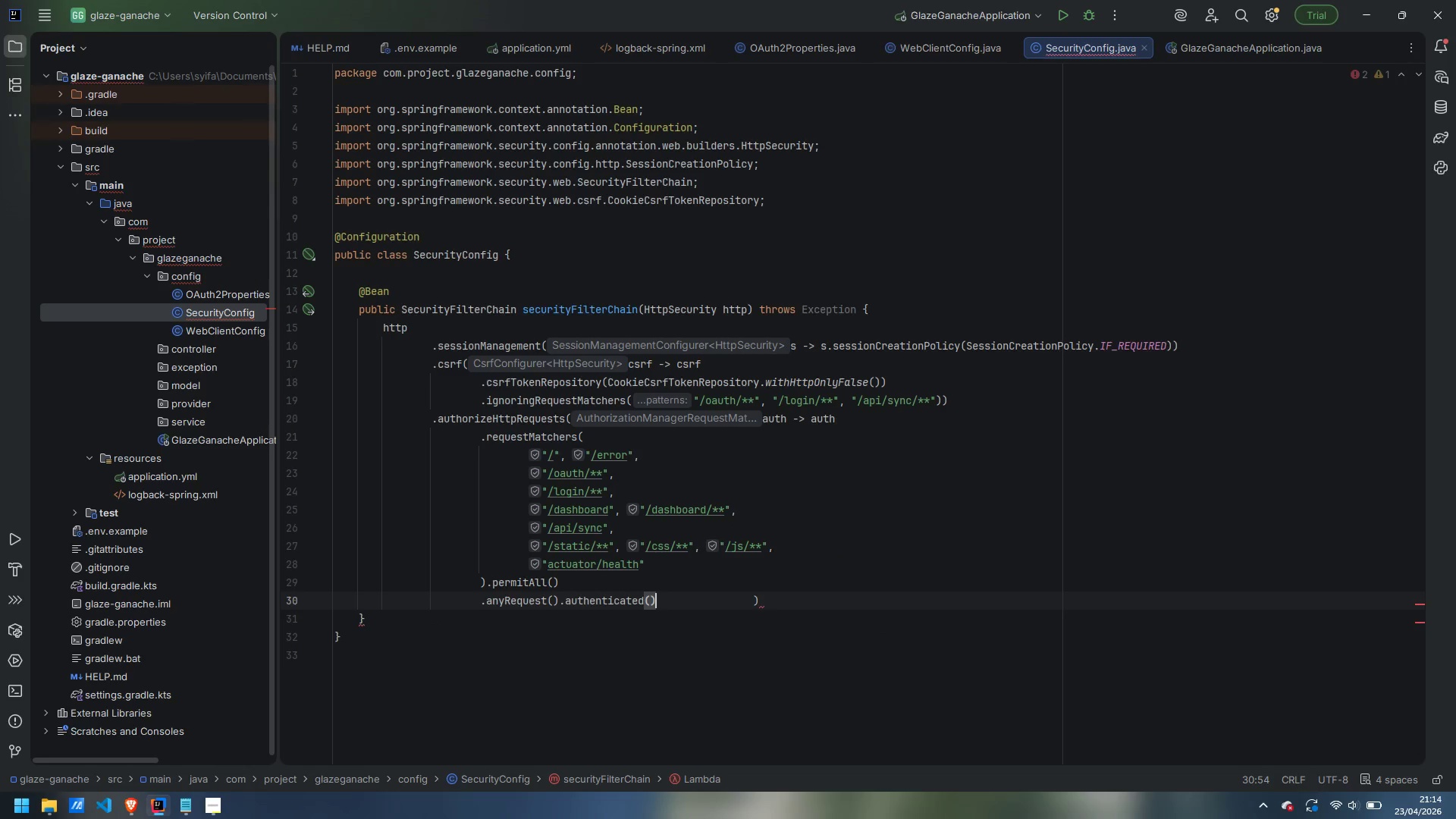 
key(Control+Delete)
 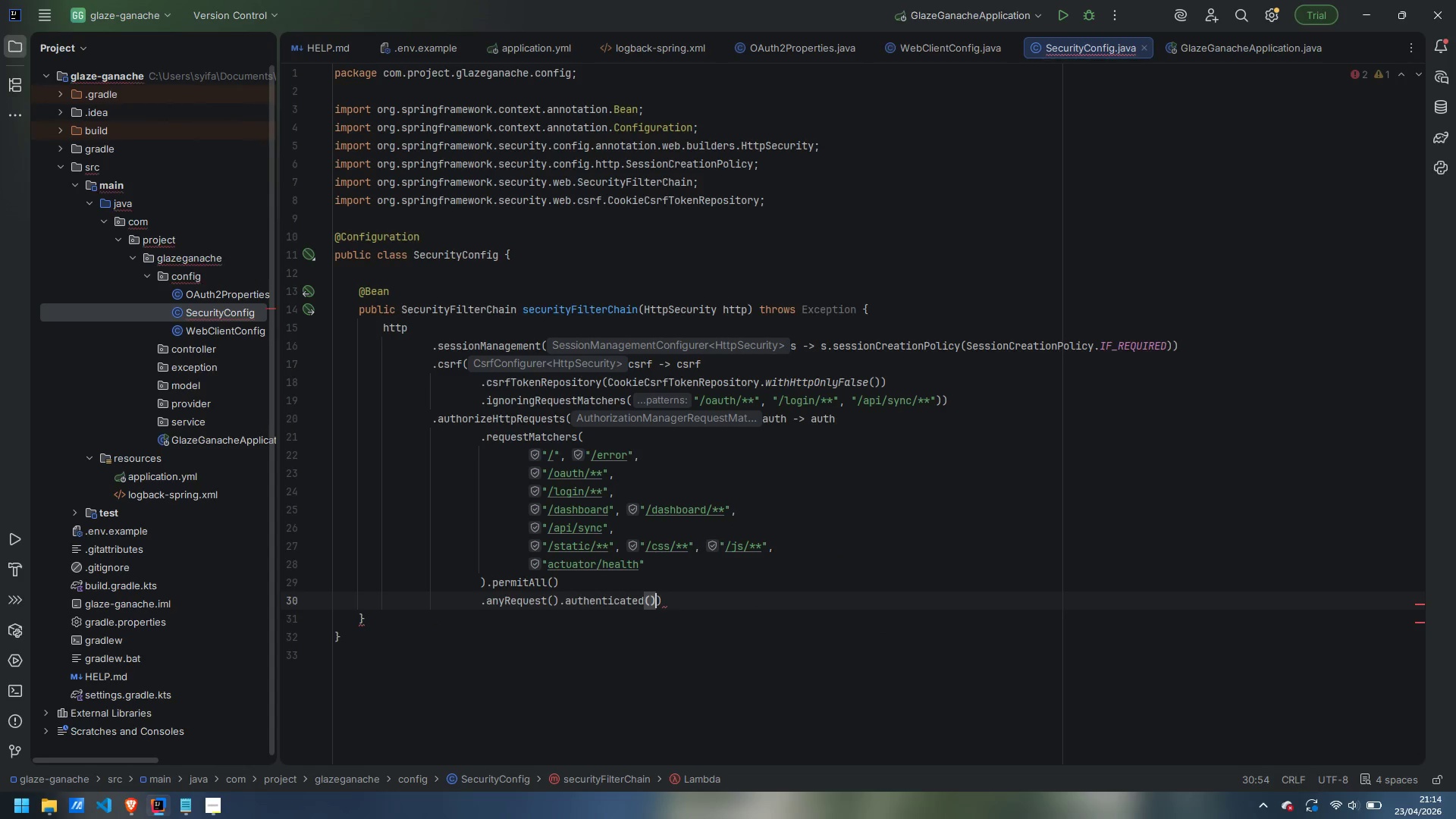 
key(ArrowRight)
 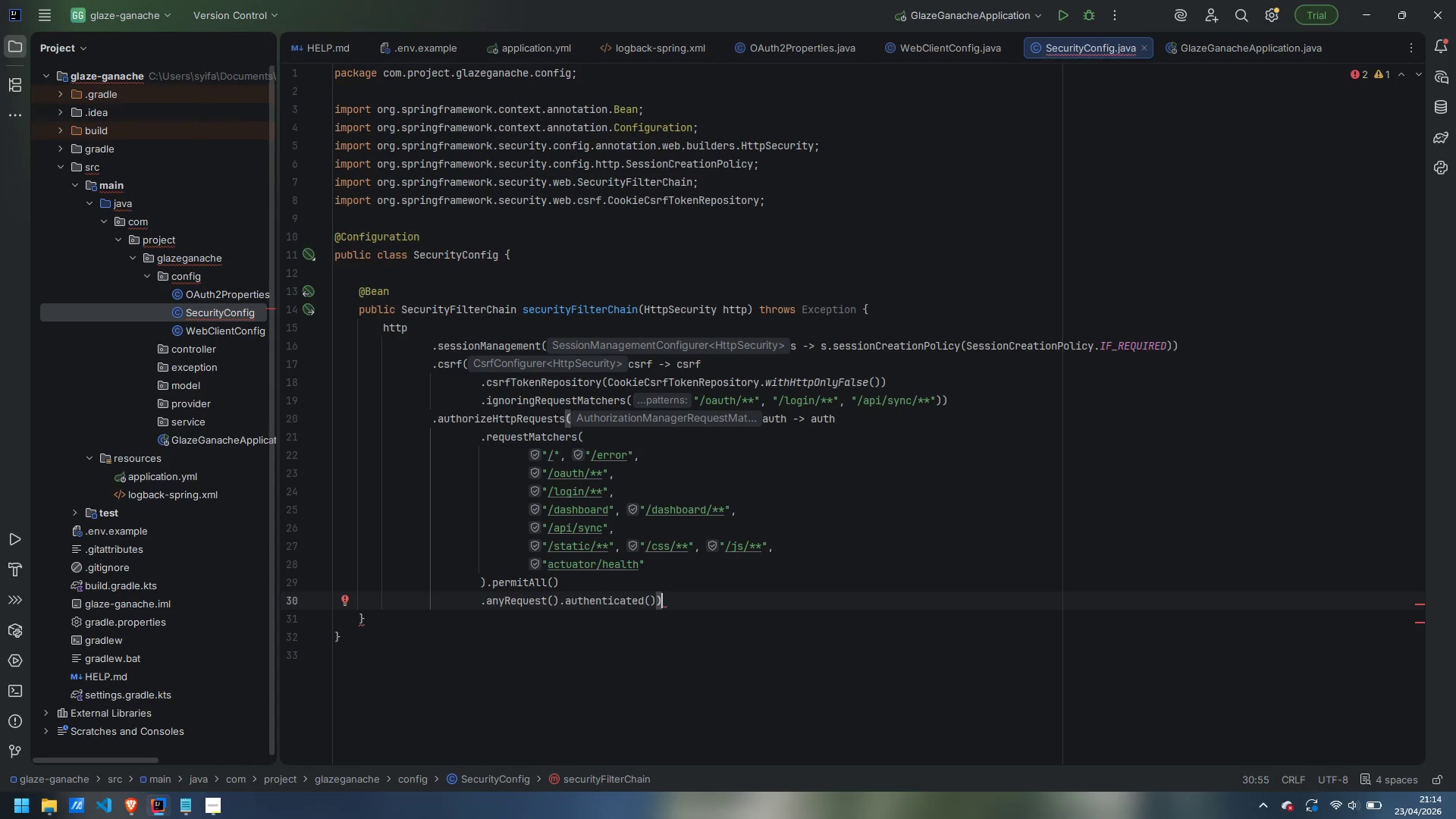 
key(Enter)
 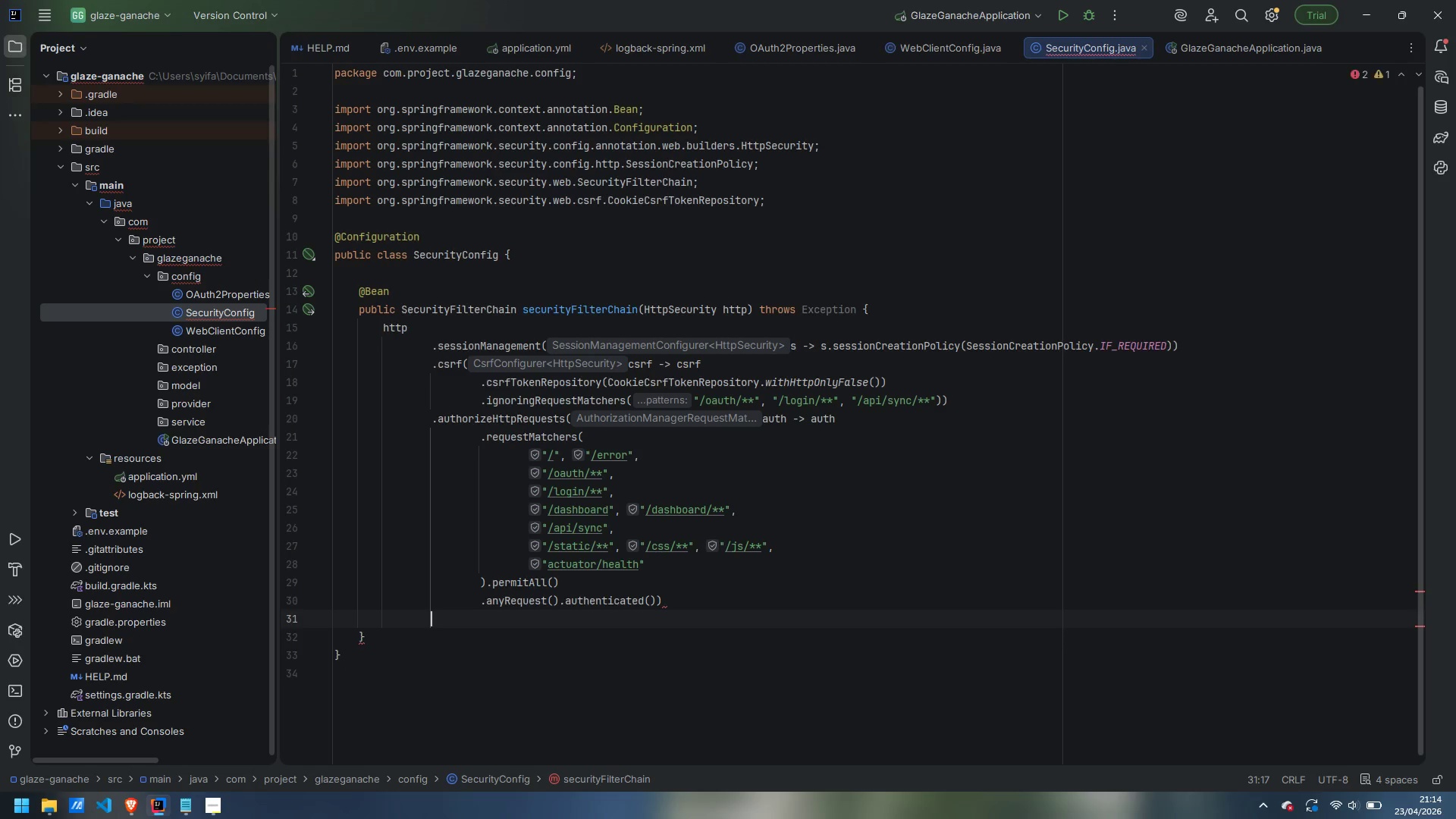 
type(.formLogin)
 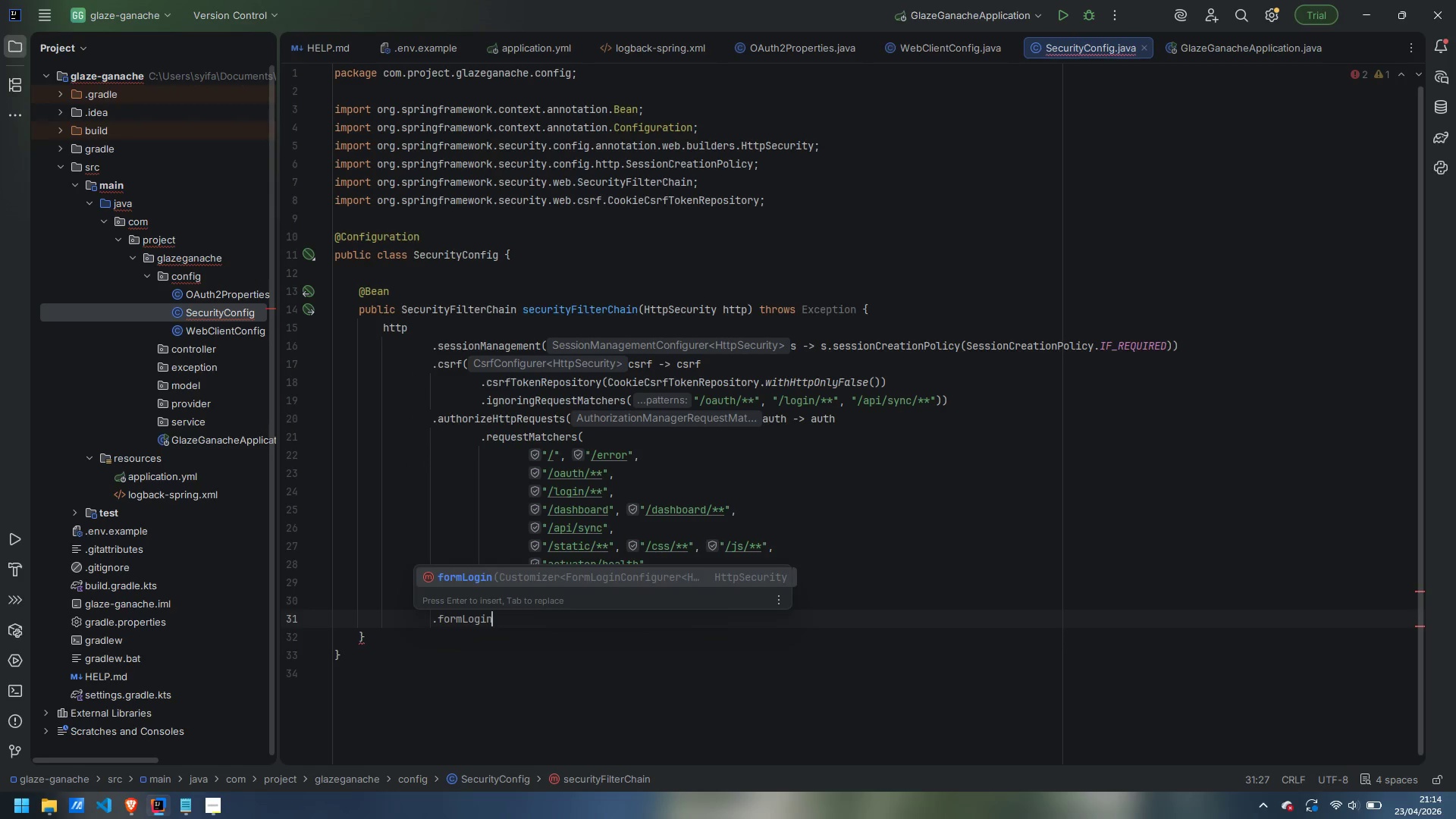 
key(Enter)
 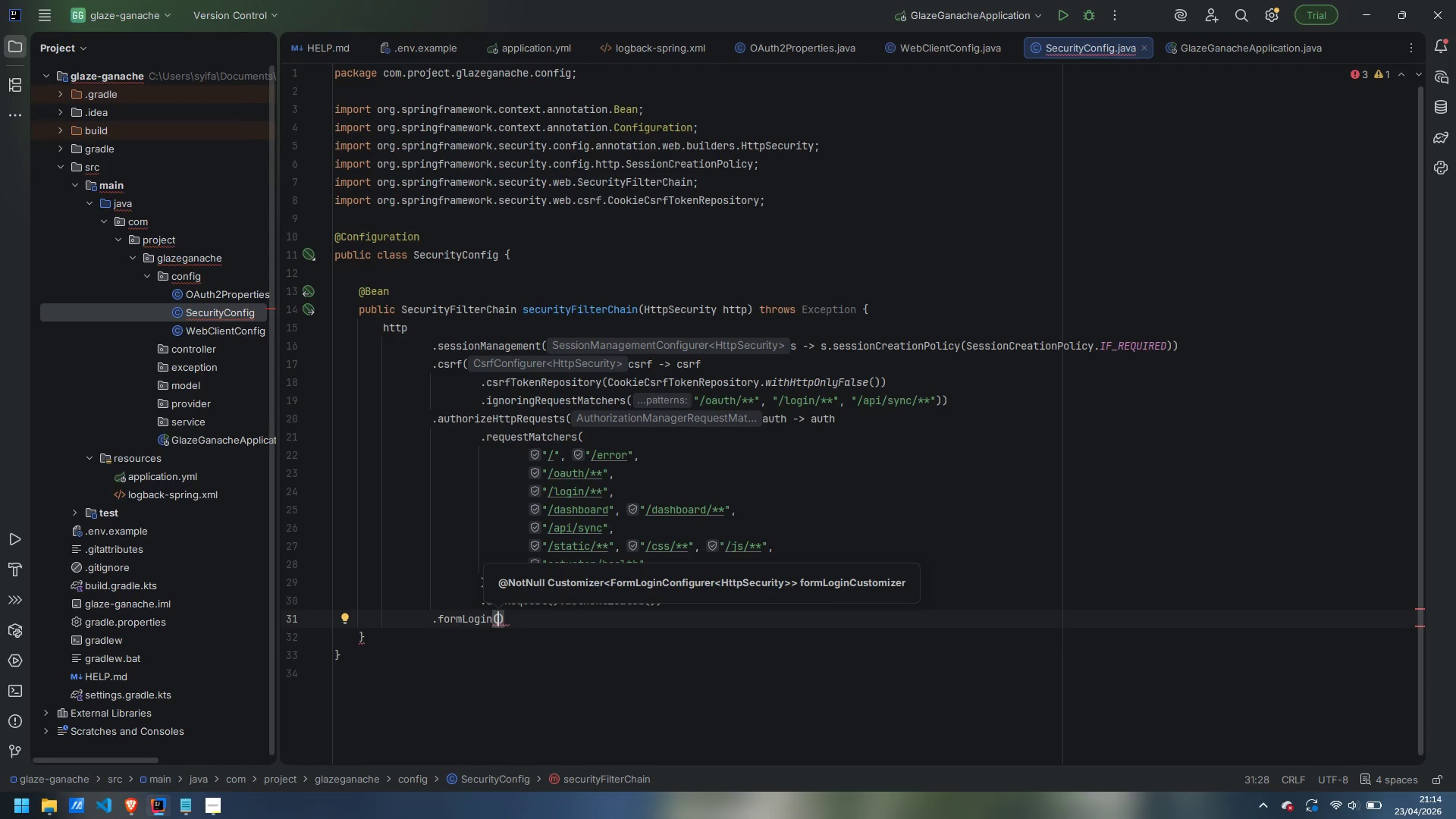 
wait(12.75)
 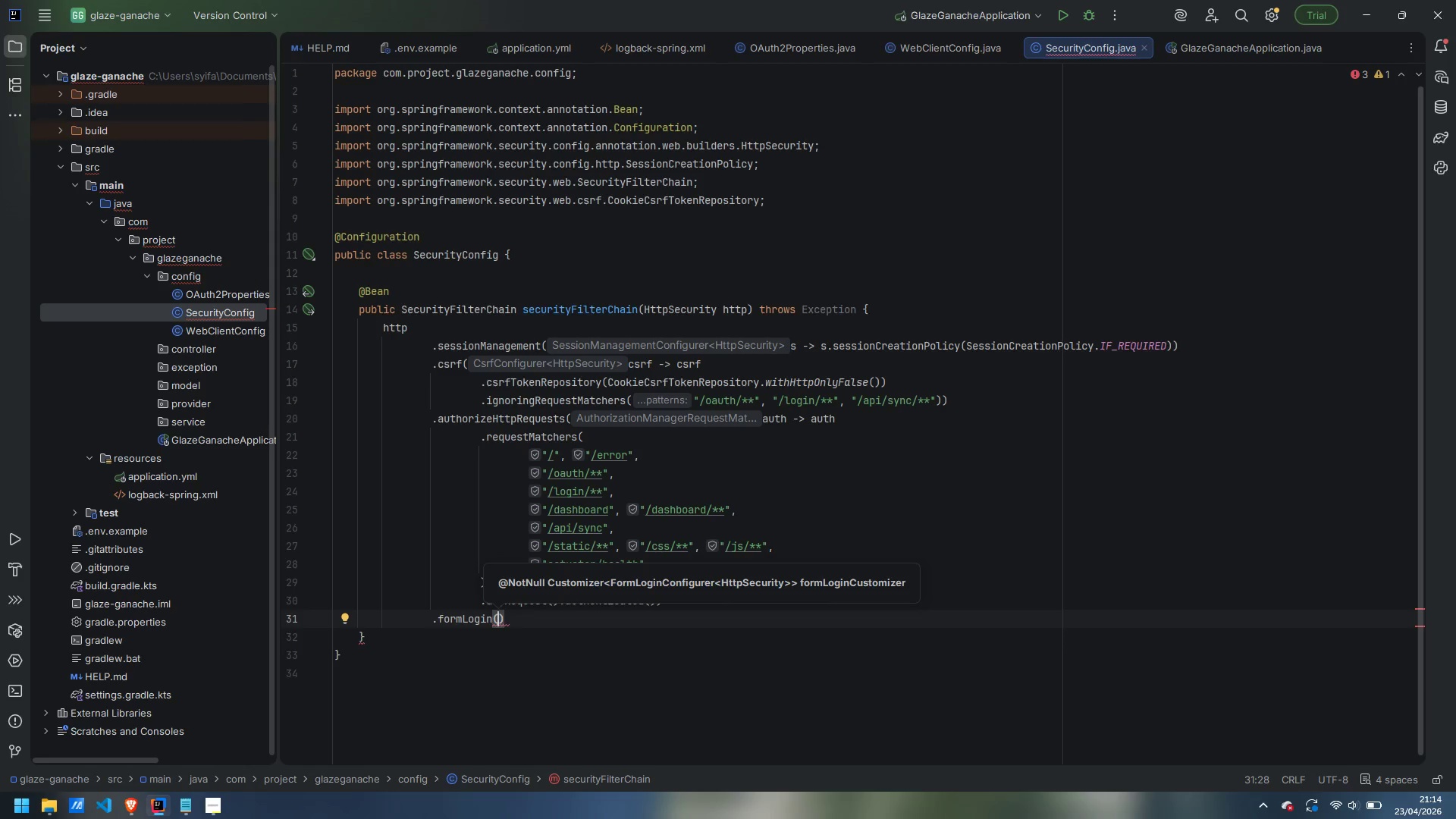 
type(form -> form.disable)
 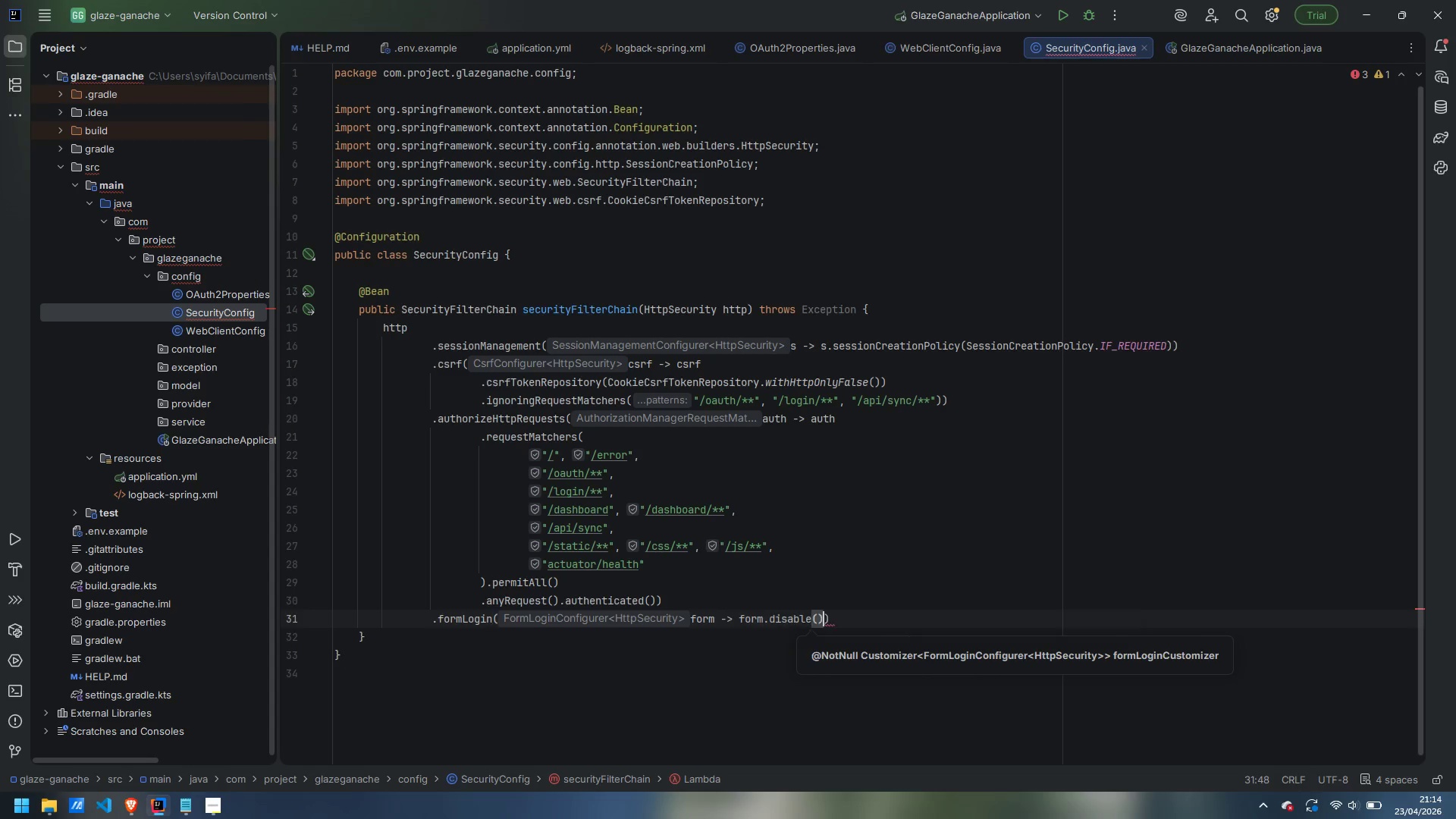 
key(Enter)
 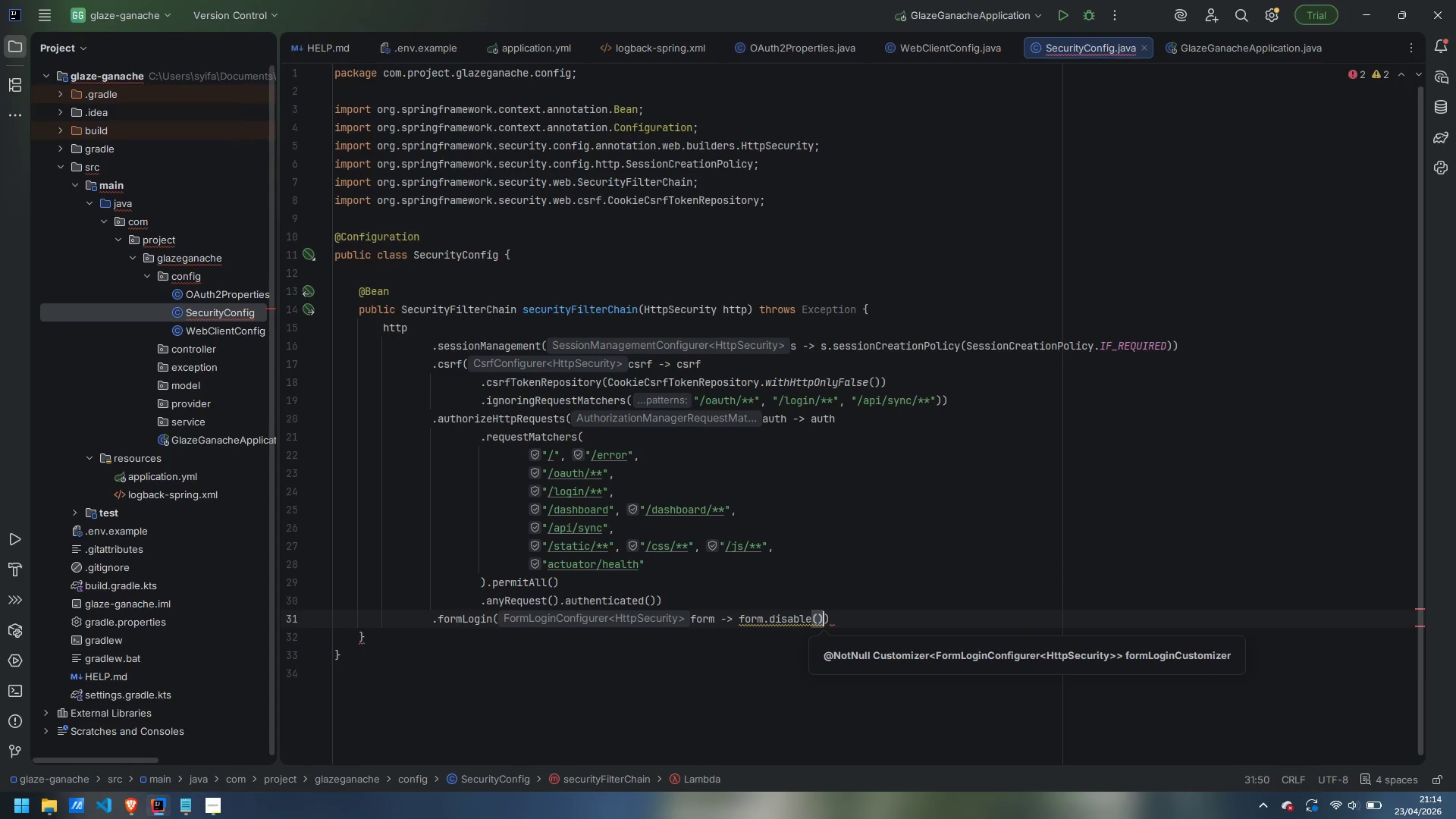 
key(ArrowRight)
 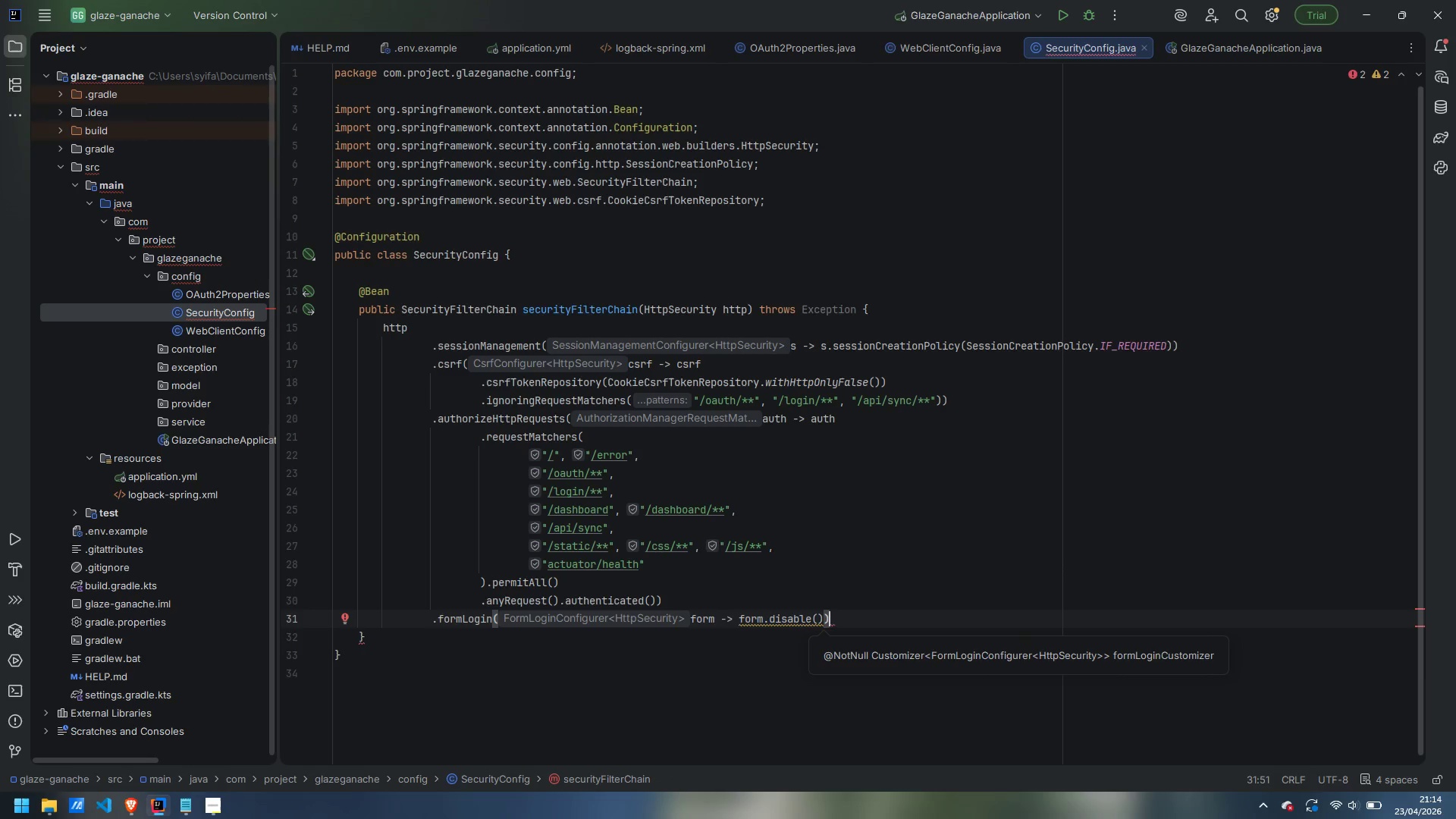 
key(Enter)
 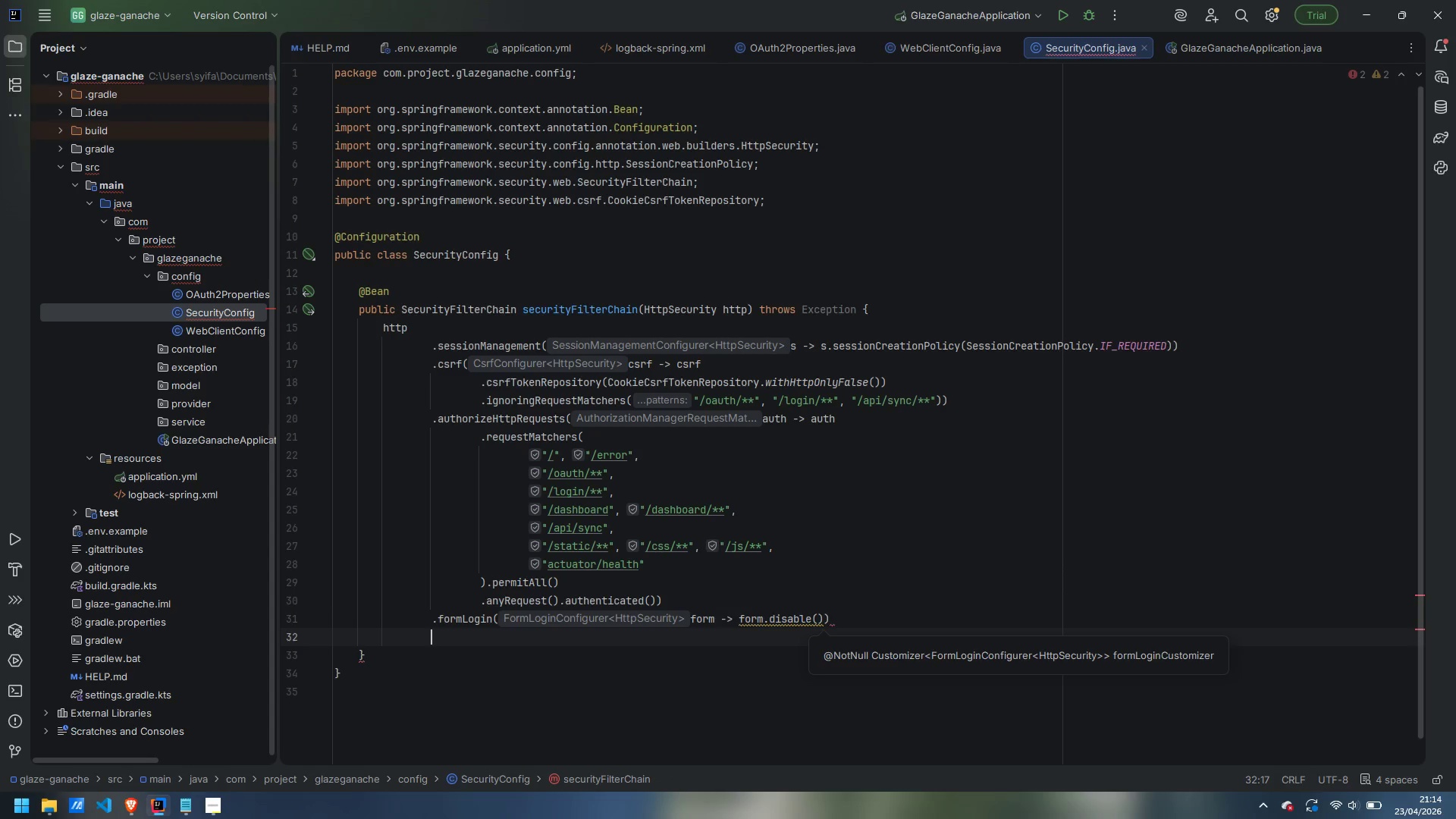 
type(.httpBasic(basic -> basic.disables)
key(Backspace)
type(())
 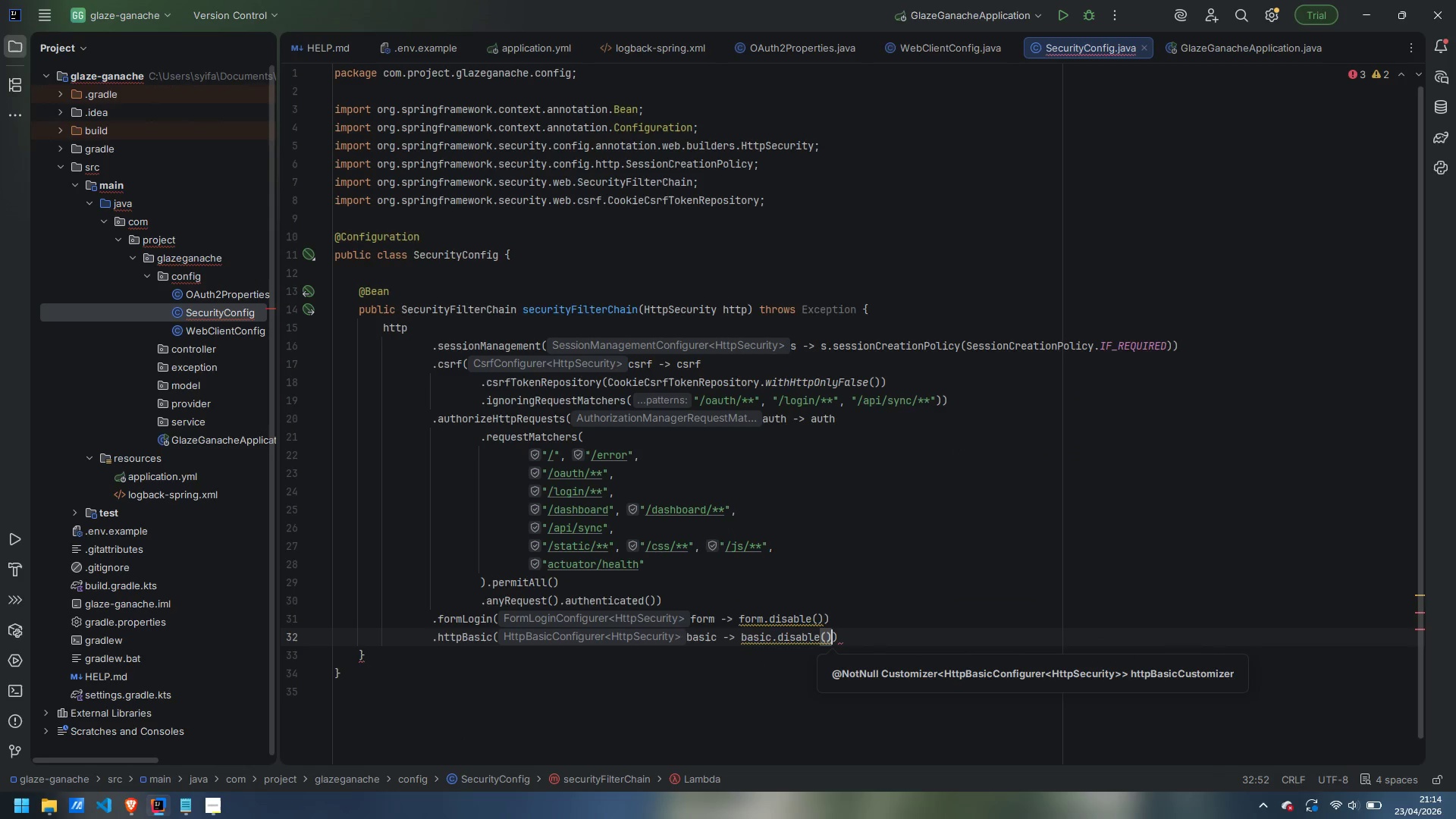 
key(ArrowRight)
 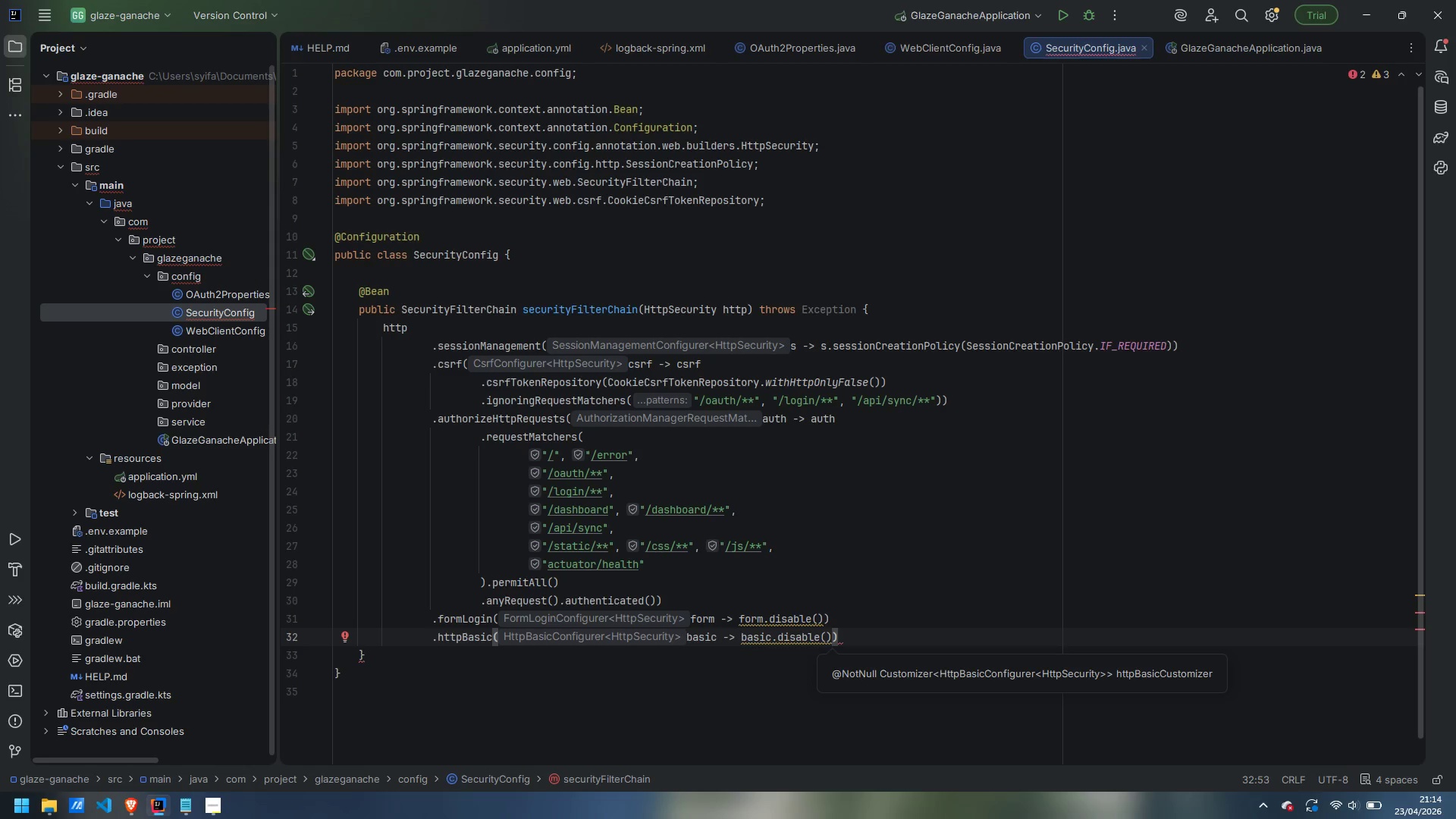 
key(Semicolon)
 